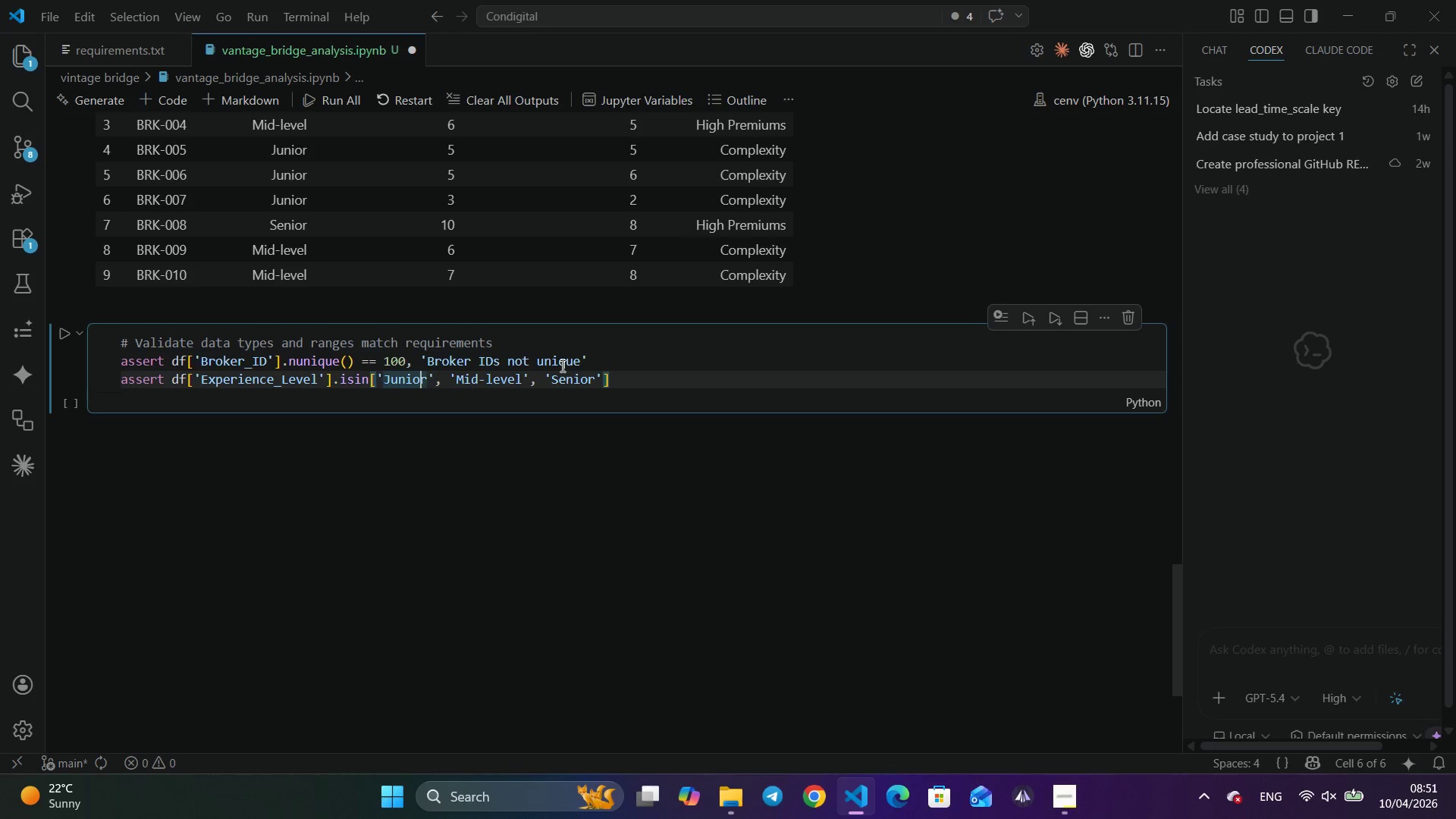 
key(ArrowLeft)
 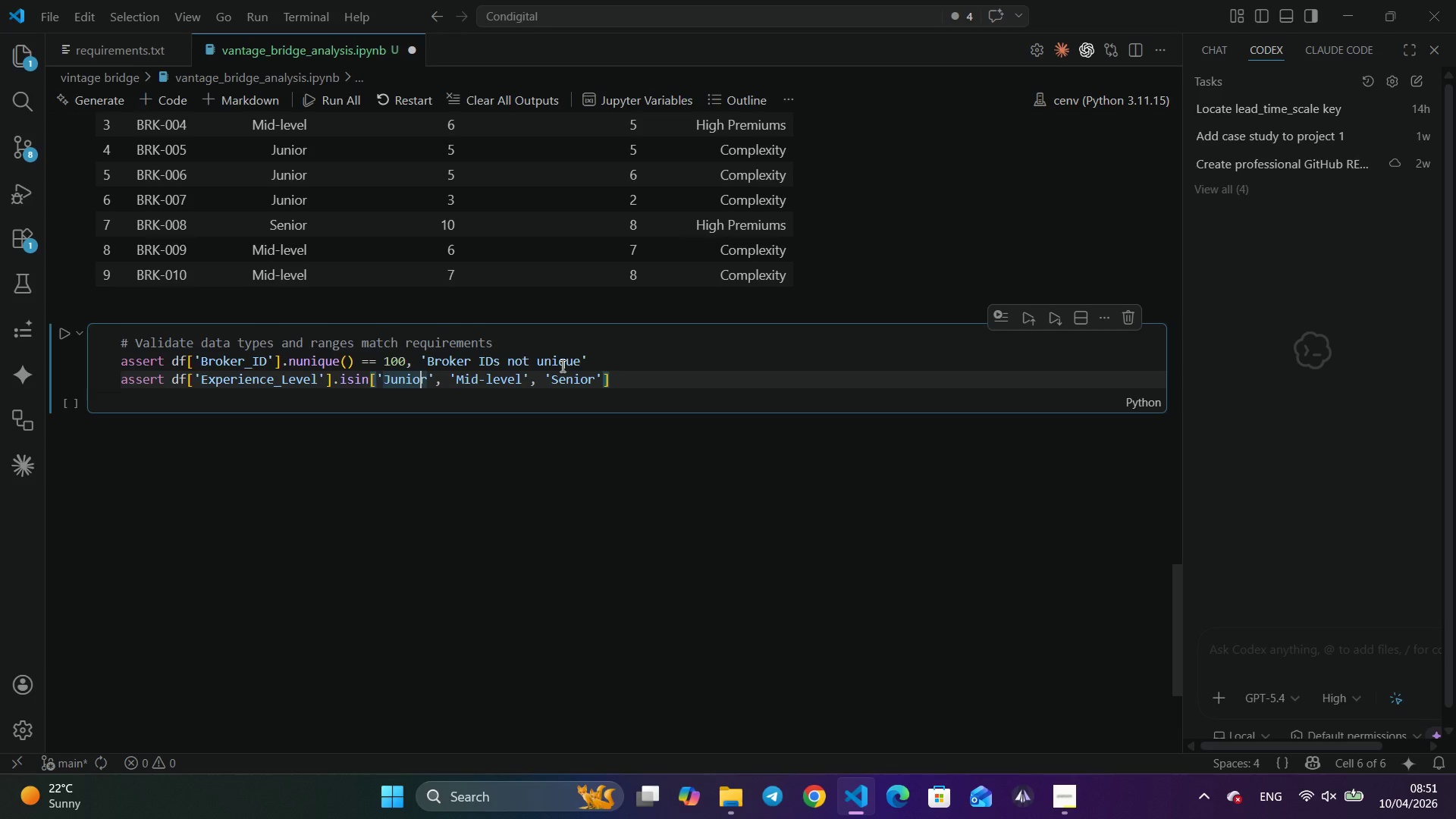 
key(ArrowLeft)
 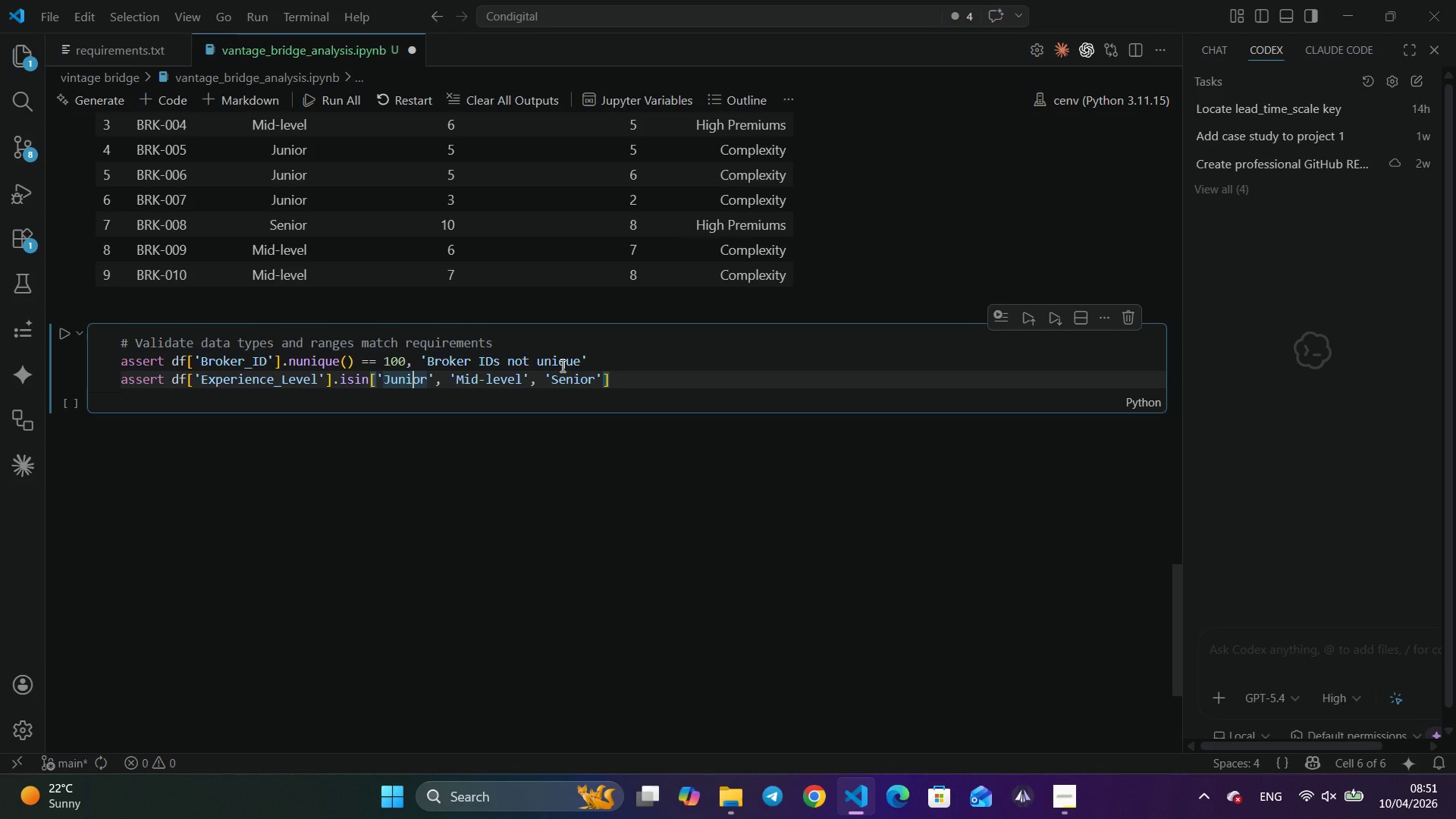 
hold_key(key=ArrowLeft, duration=0.5)
 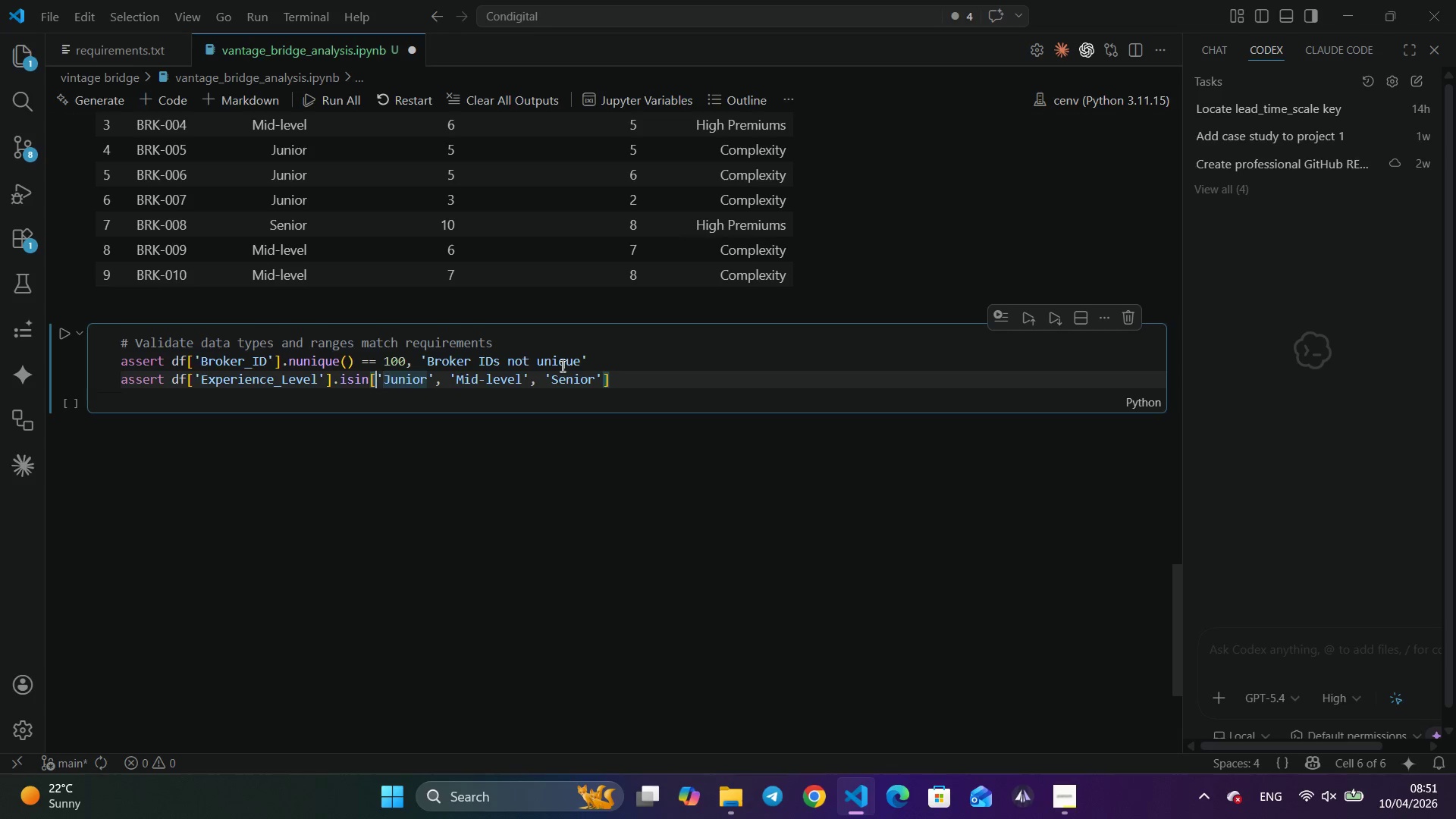 
key(ArrowLeft)
 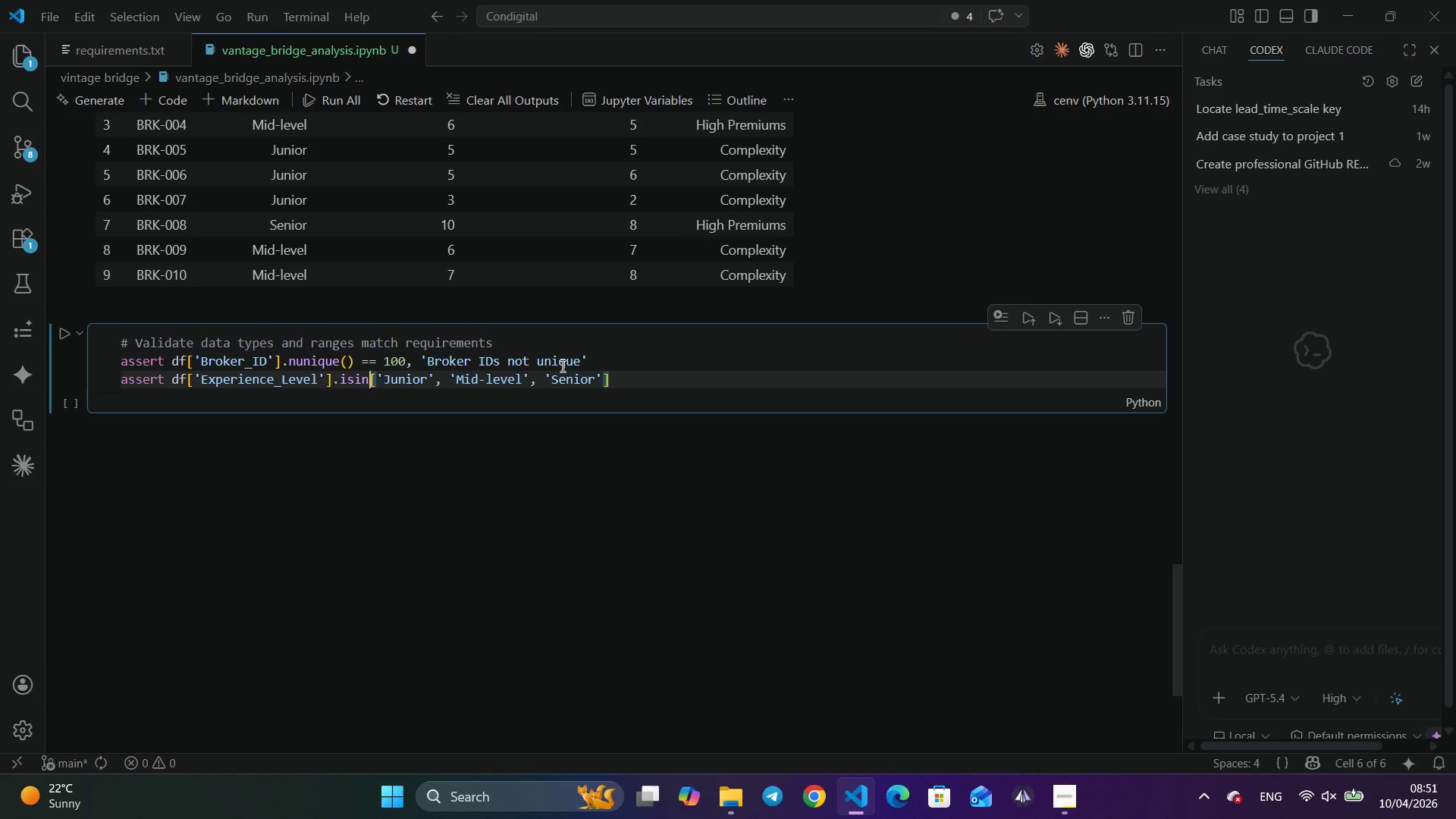 
key(ArrowLeft)
 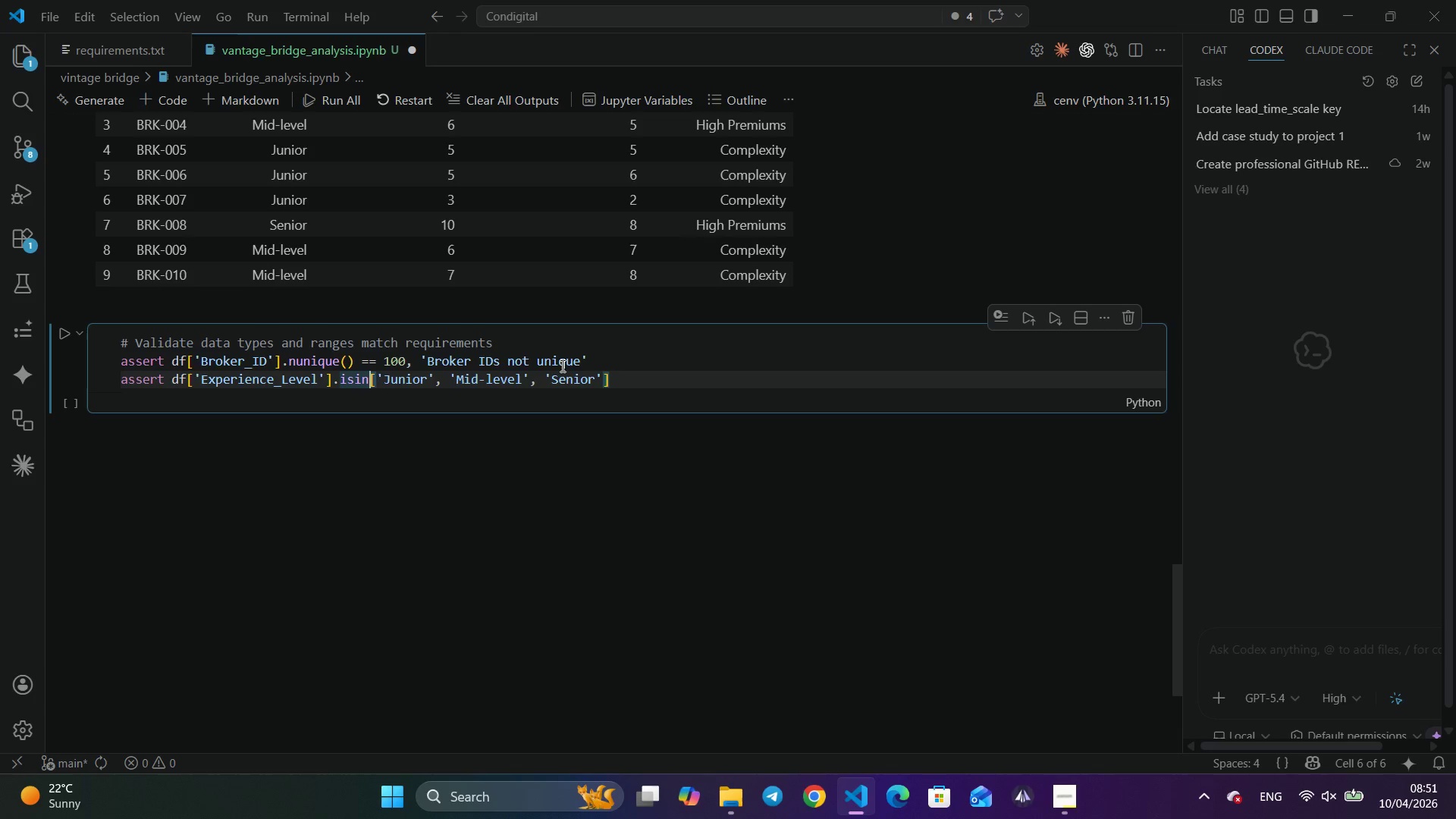 
key(ArrowLeft)
 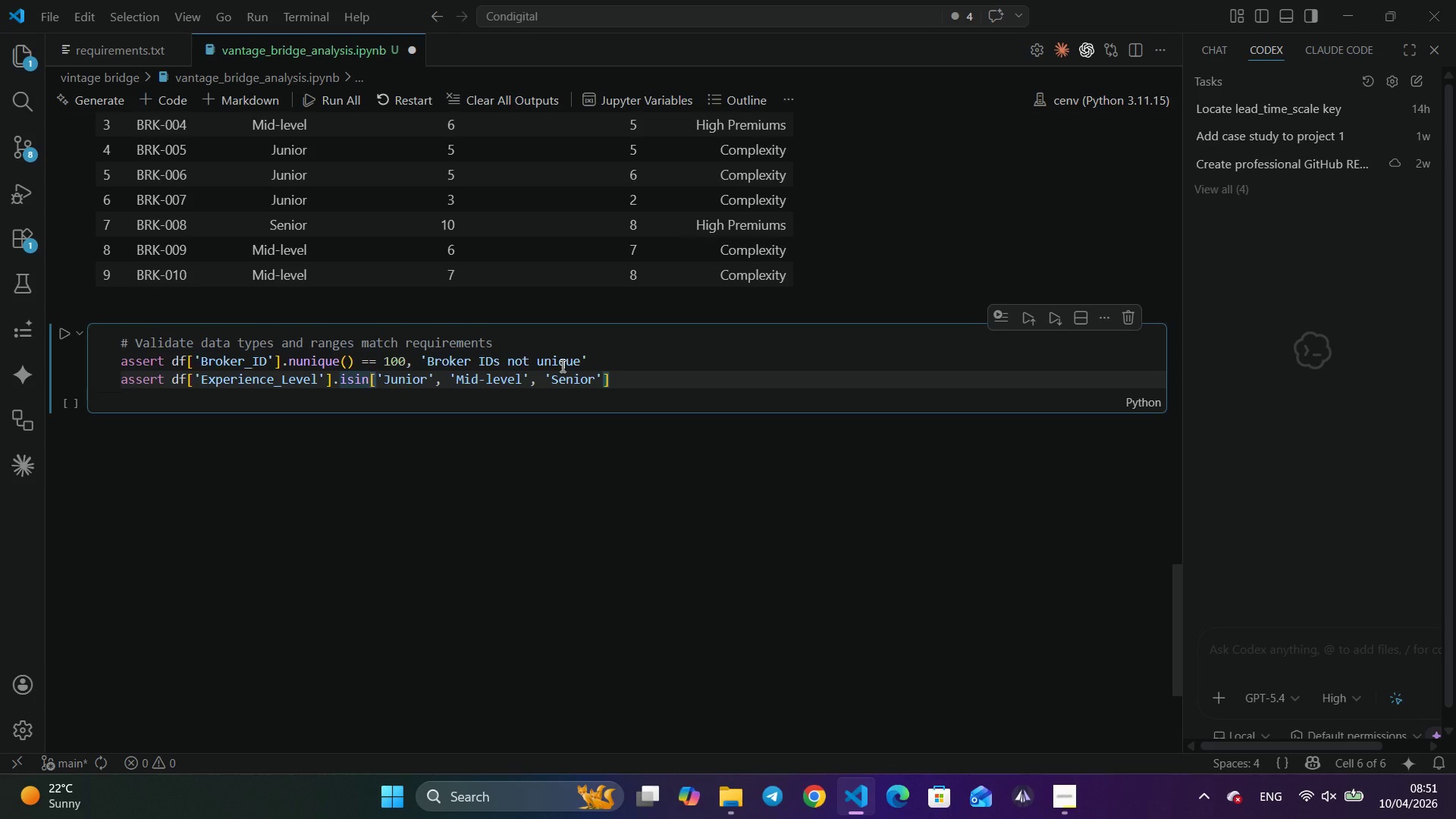 
type(())
key(Tab)
key(Tab)
key(Tab)
 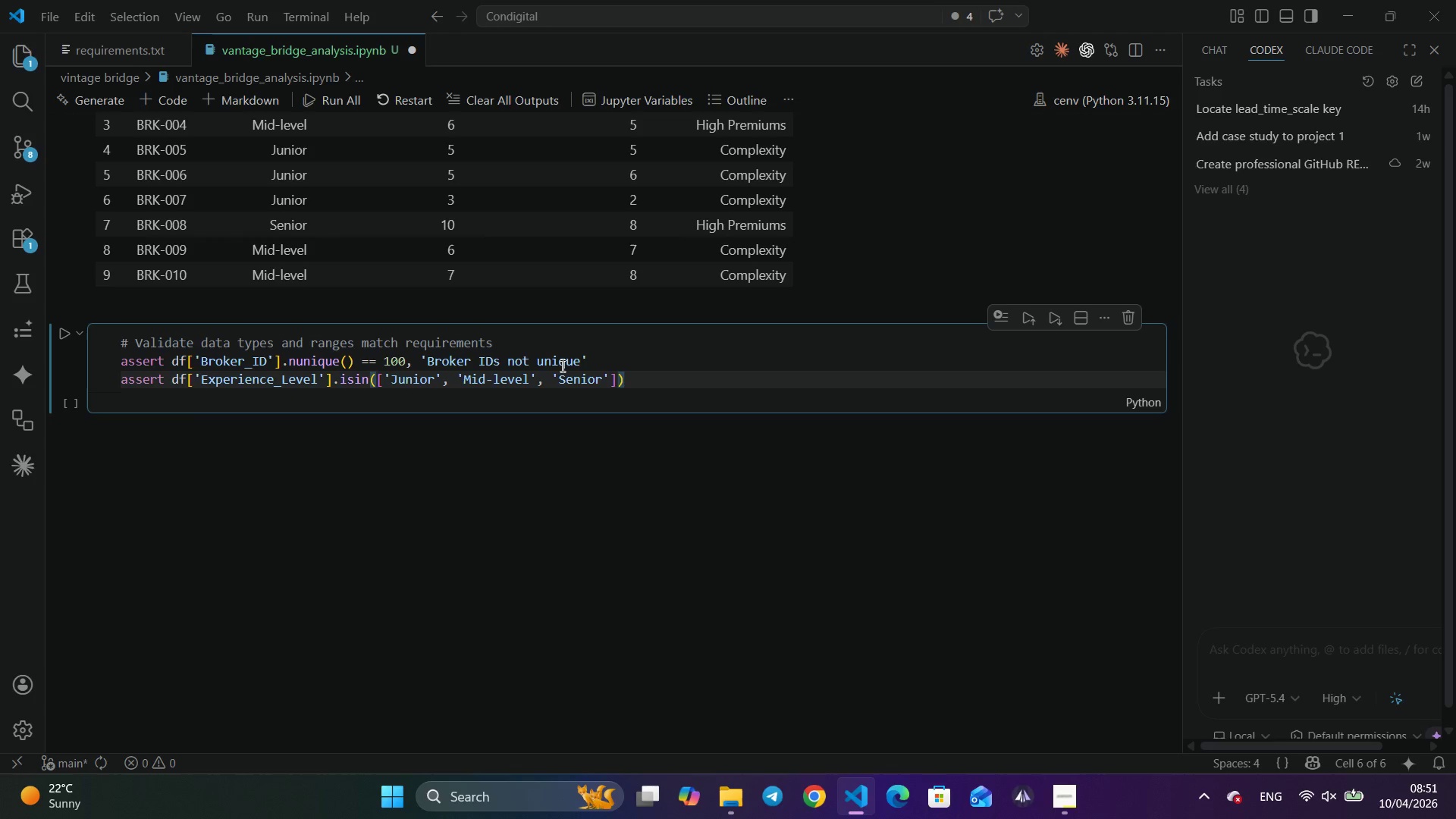 
hold_key(key=ArrowRight, duration=1.34)
 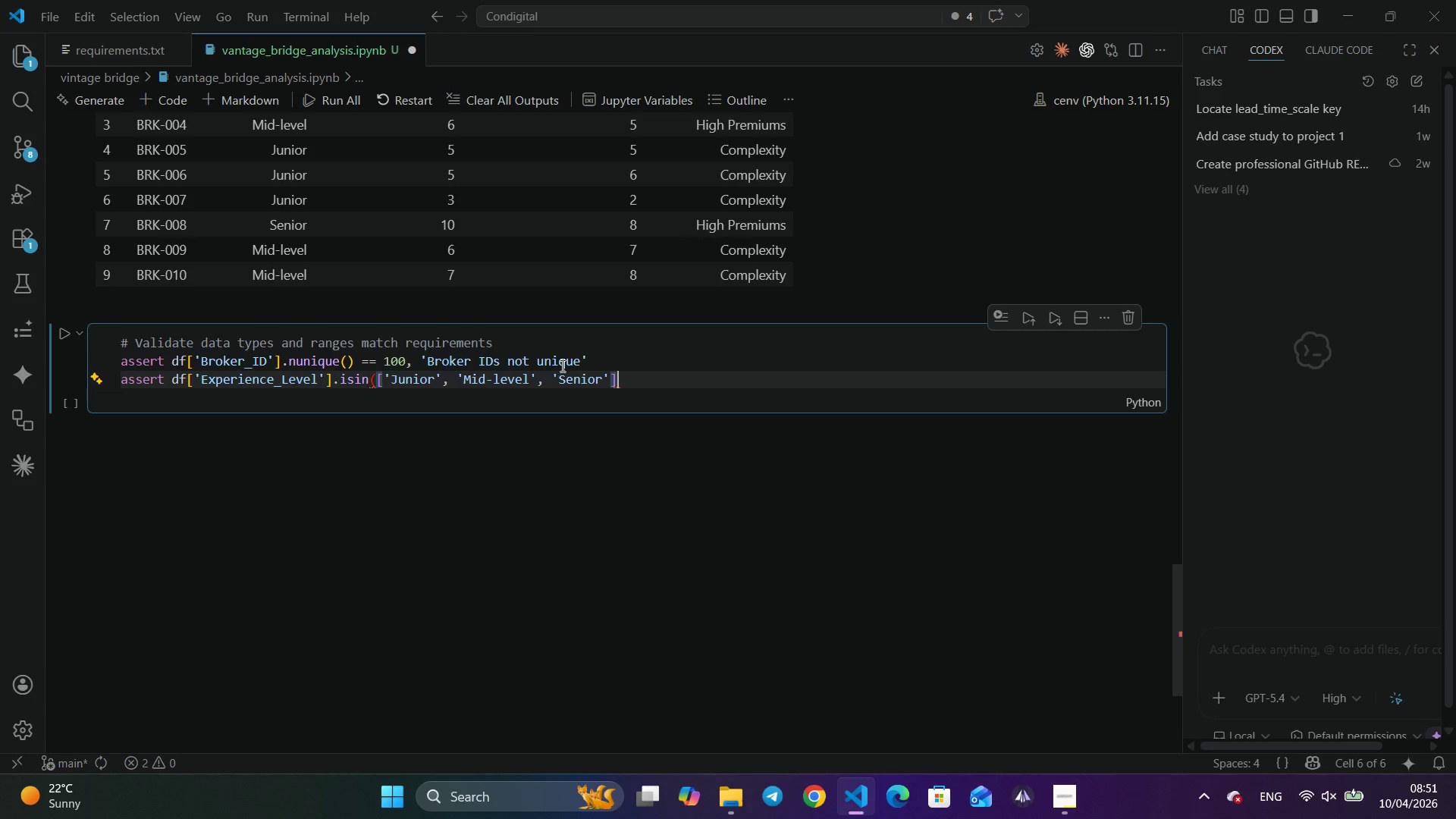 
hold_key(key=AltLeft, duration=2.69)
 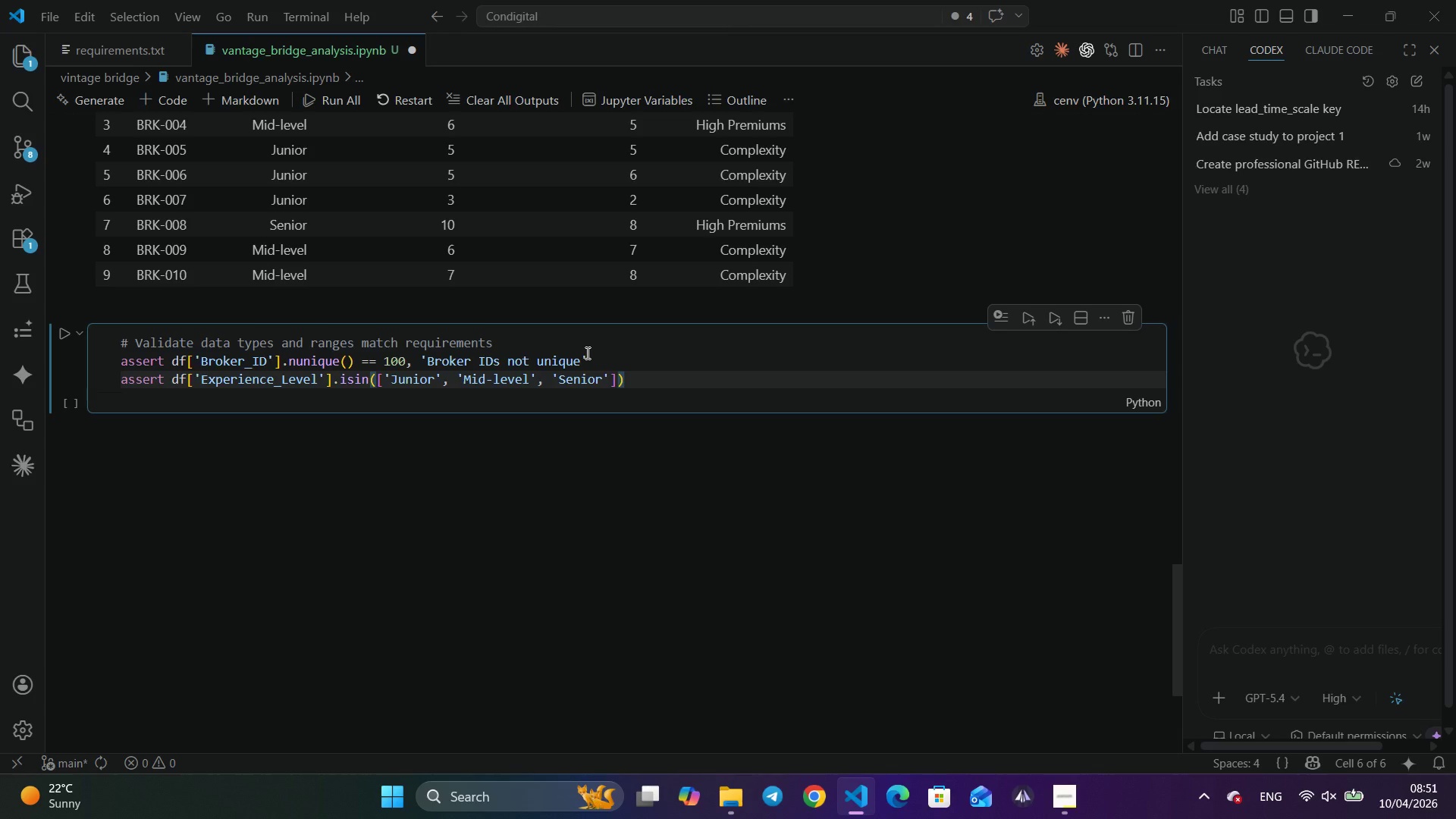 
wait(12.59)
 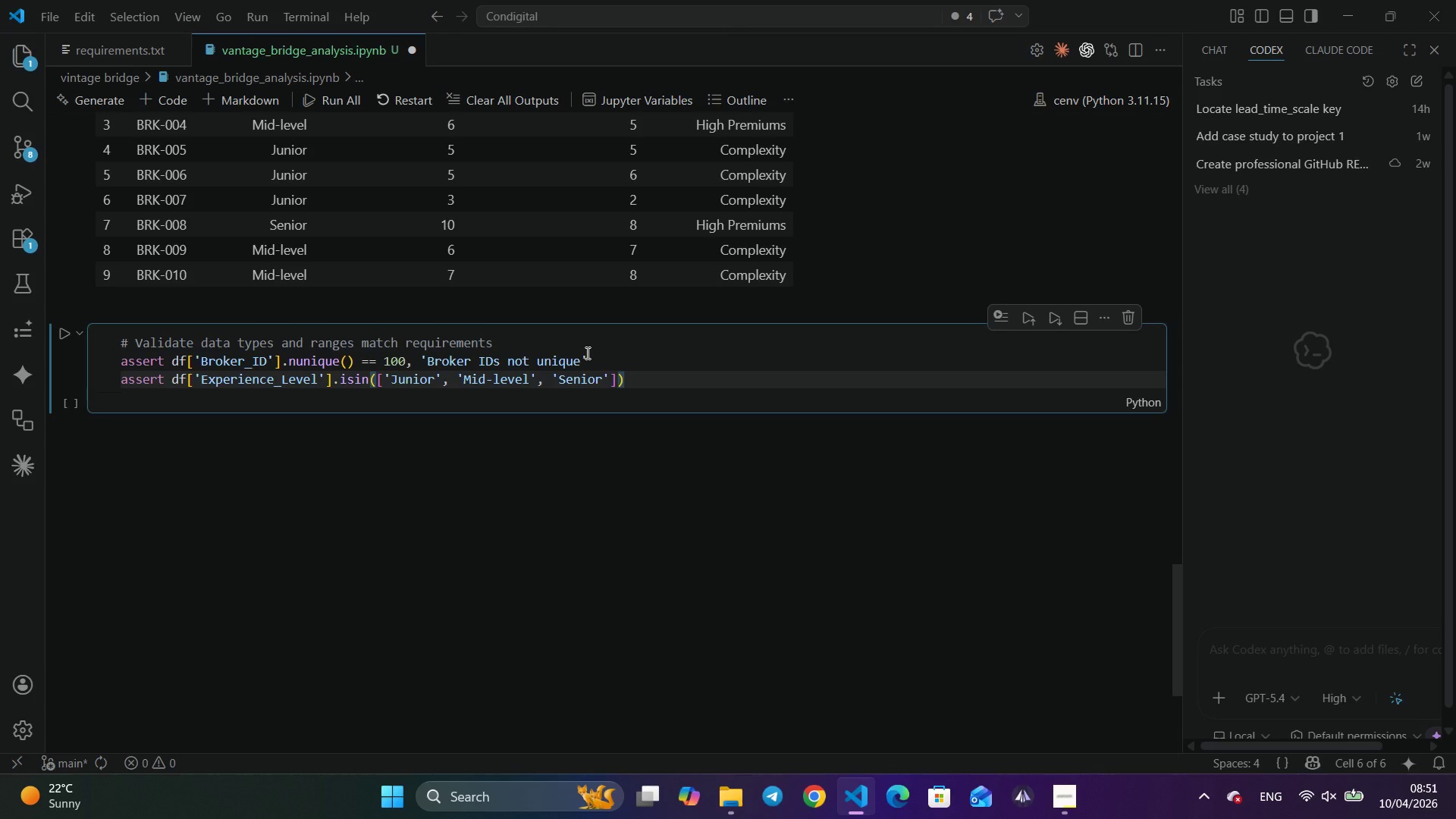 
left_click([806, 809])
 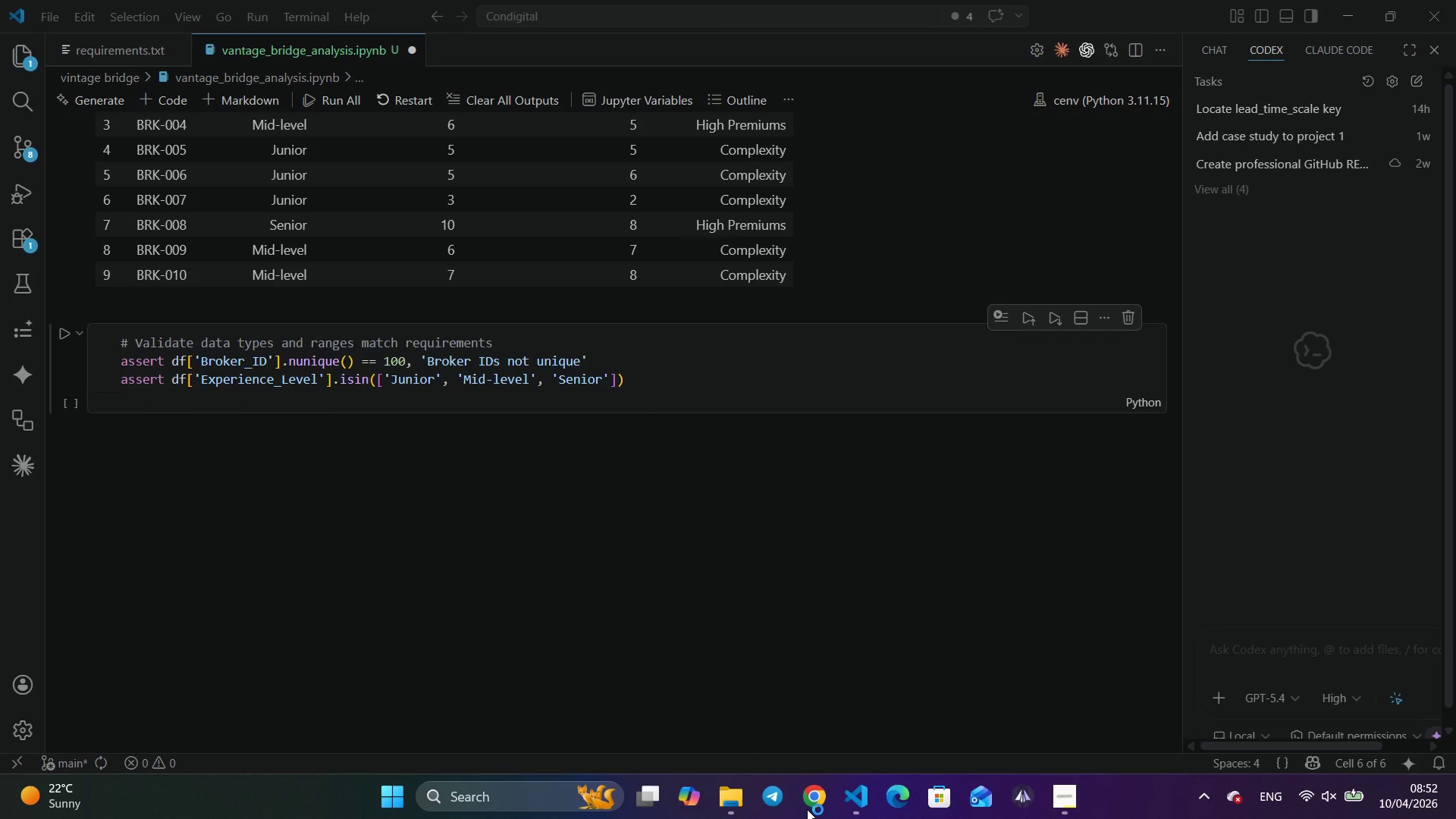 
wait(5.05)
 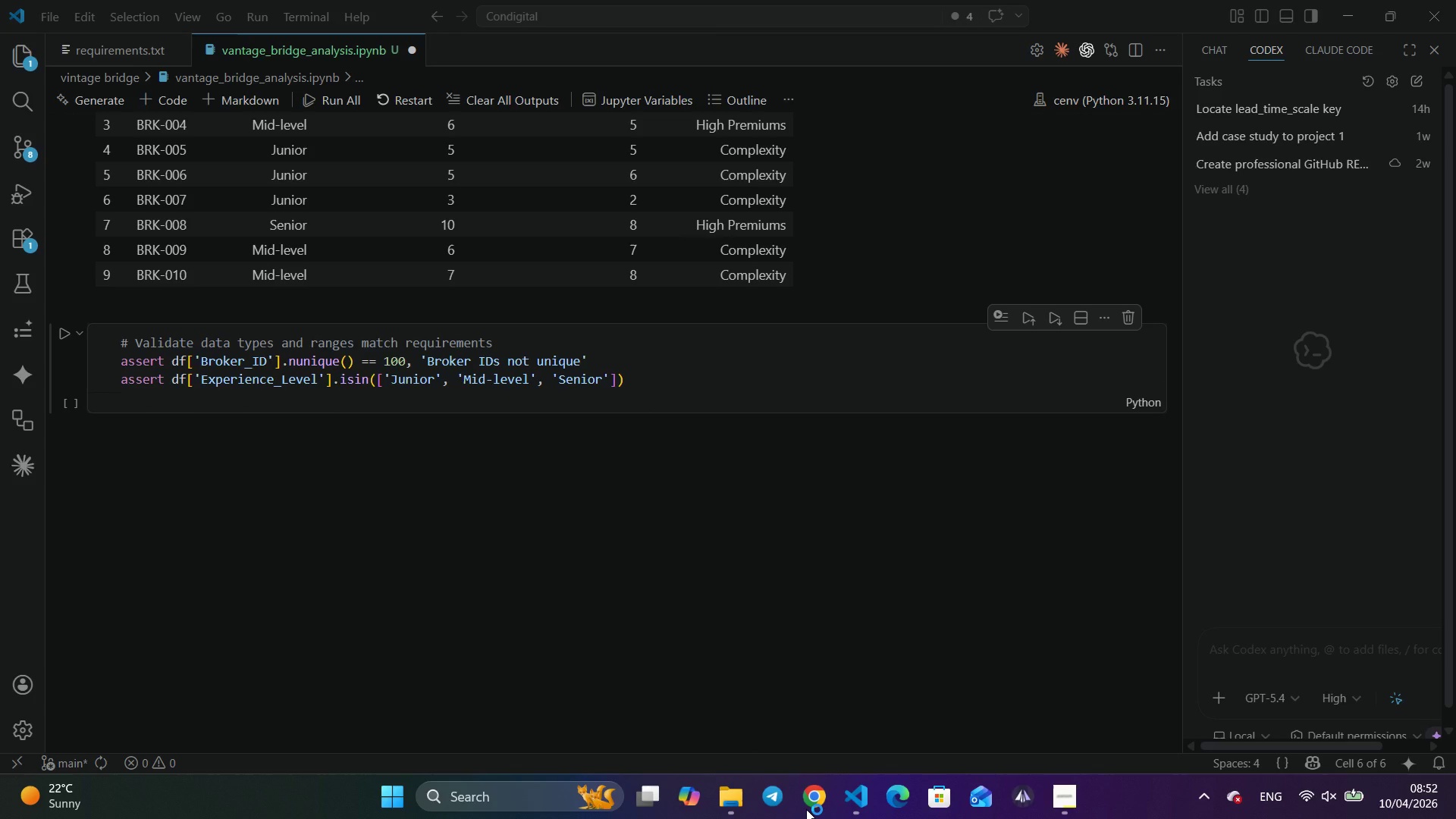 
left_click([657, 375])
 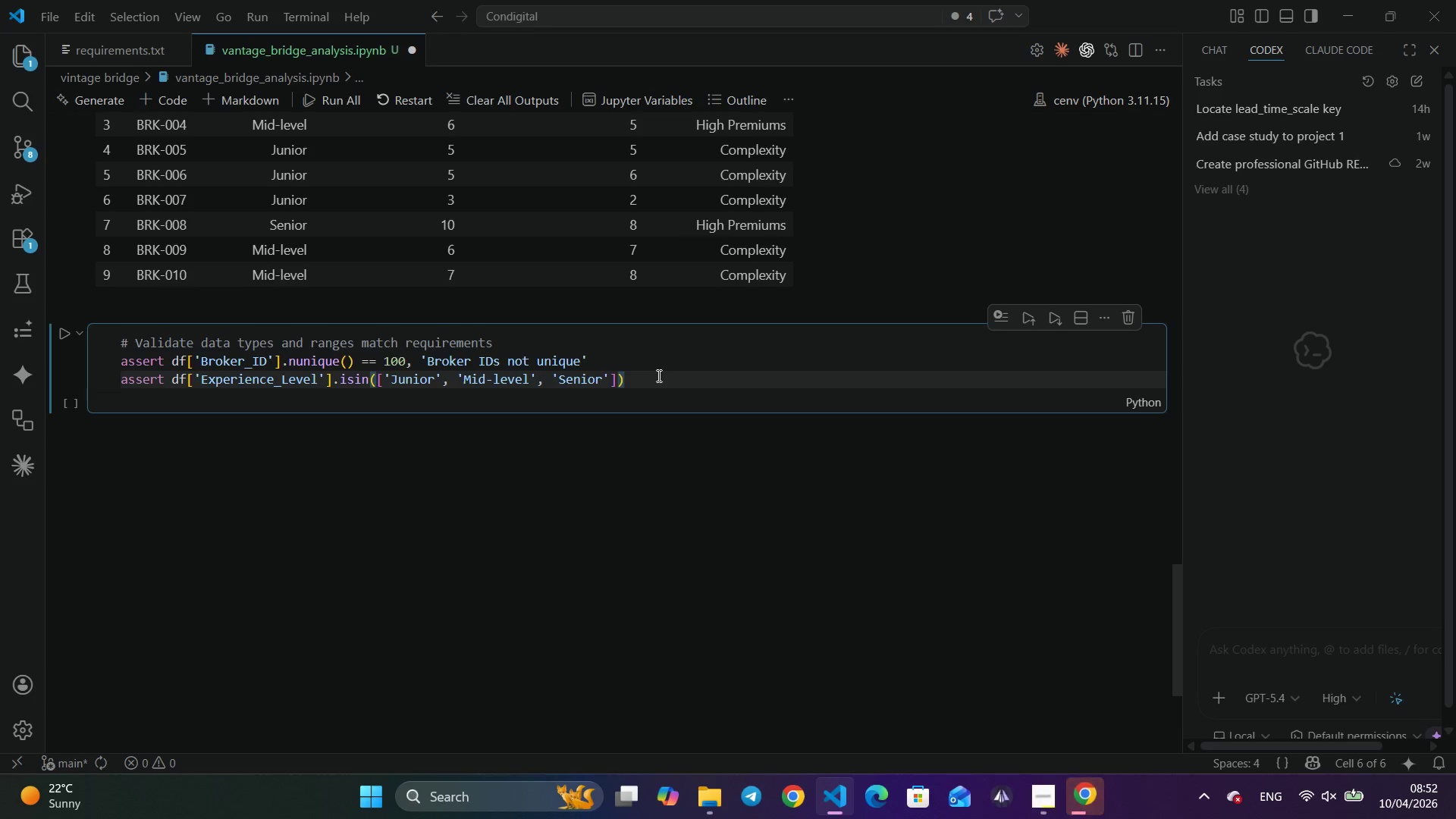 
wait(11.52)
 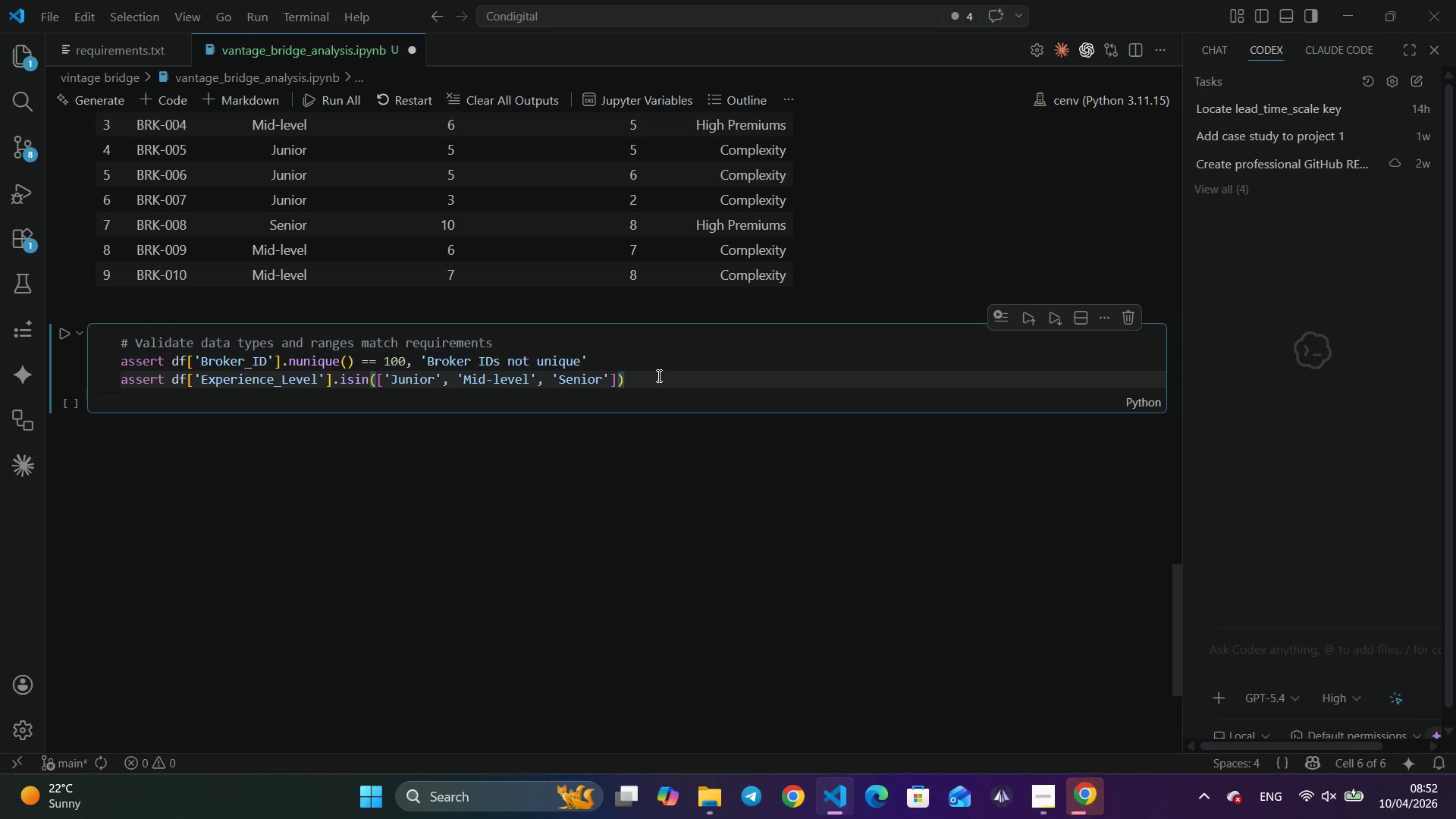 
type(.all()
 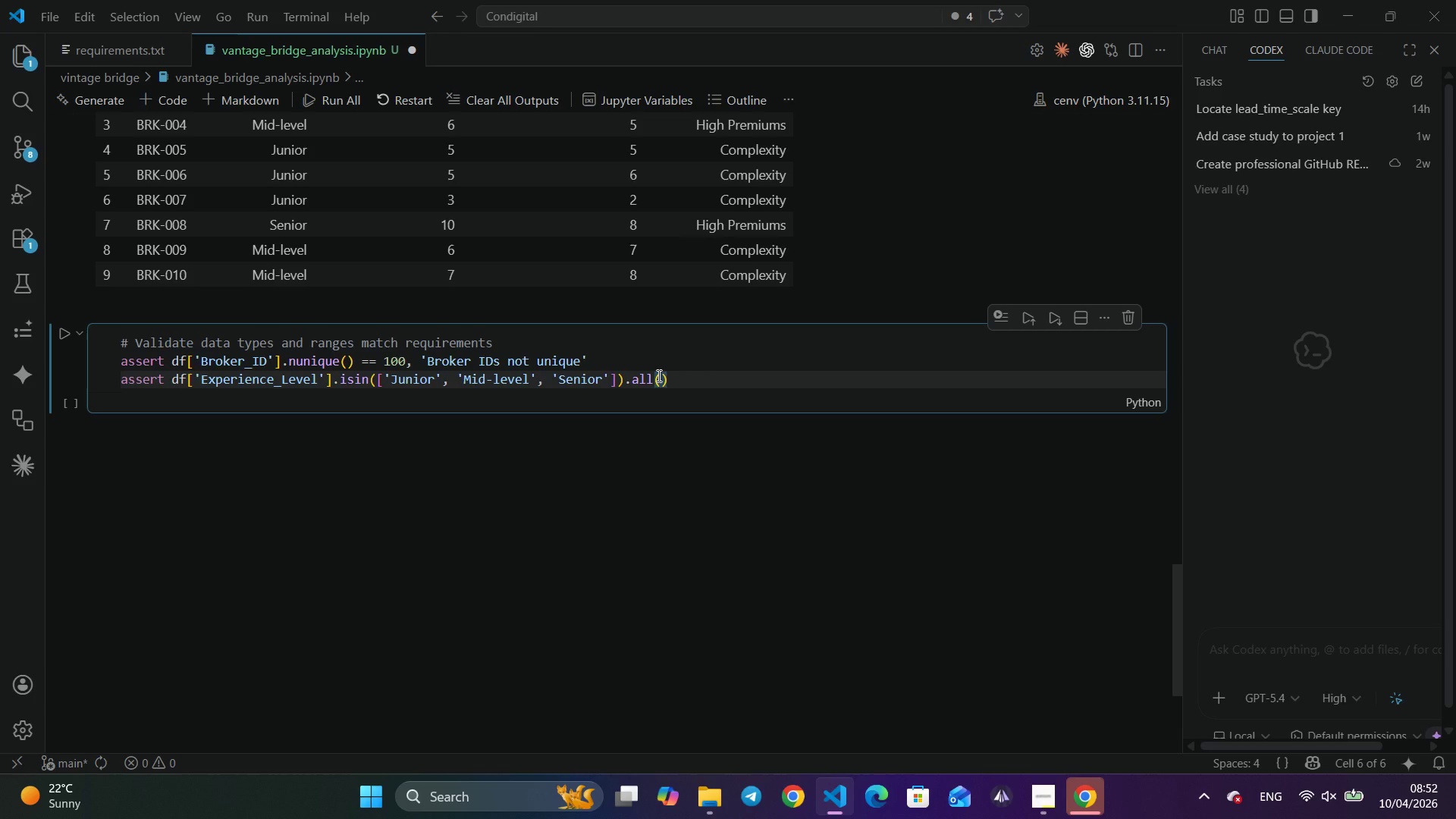 
key(ArrowRight)
 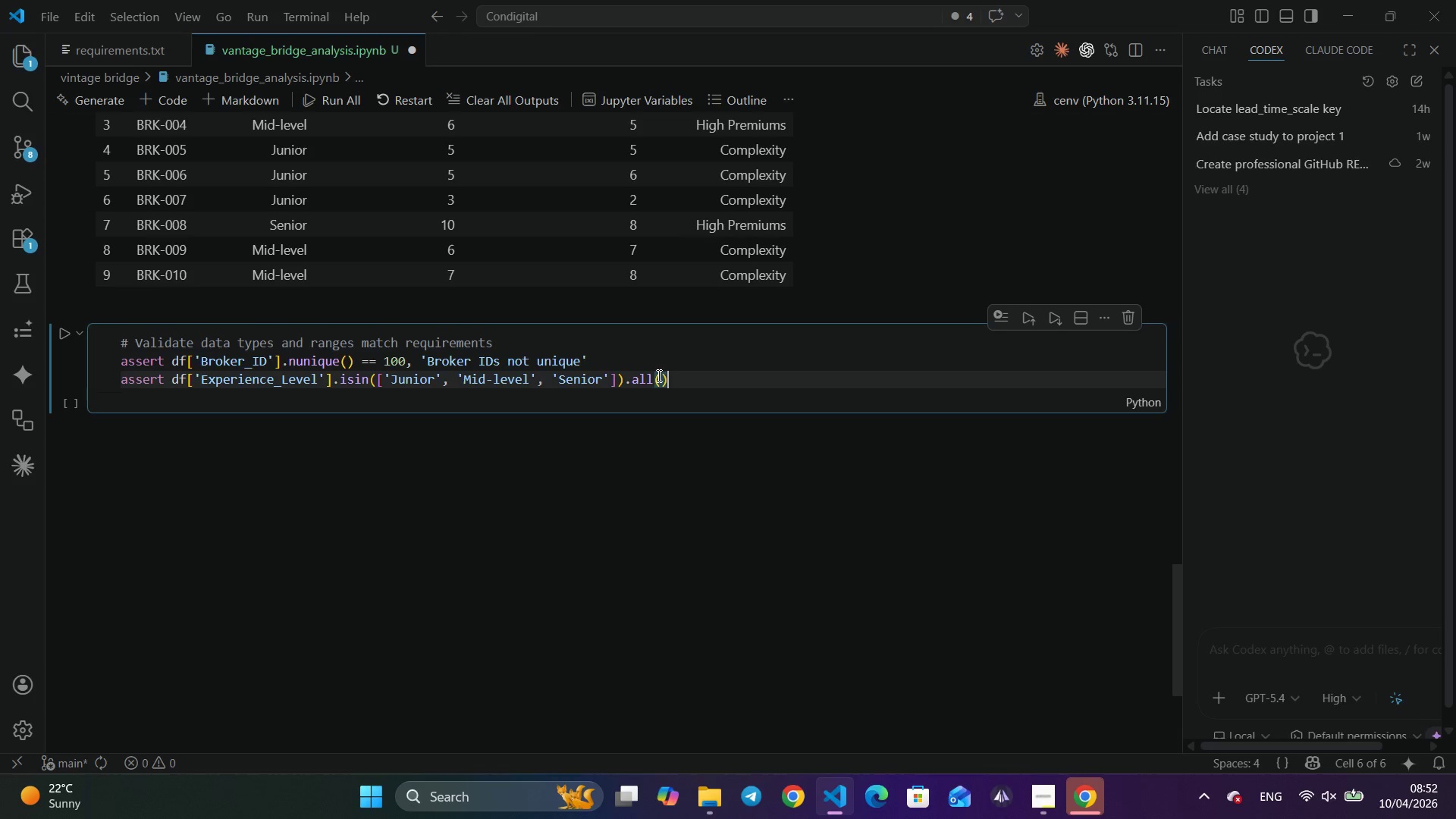 
type(m)
key(Backspace)
type(, 'Invalid experience level)
 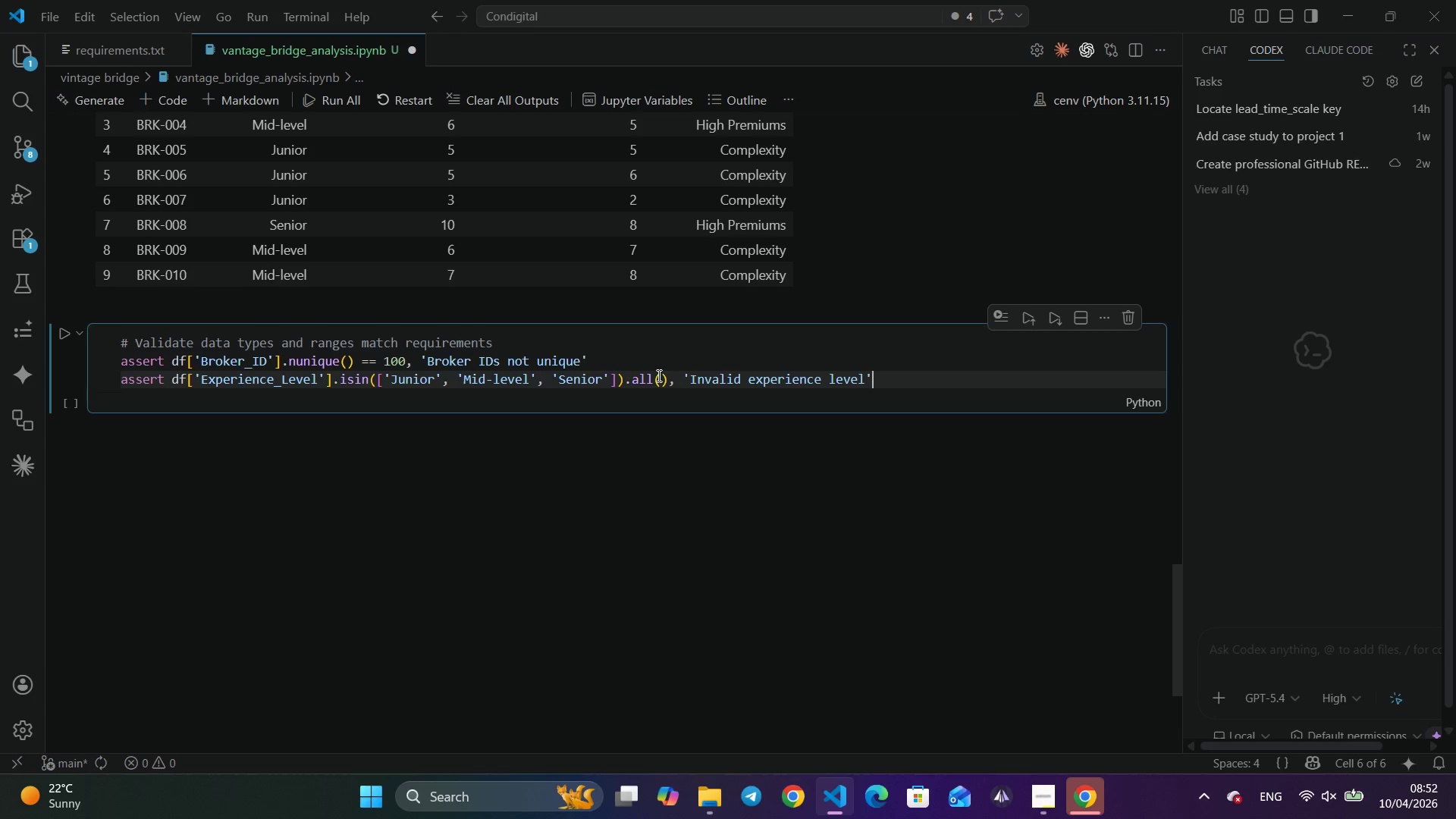 
key(ArrowRight)
 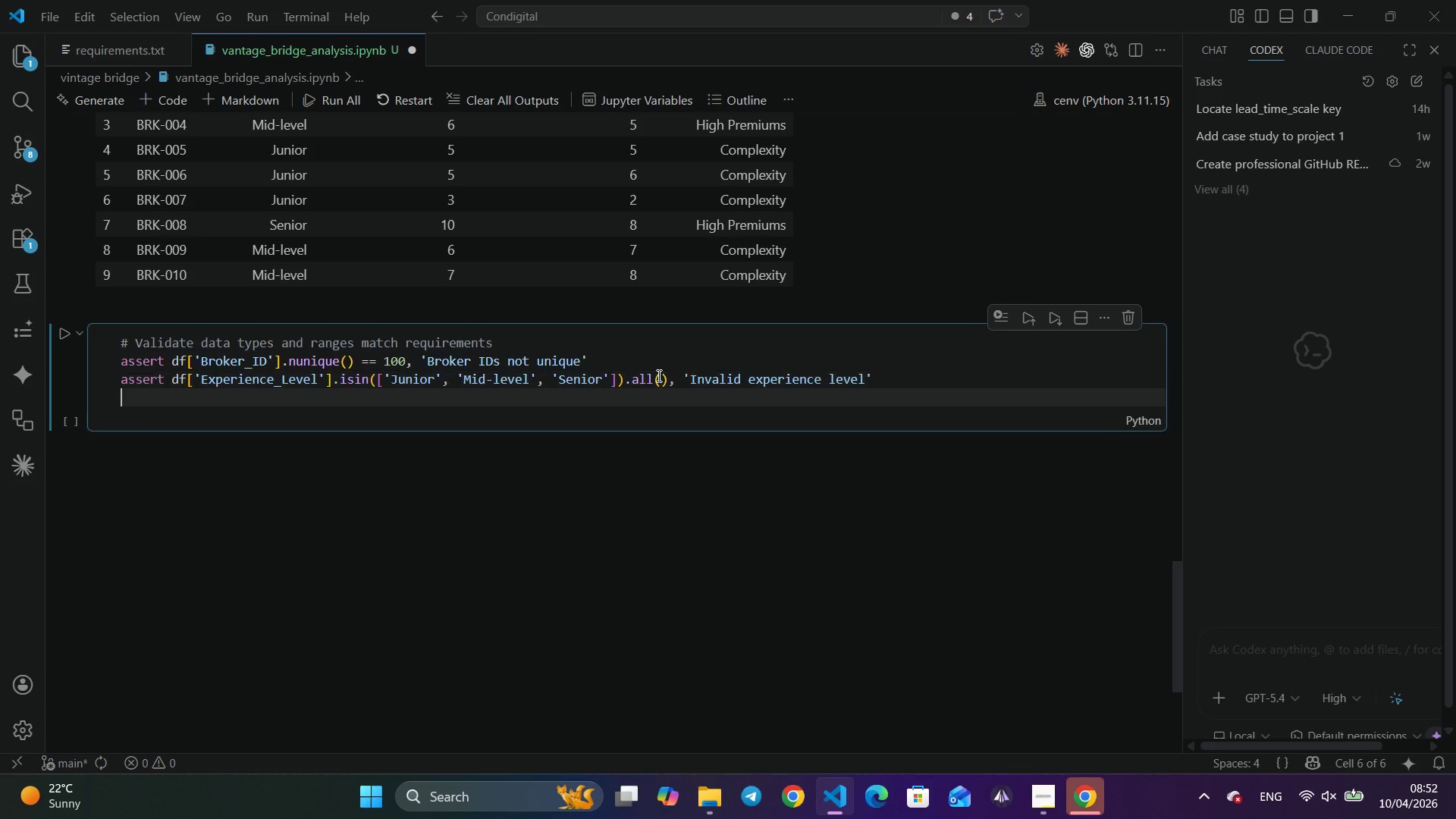 
key(Enter)
 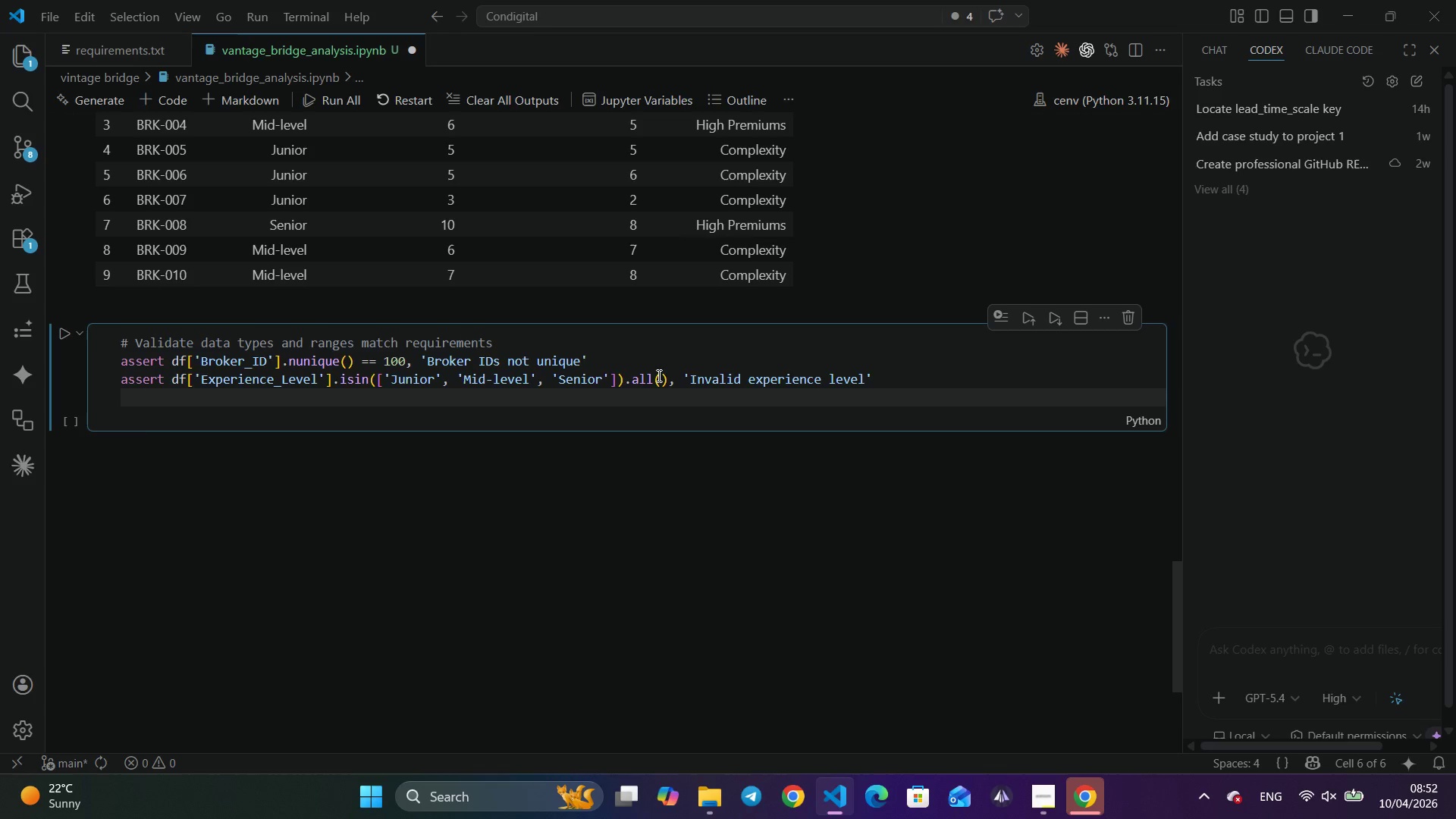 
type(ass)
 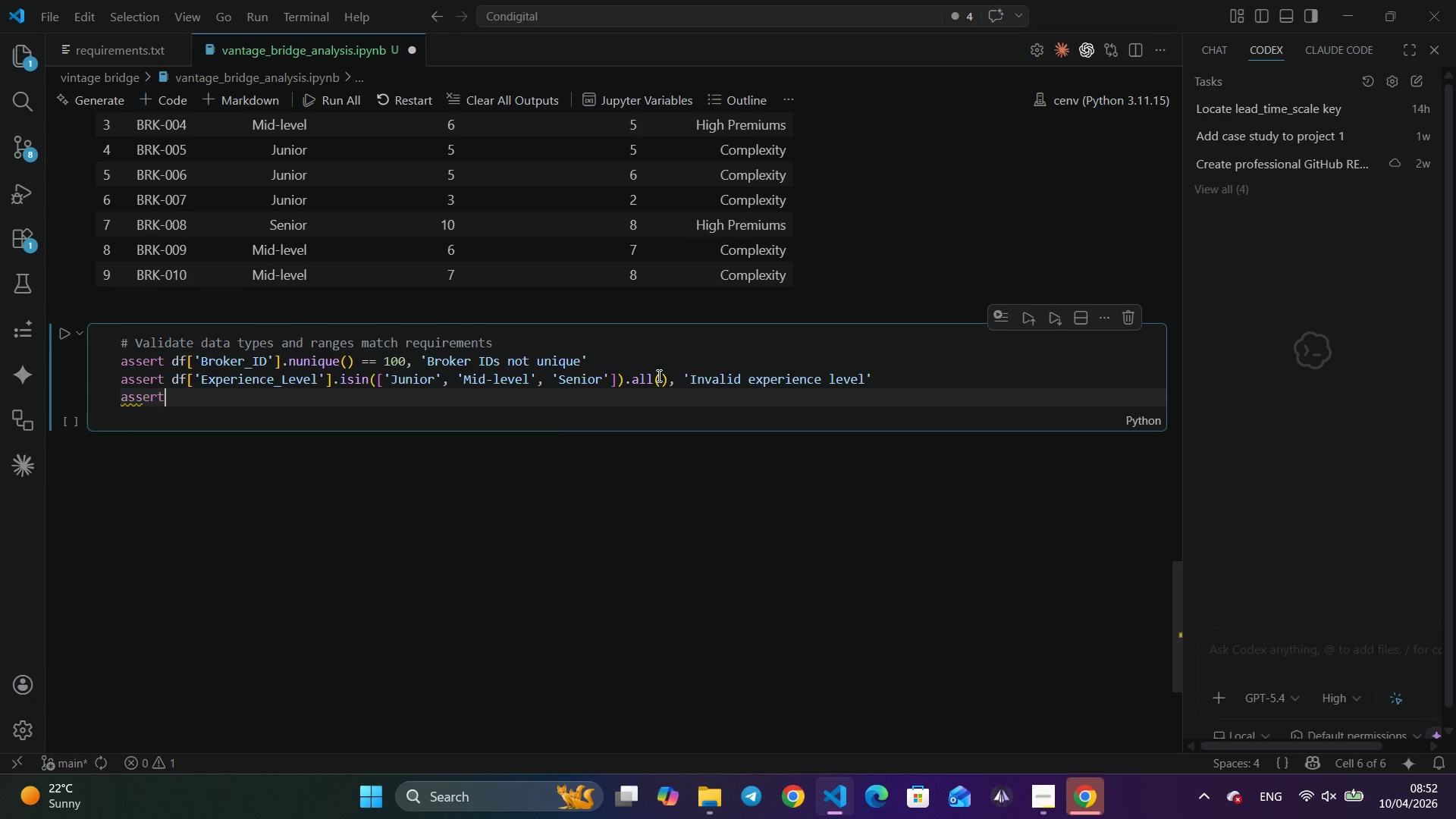 
key(Enter)
 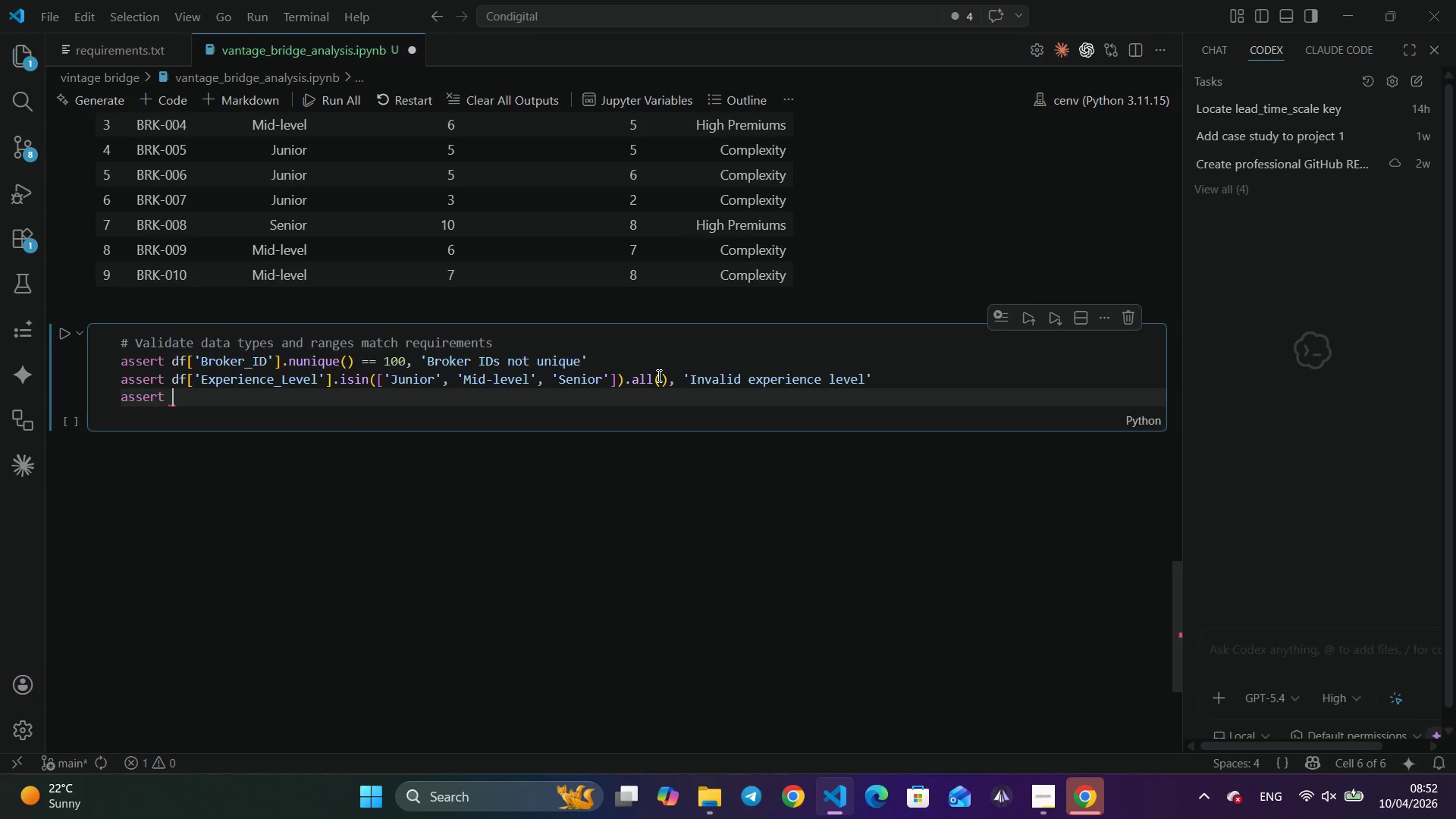 
type( df['un)
 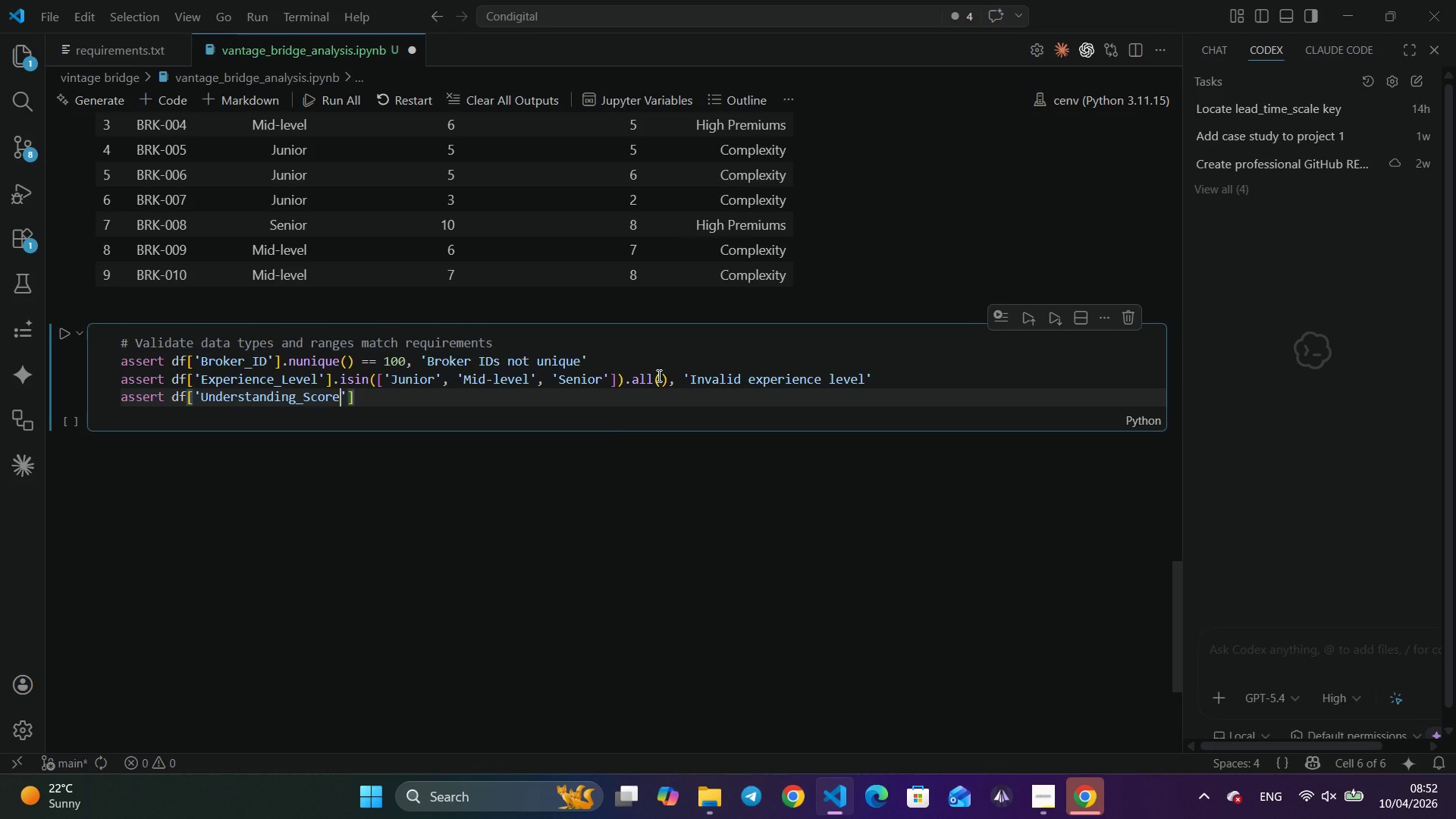 
key(Enter)
 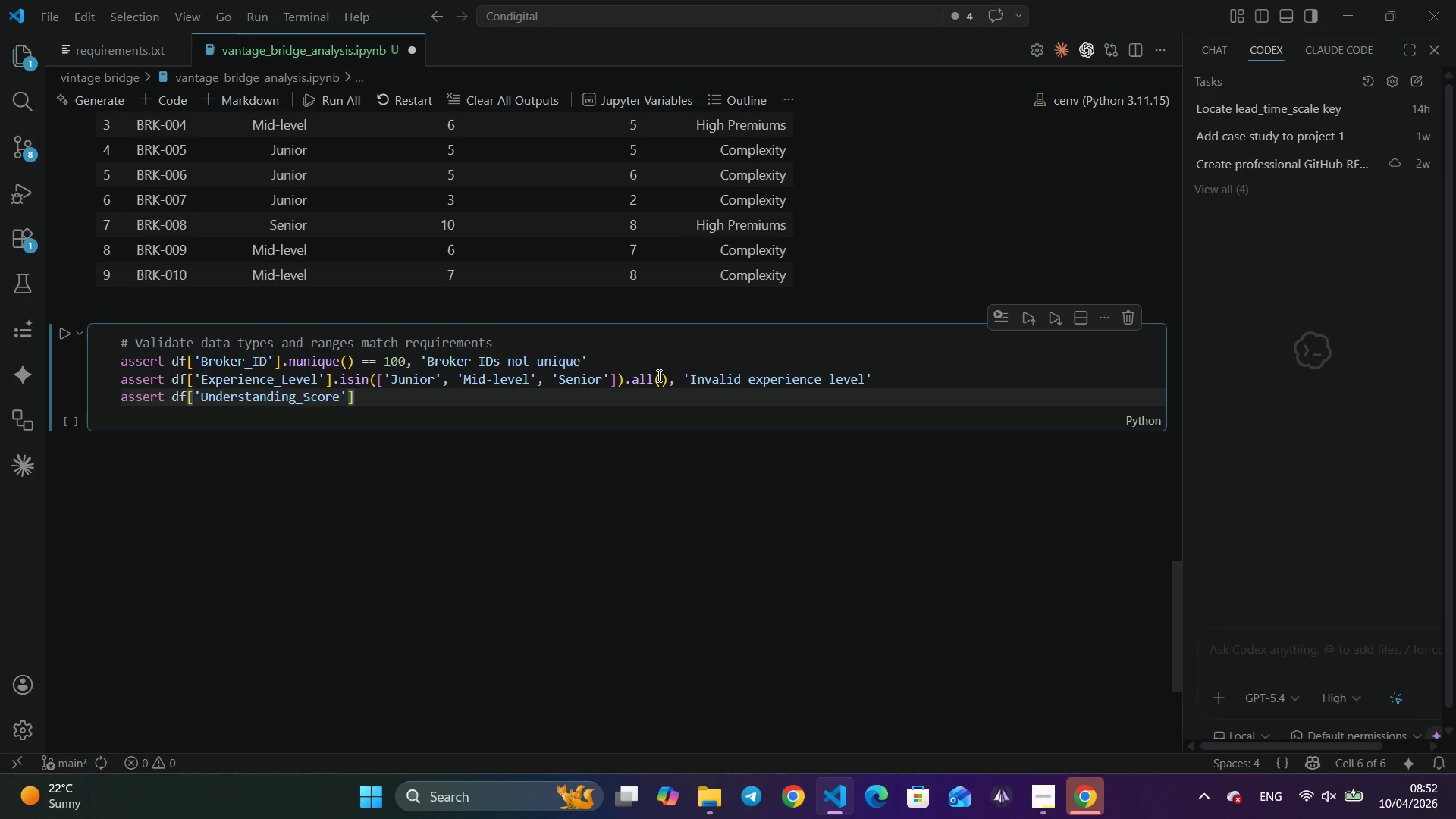 
key(Alt+Tab)
 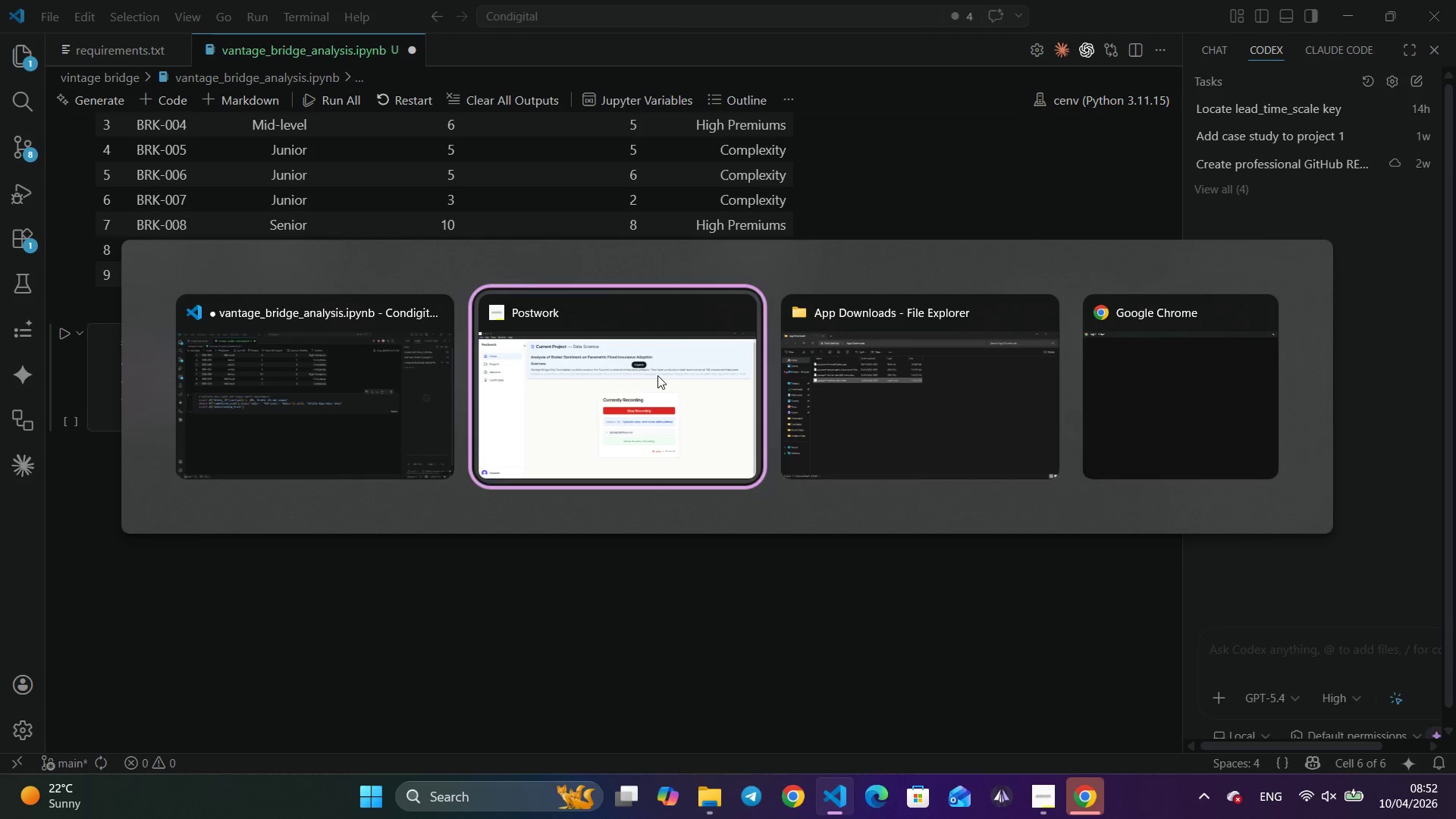 
key(Alt+Tab)
 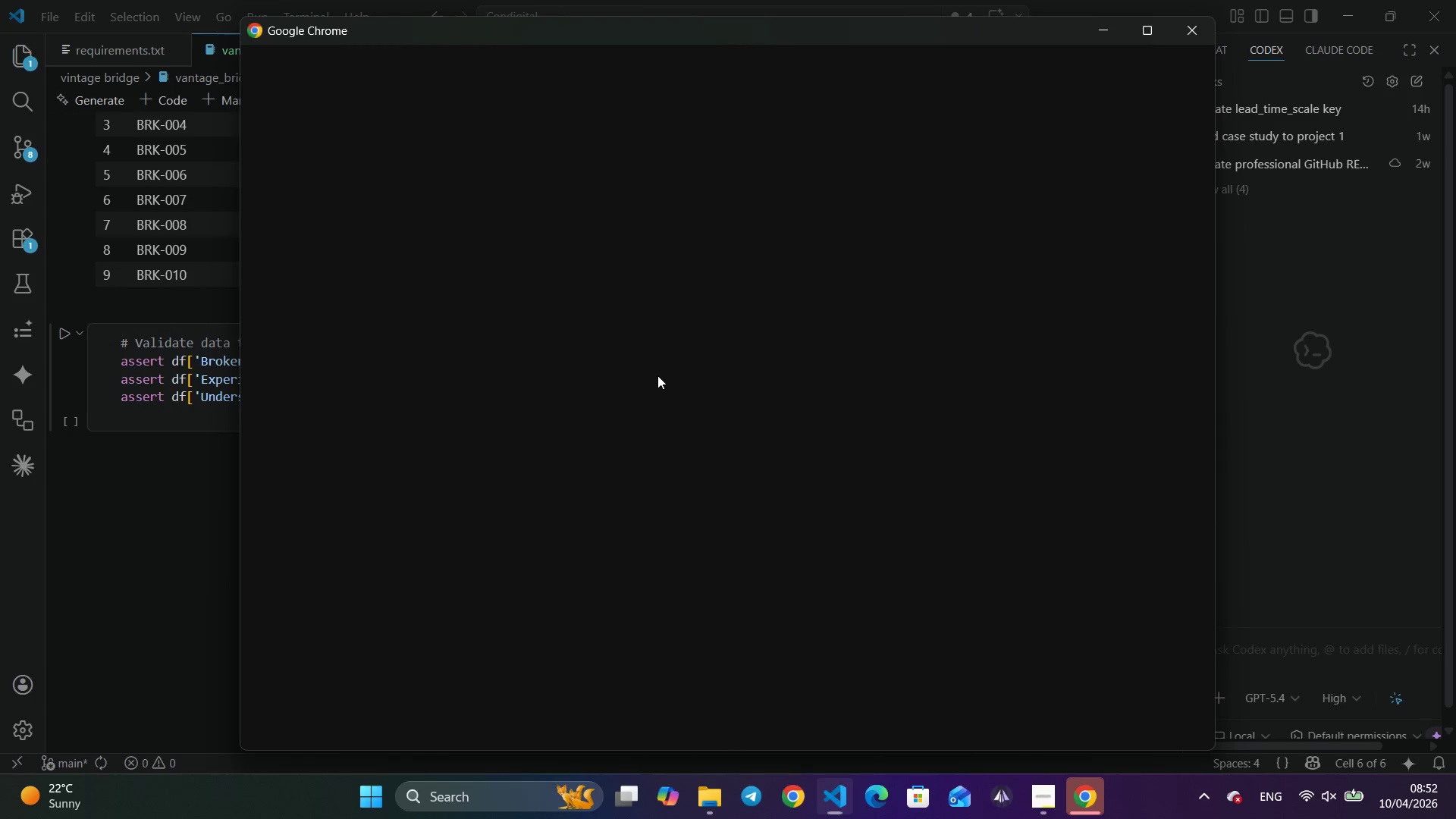 
key(Alt+Tab)
 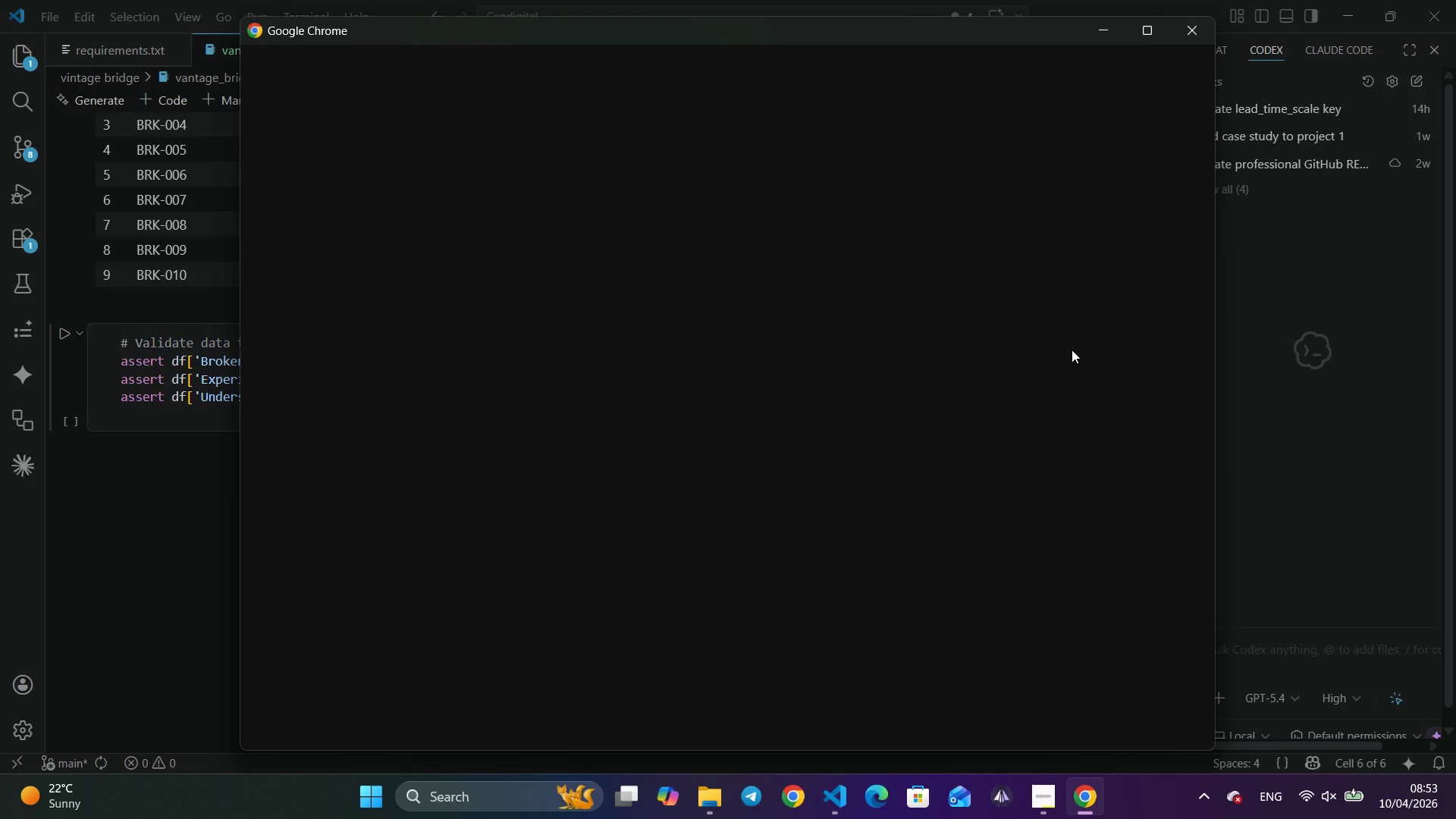 
wait(23.0)
 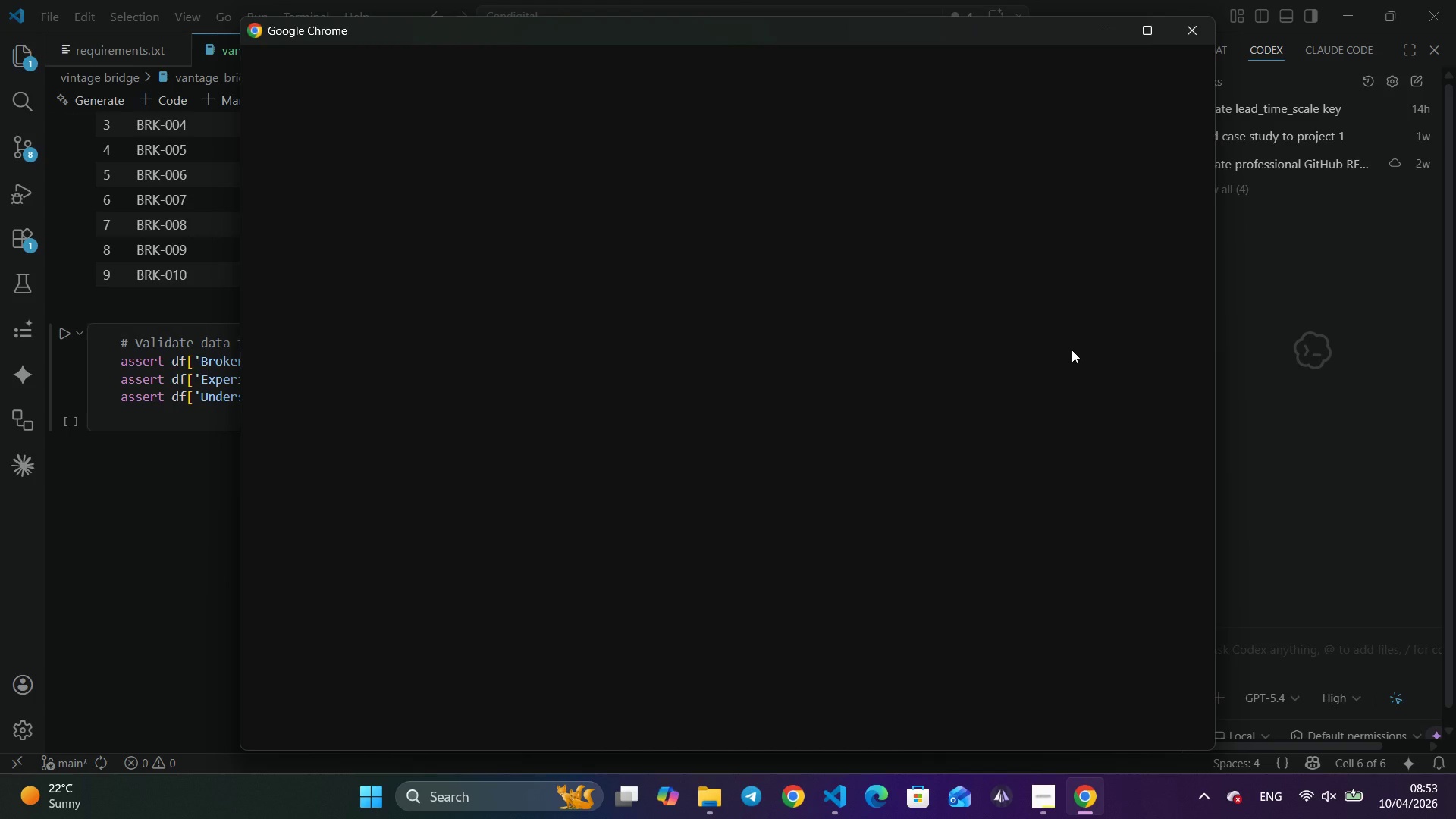 
left_click([1107, 24])
 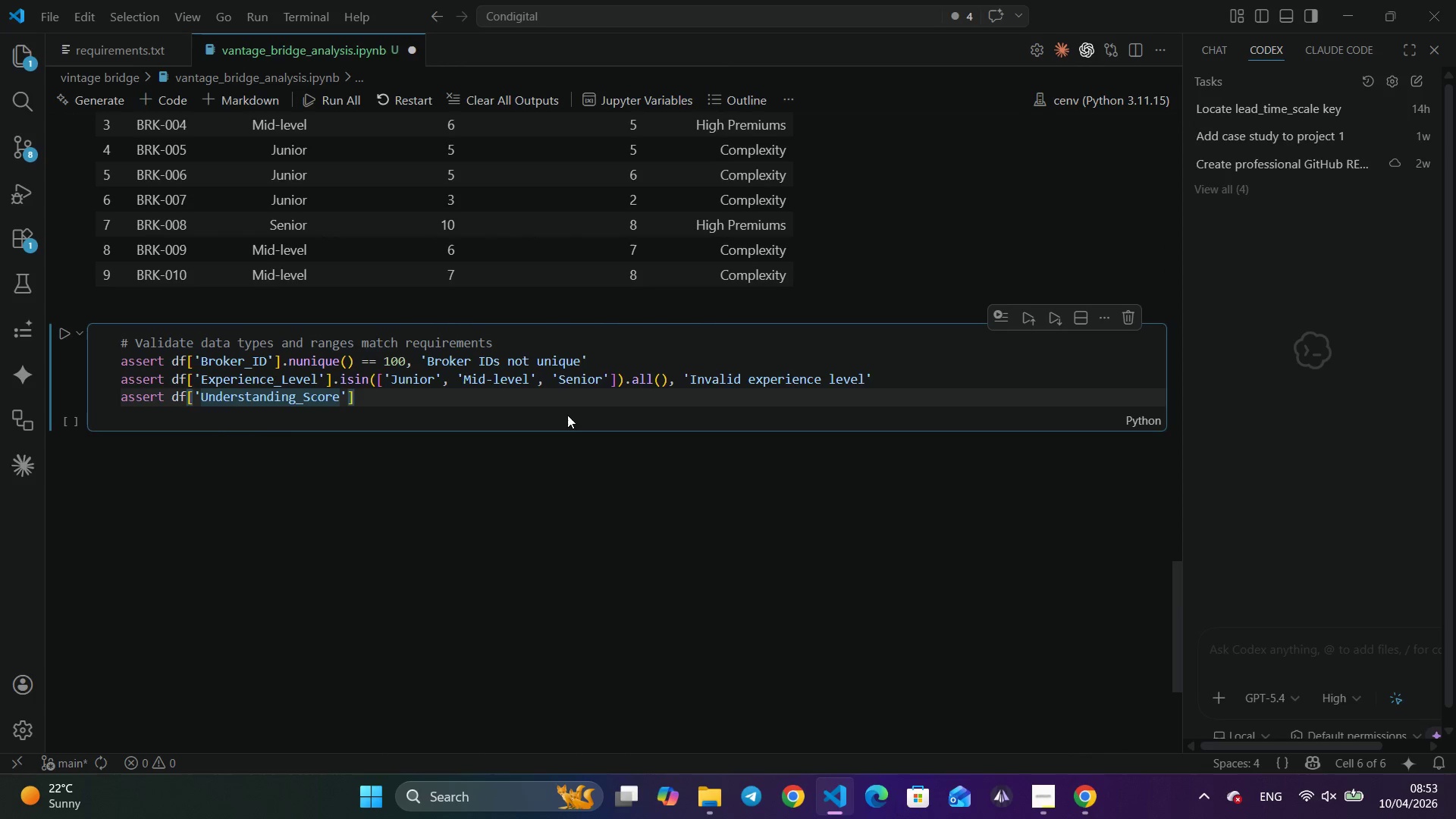 
left_click([447, 397])
 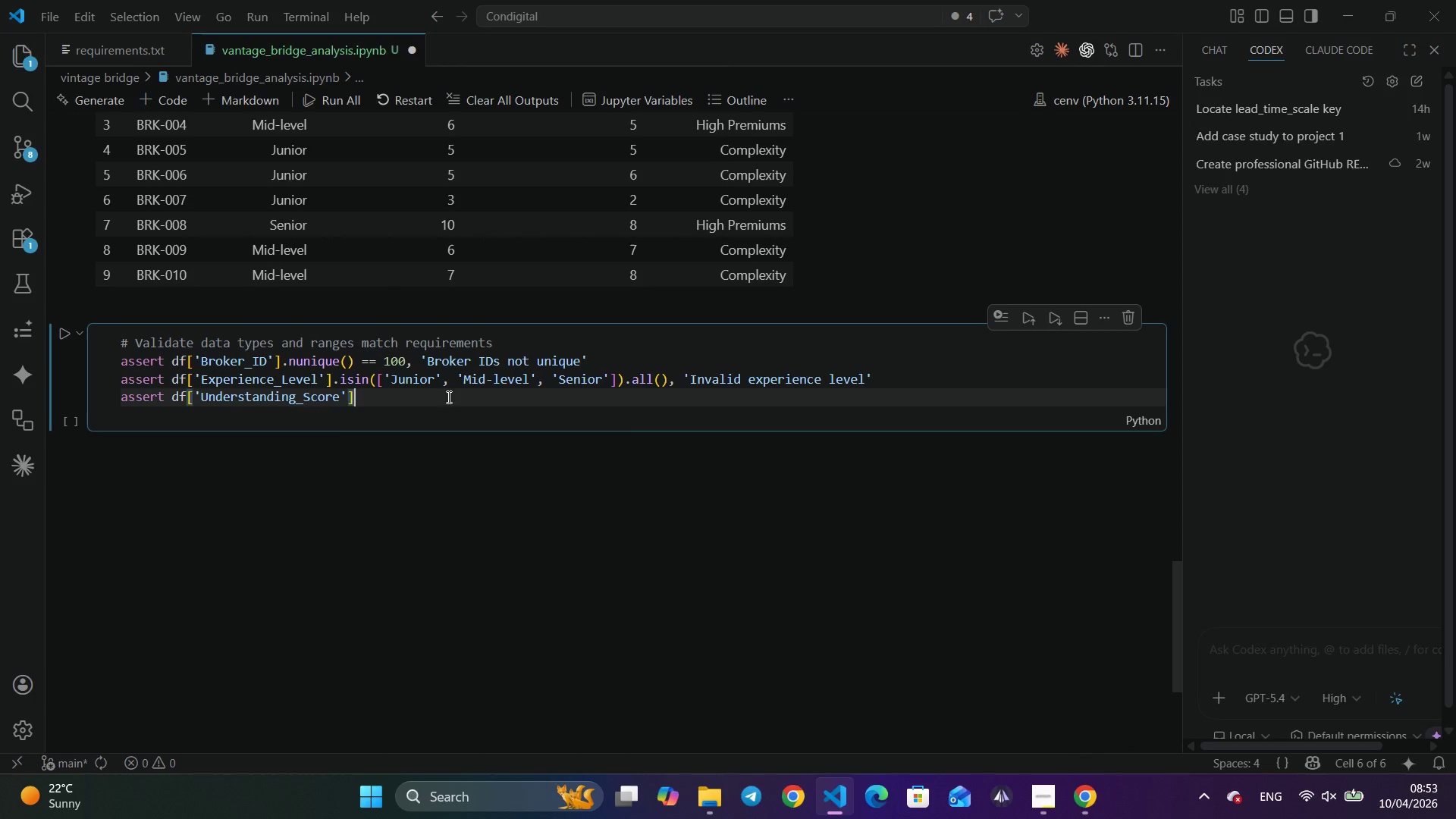 
type(.bew)
 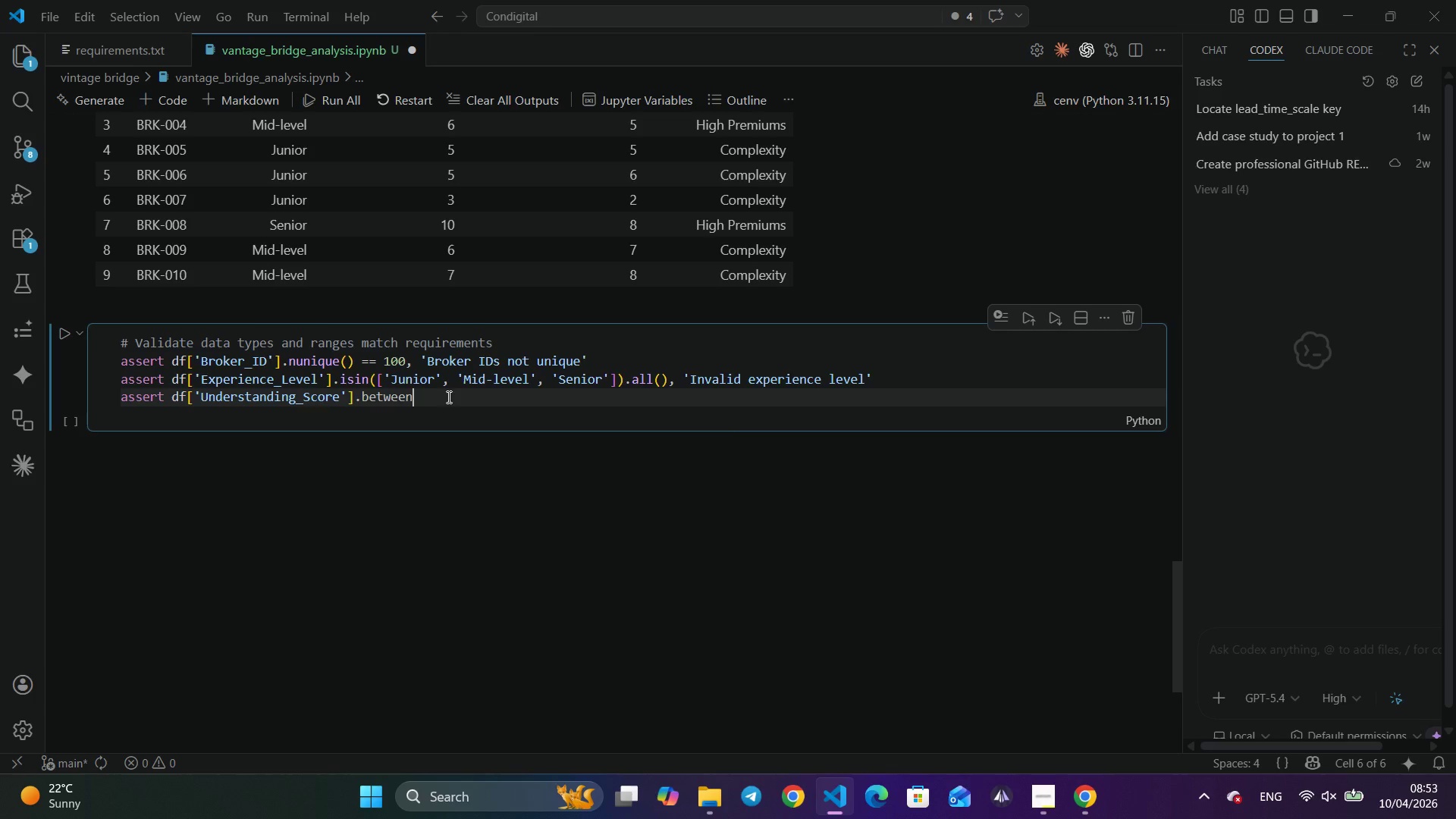 
key(Enter)
 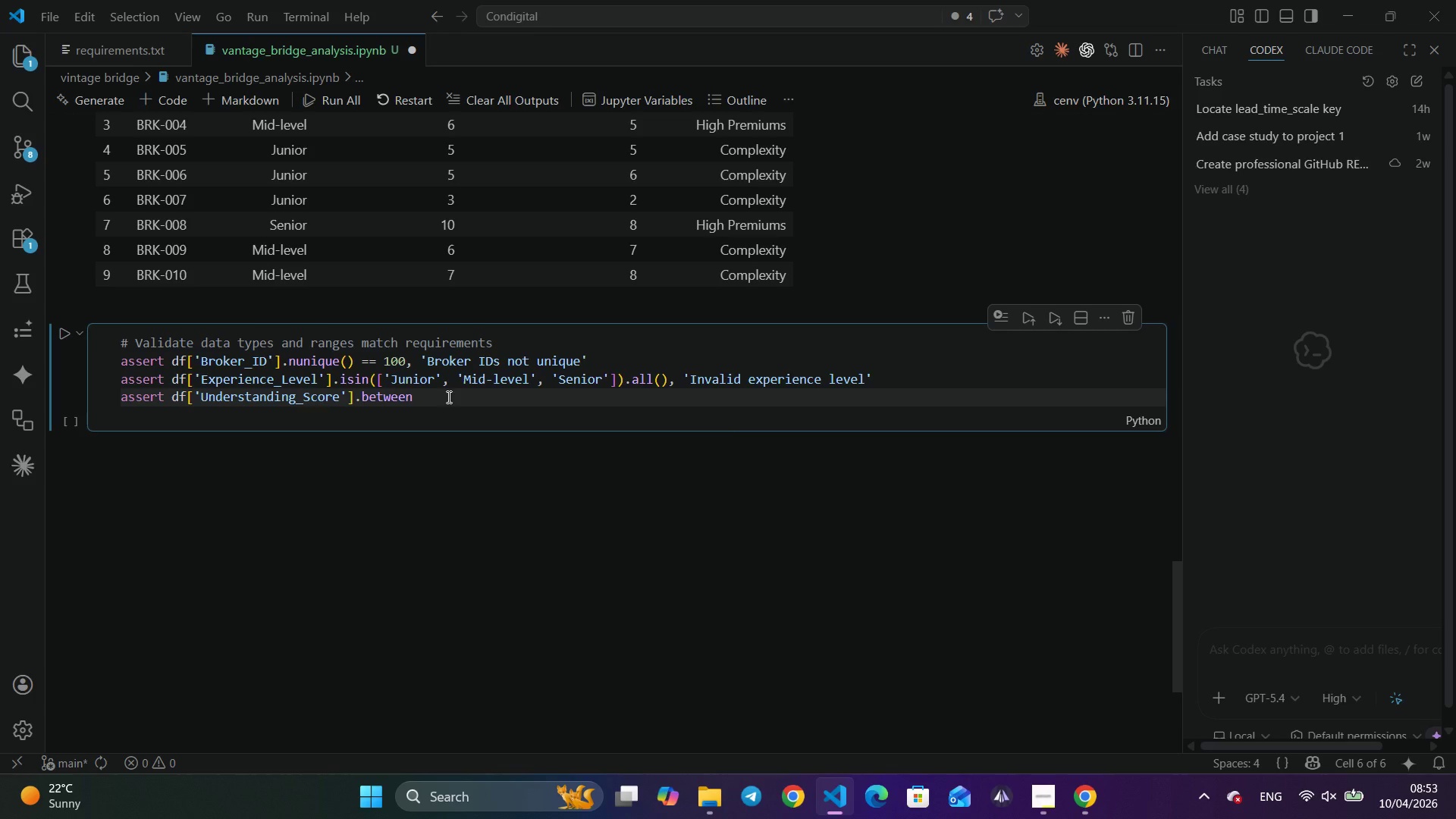 
key(Shift+ShiftLeft)
 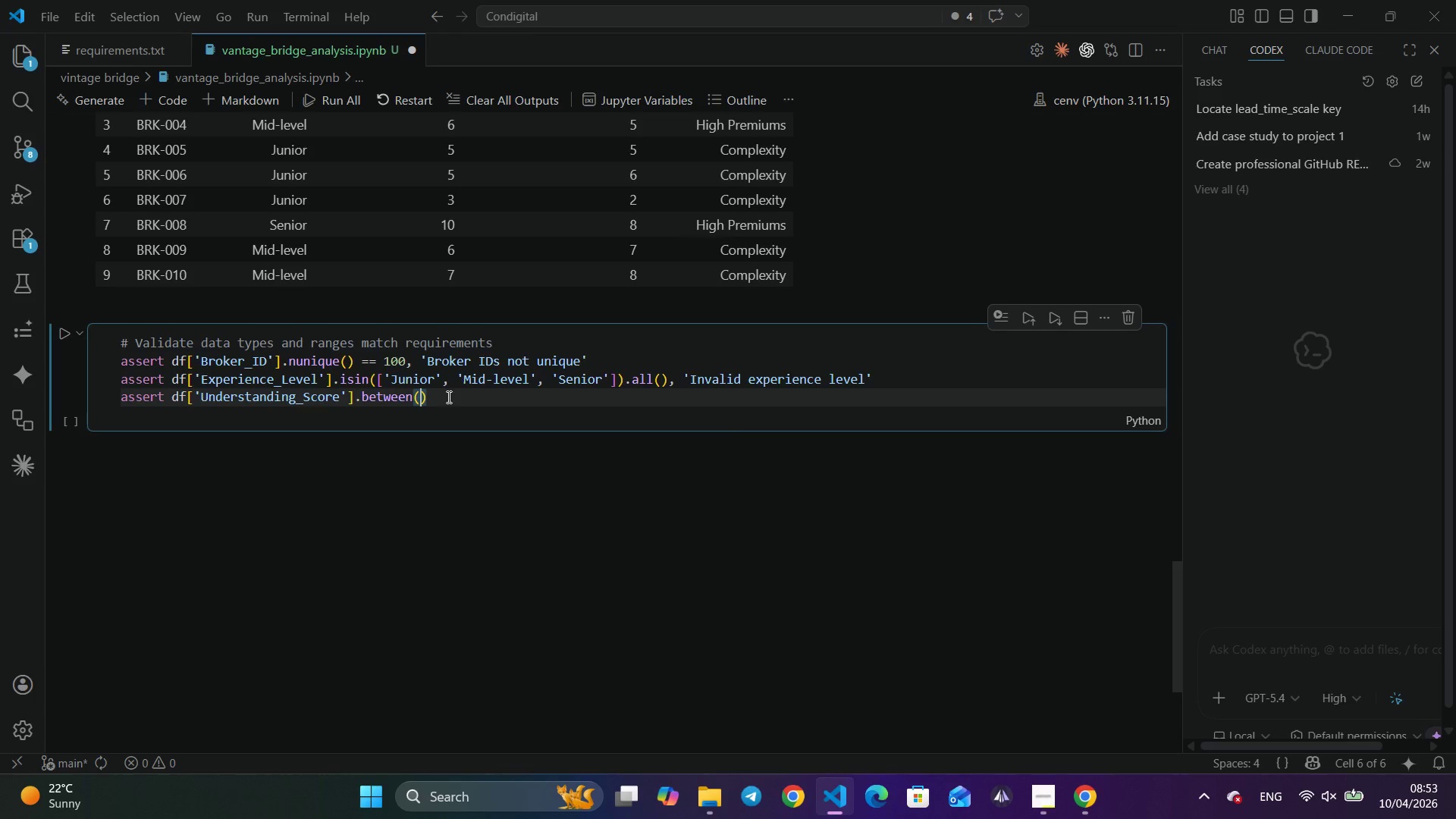 
key(Shift+9)
 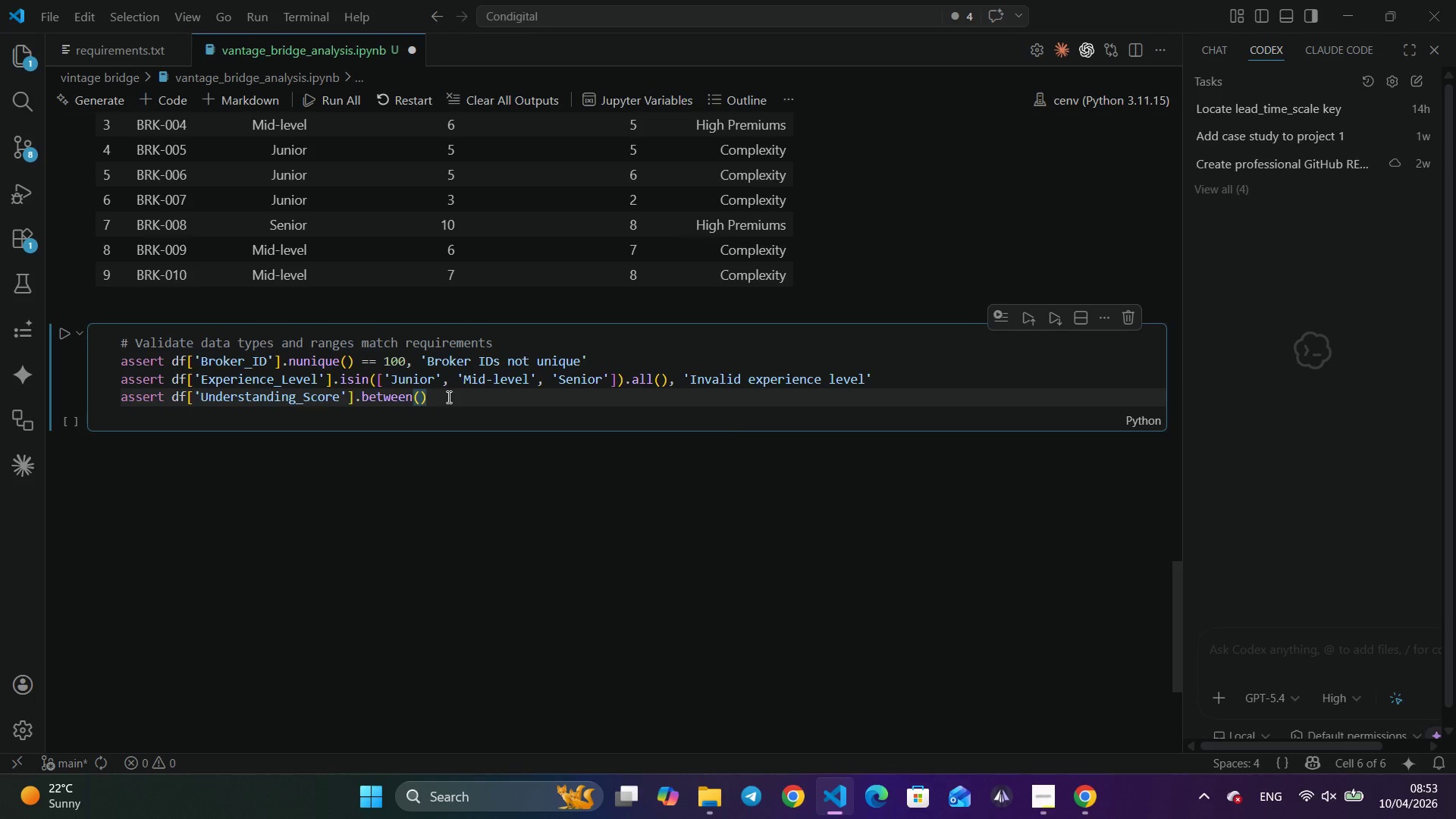 
type(1, 10)
 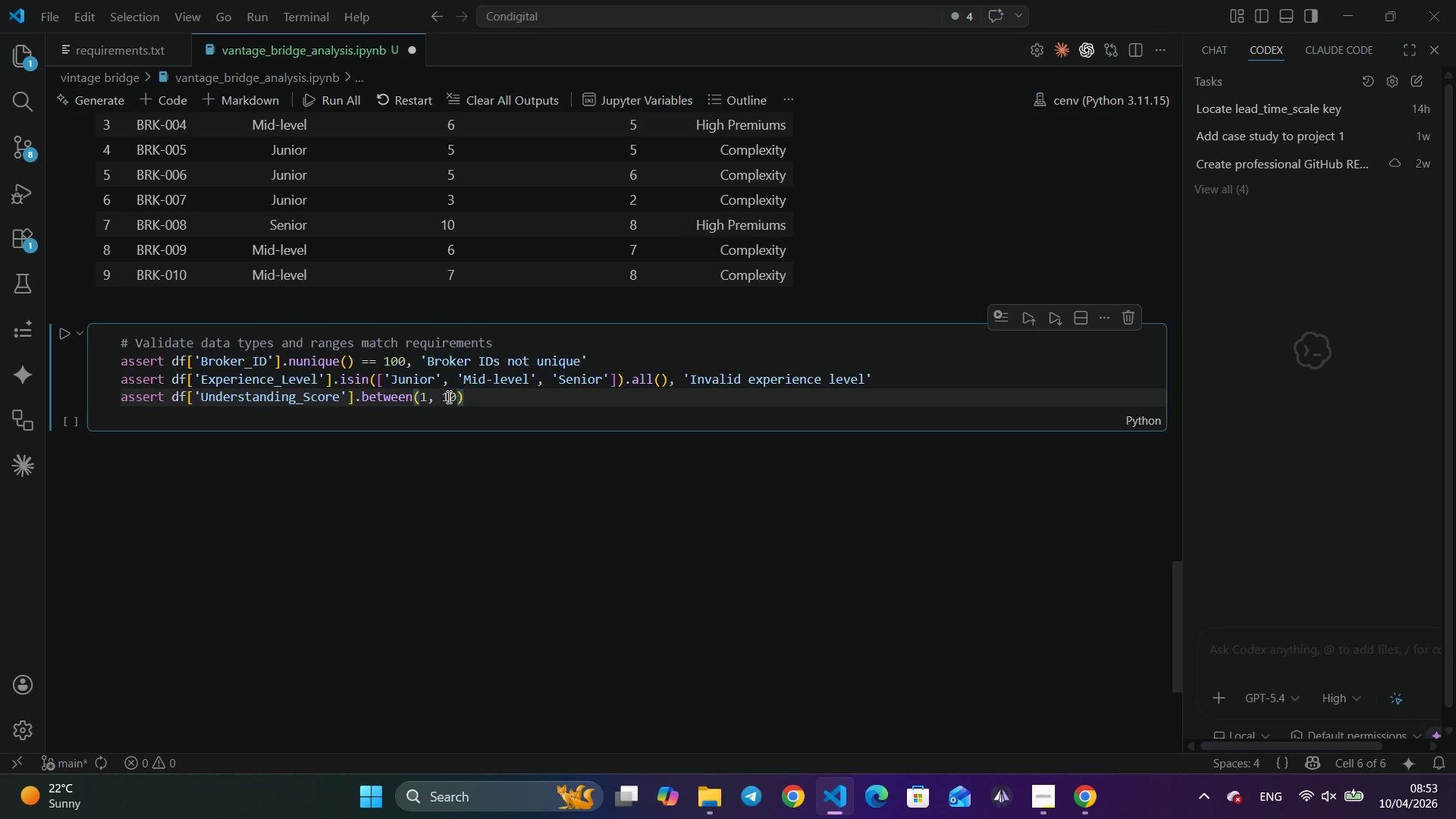 
wait(12.22)
 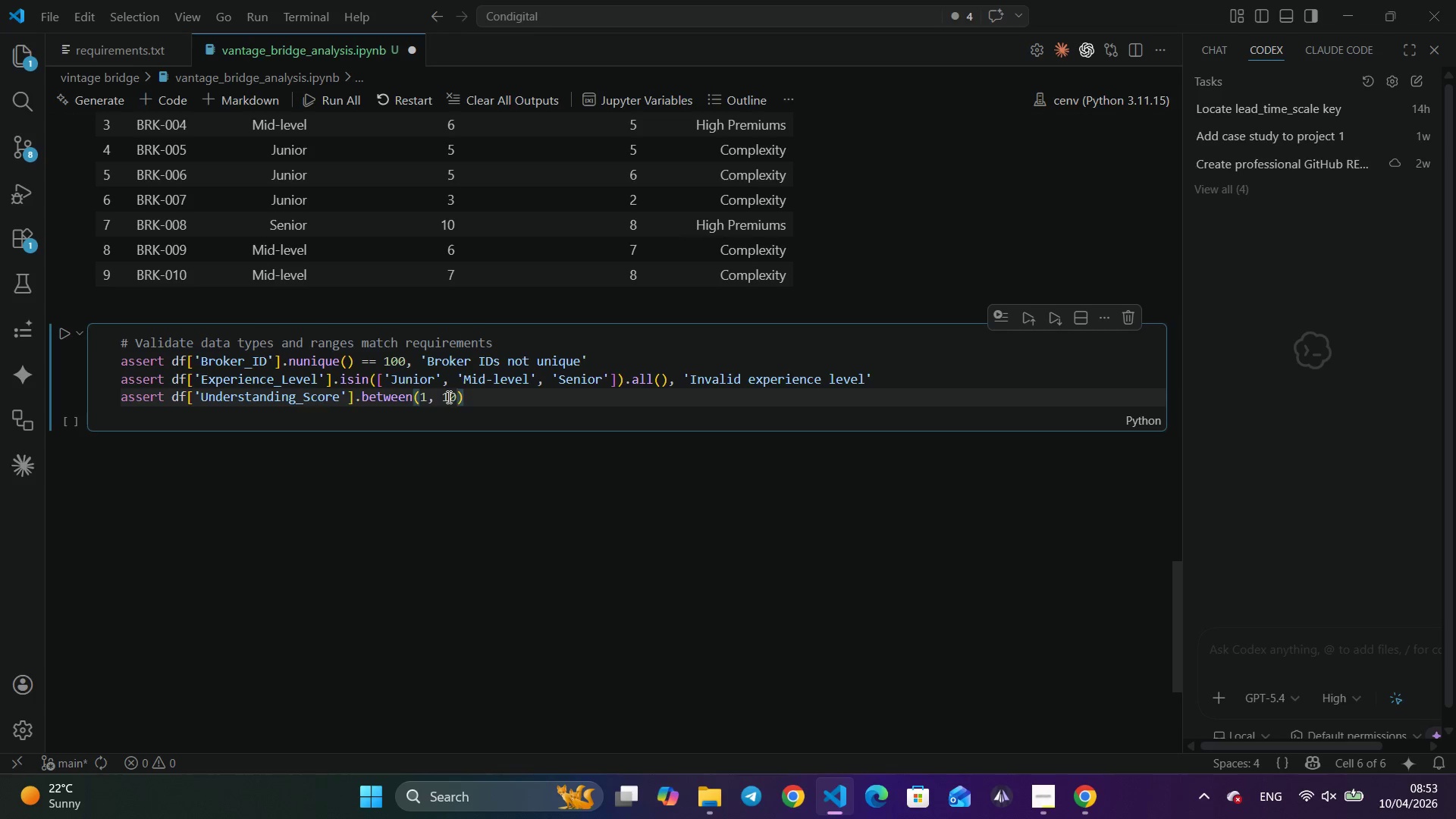 
key(ArrowRight)
 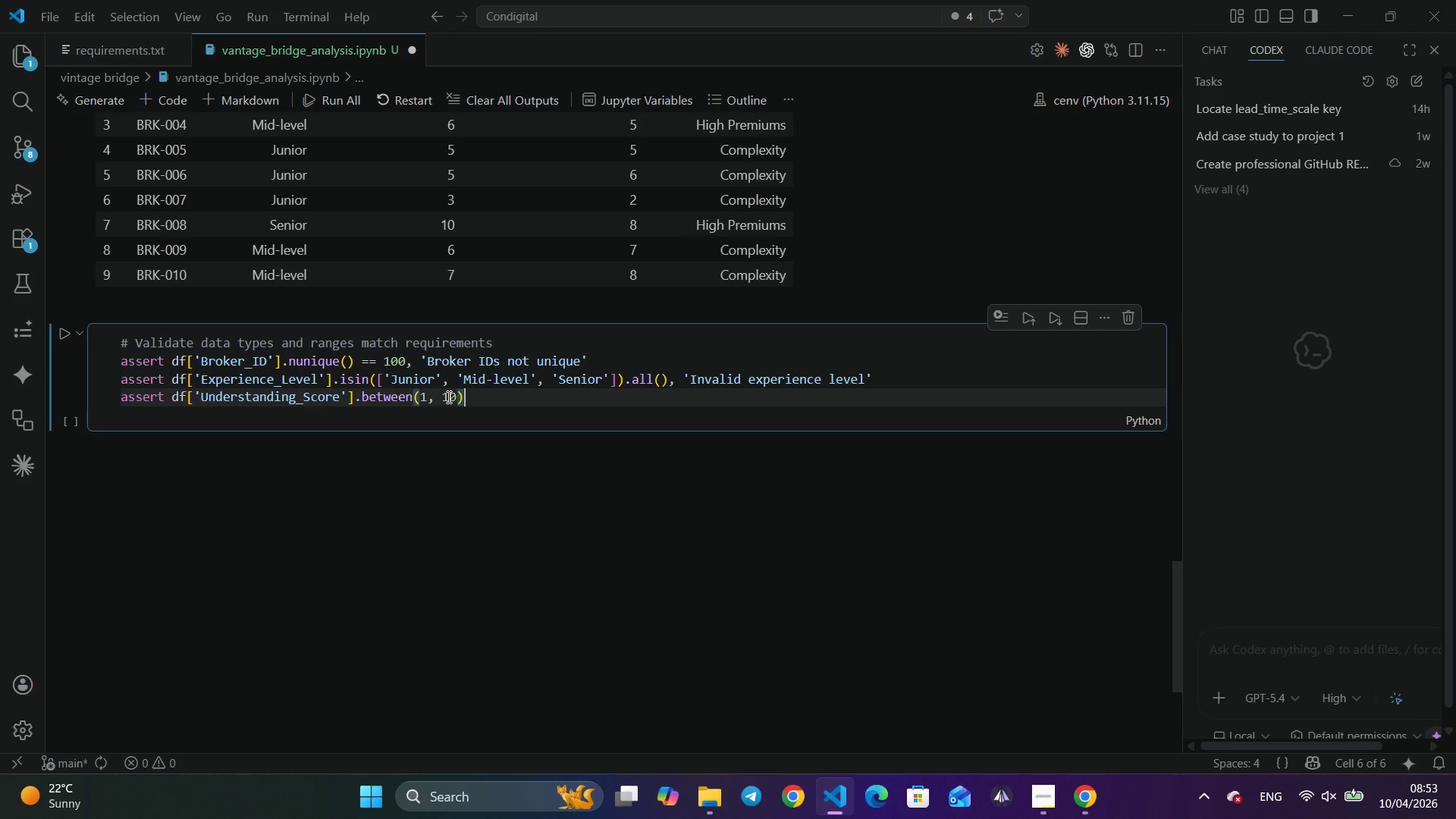 
key(Alt+Tab)
 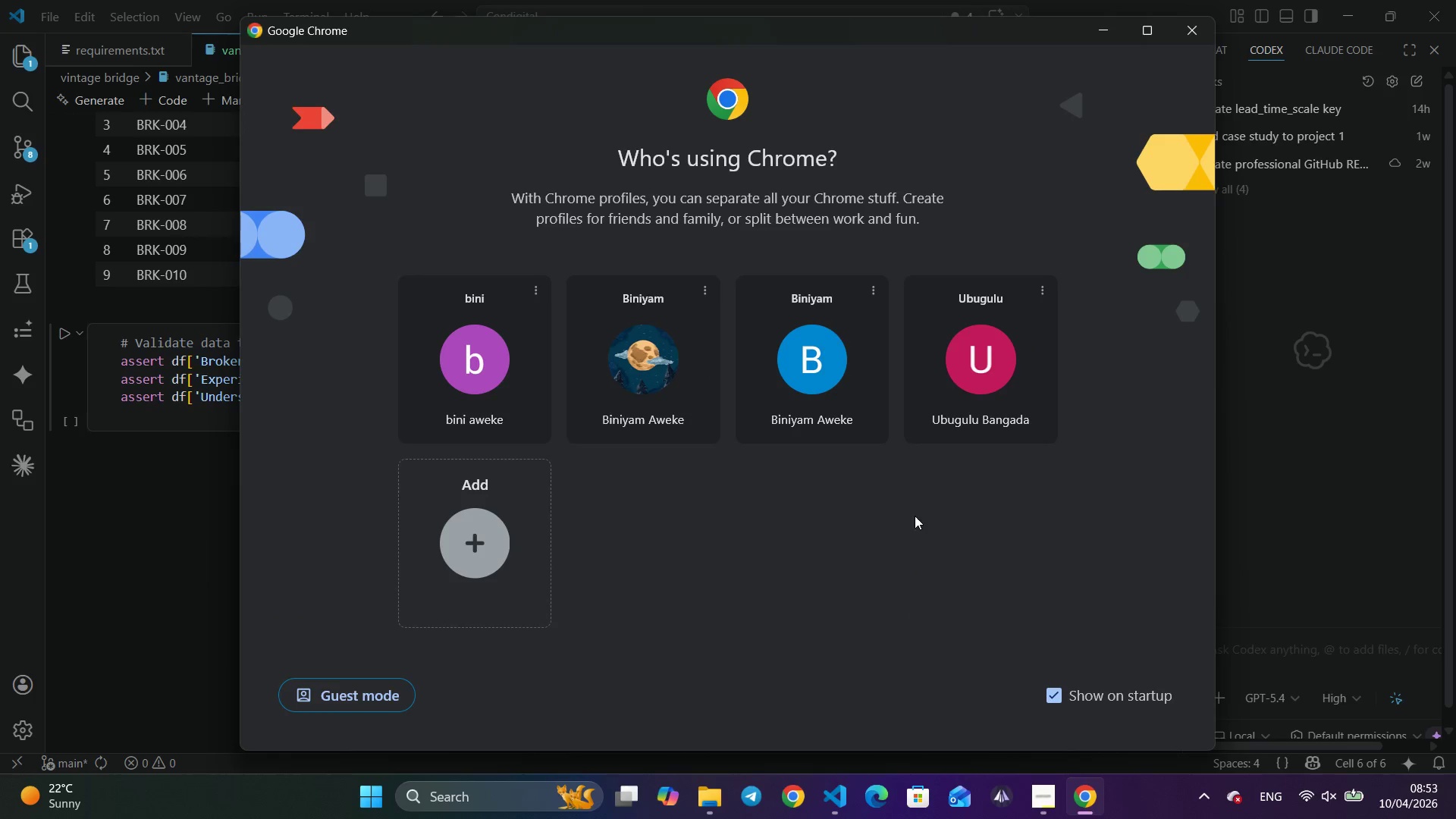 
left_click([990, 406])
 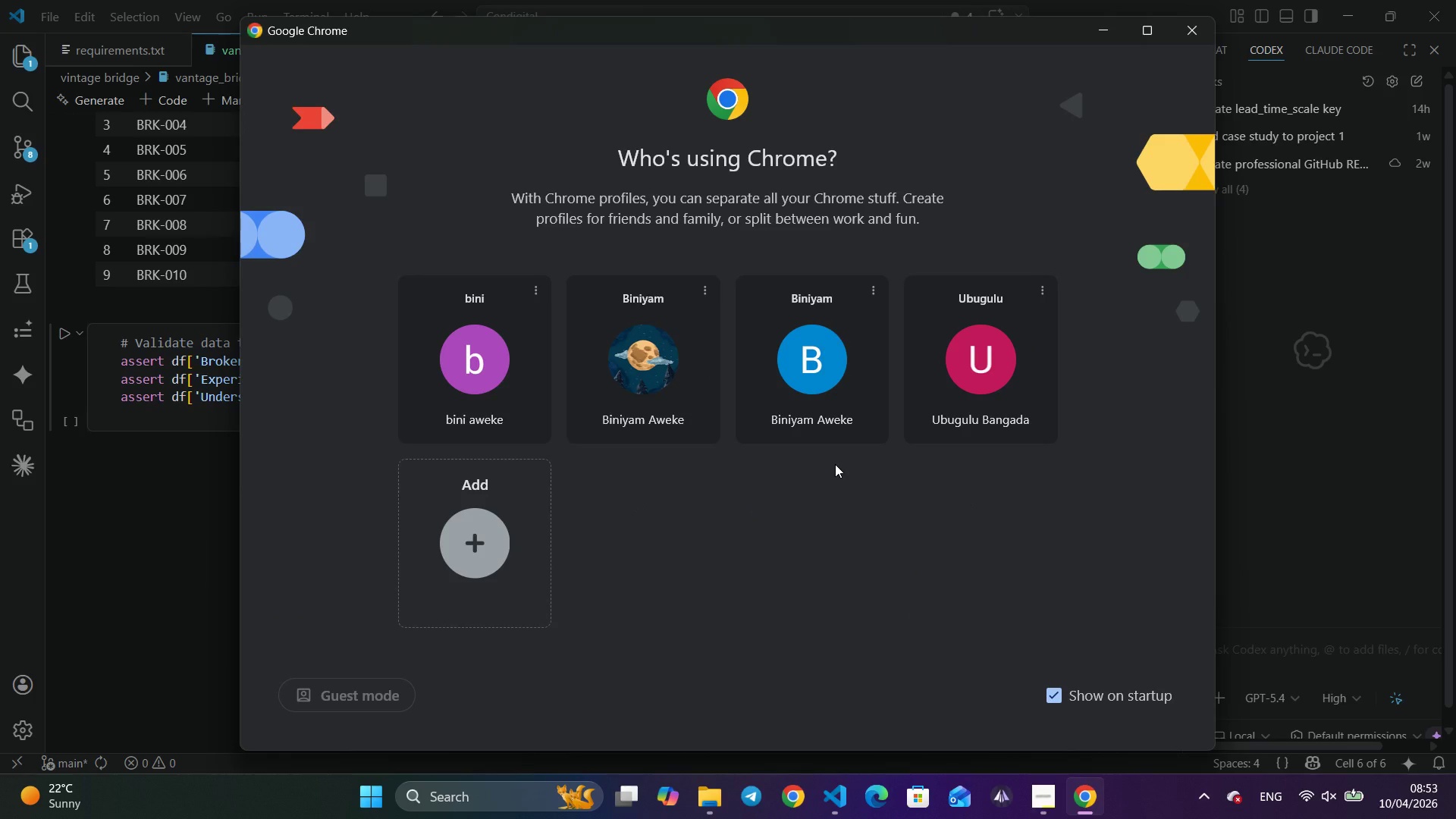 
wait(8.77)
 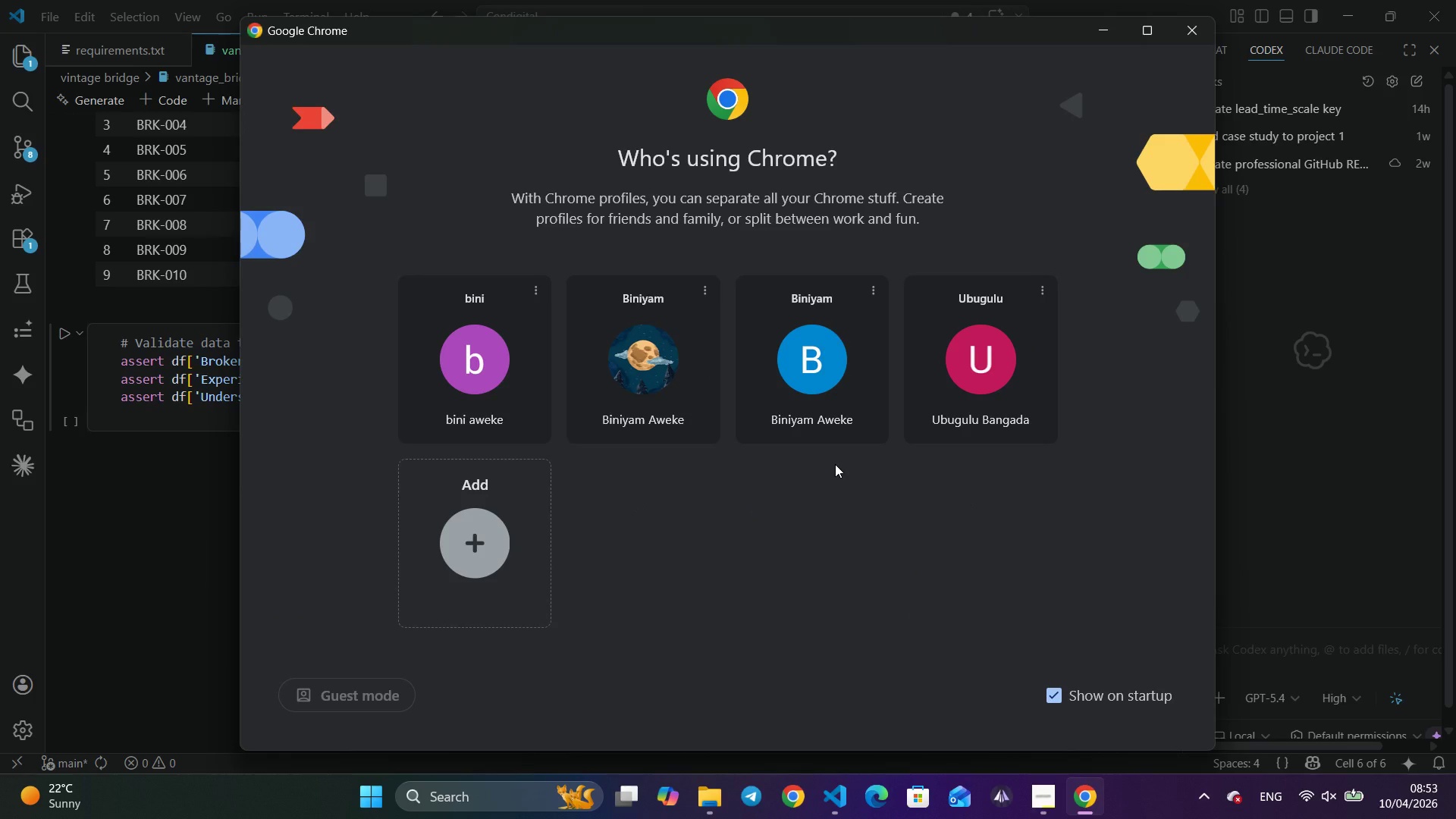 
left_click([469, 441])
 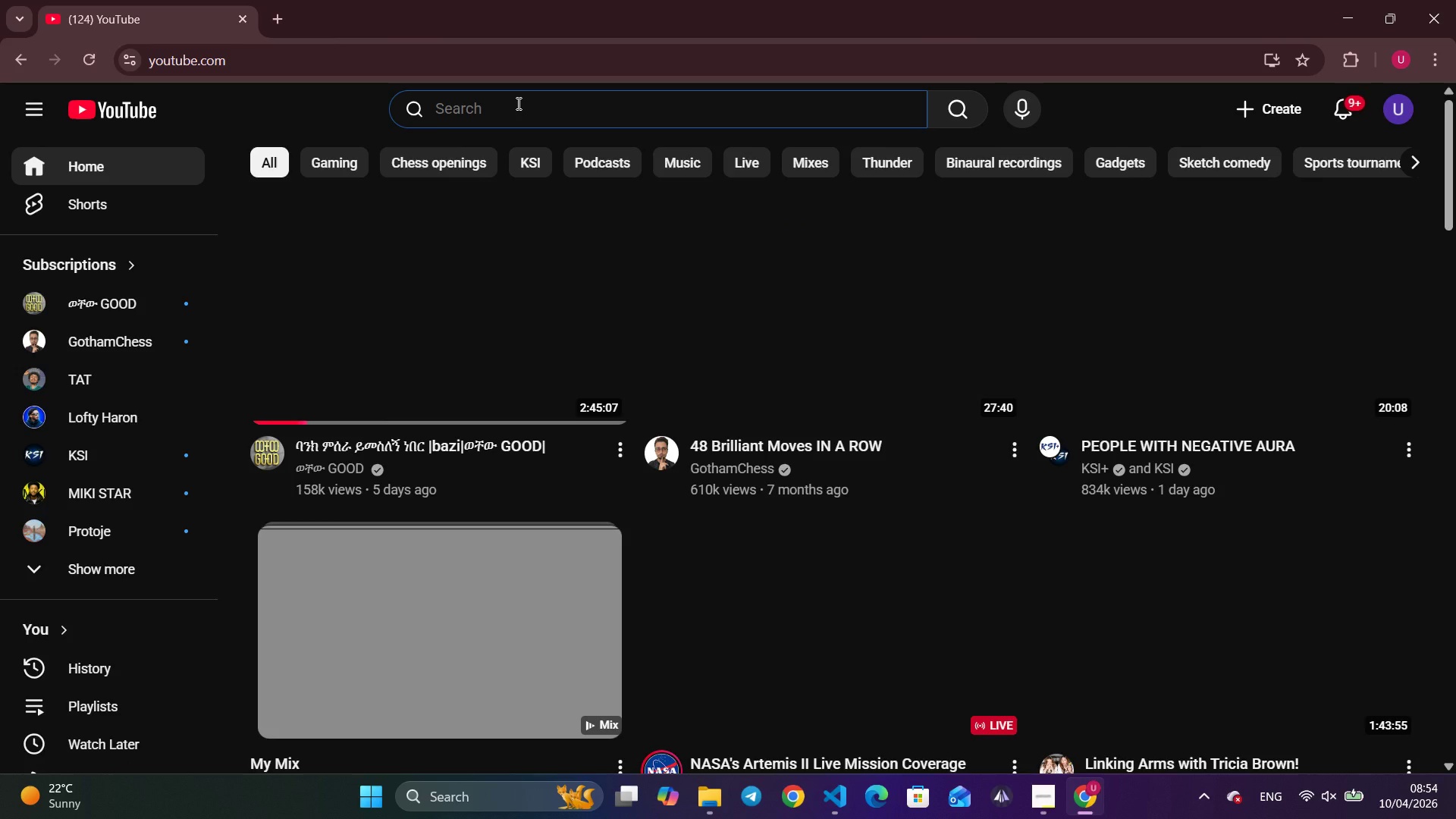 
wait(52.7)
 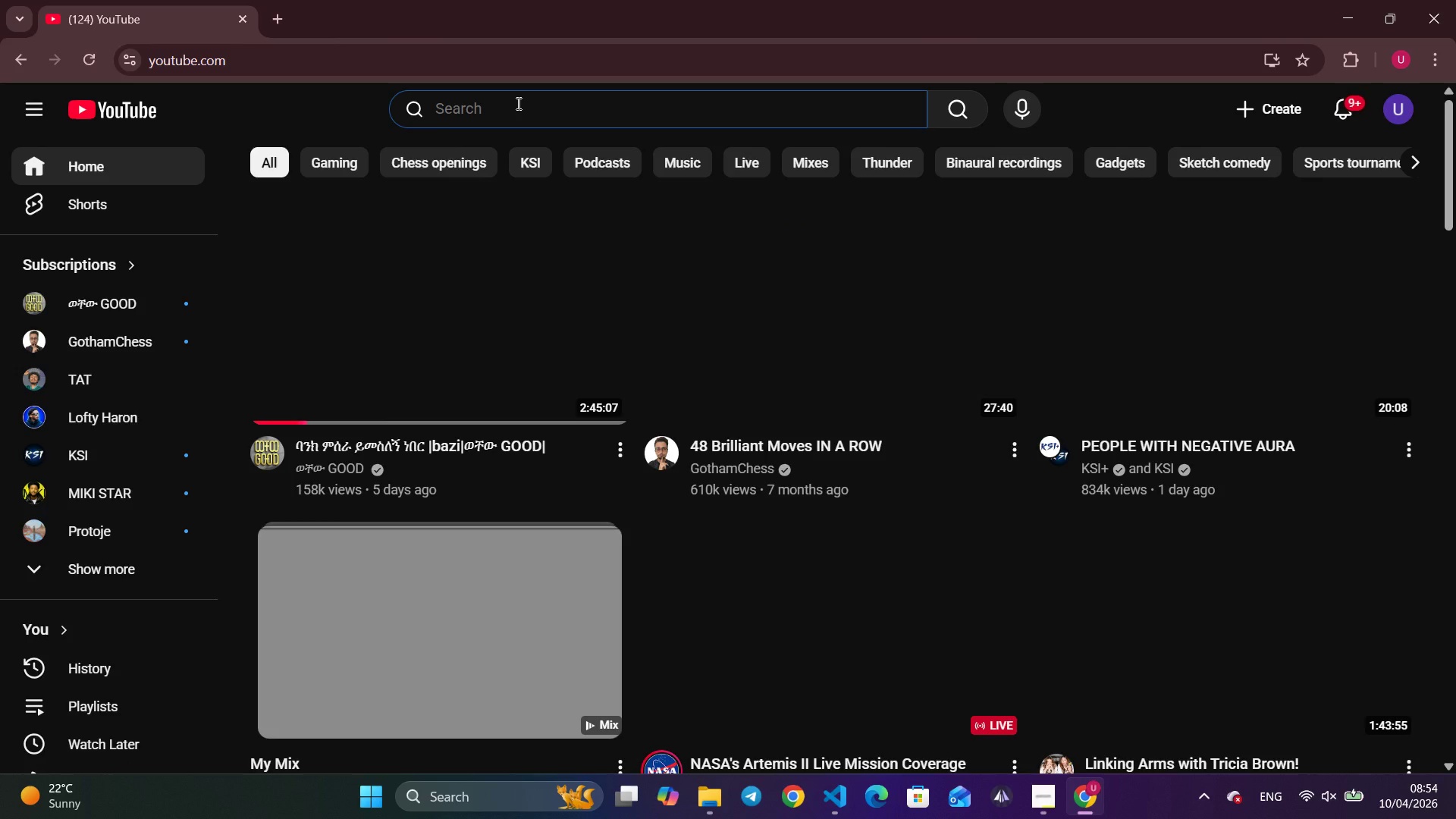 
type(ekena mex)
key(Backspace)
type(zmut)
 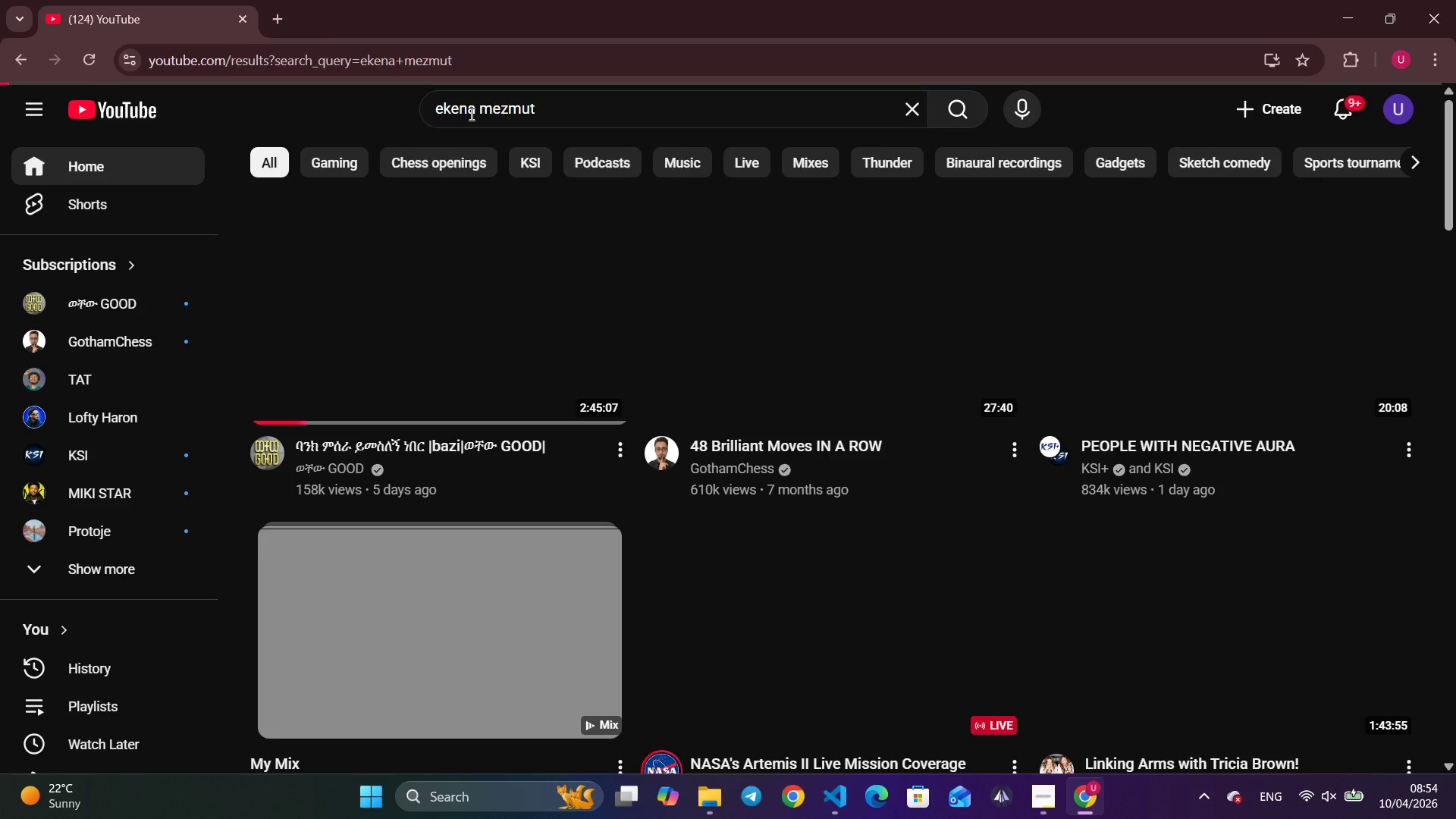 
key(Enter)
 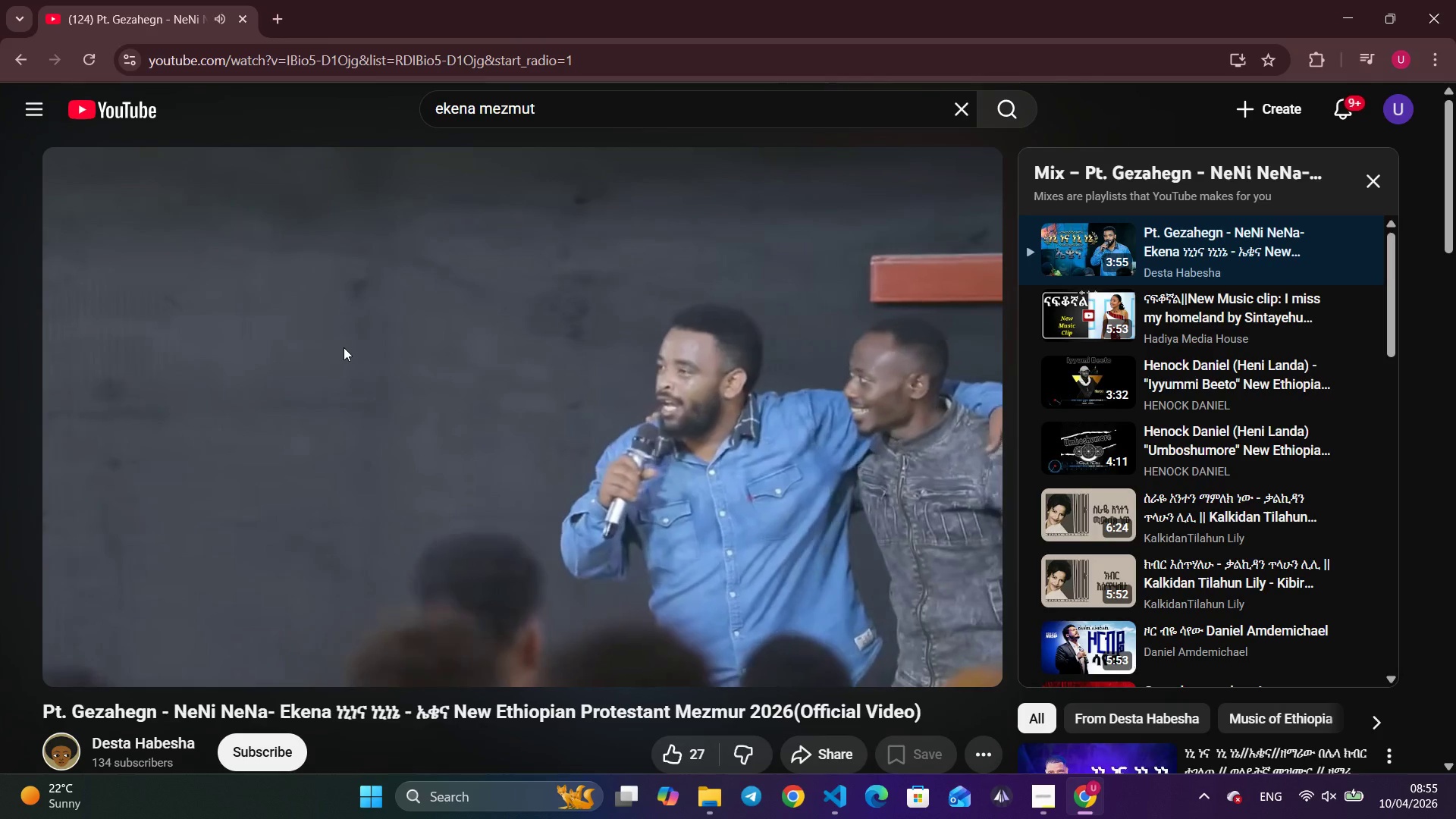 
wait(31.48)
 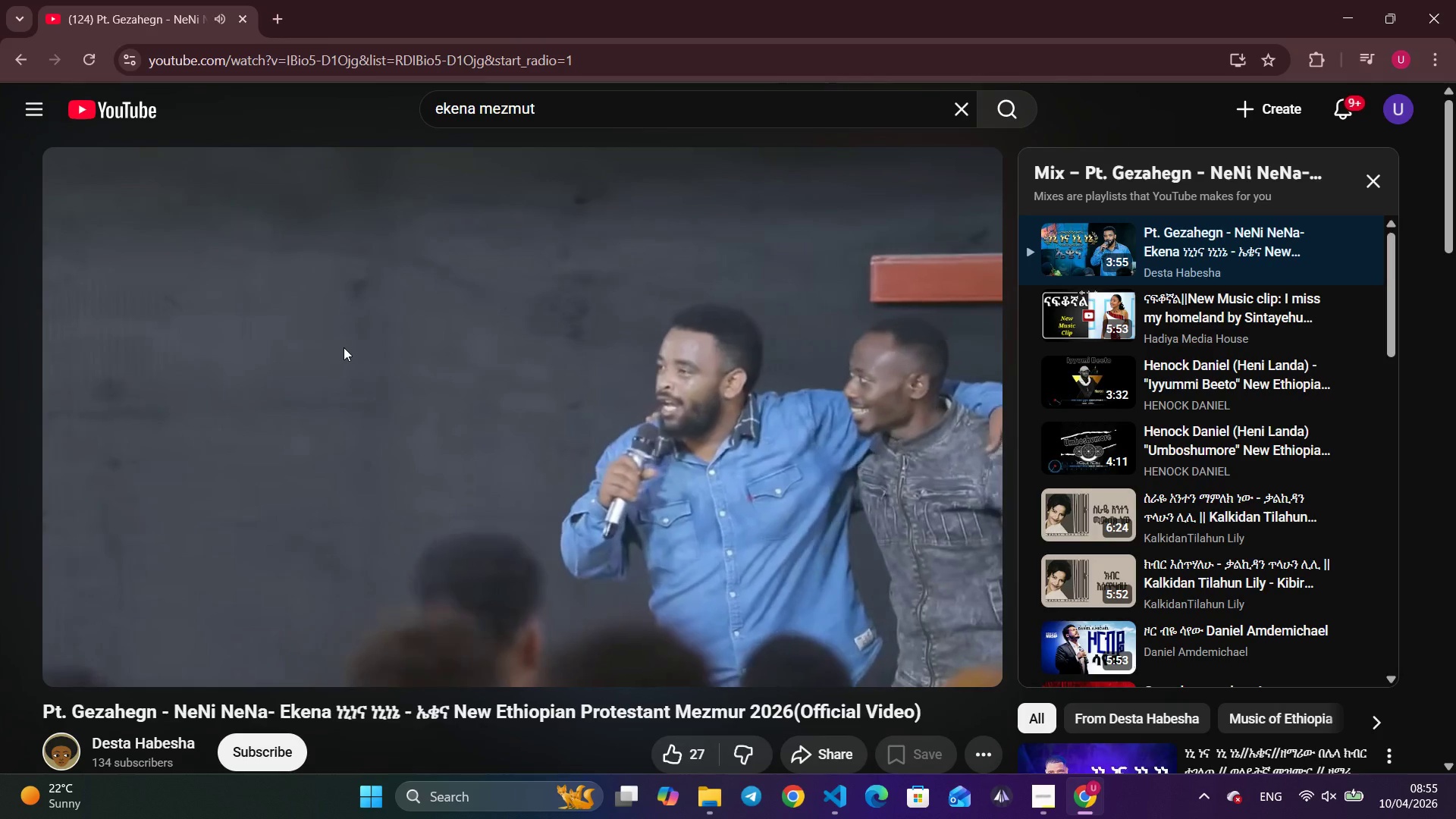 
key(Mute)
 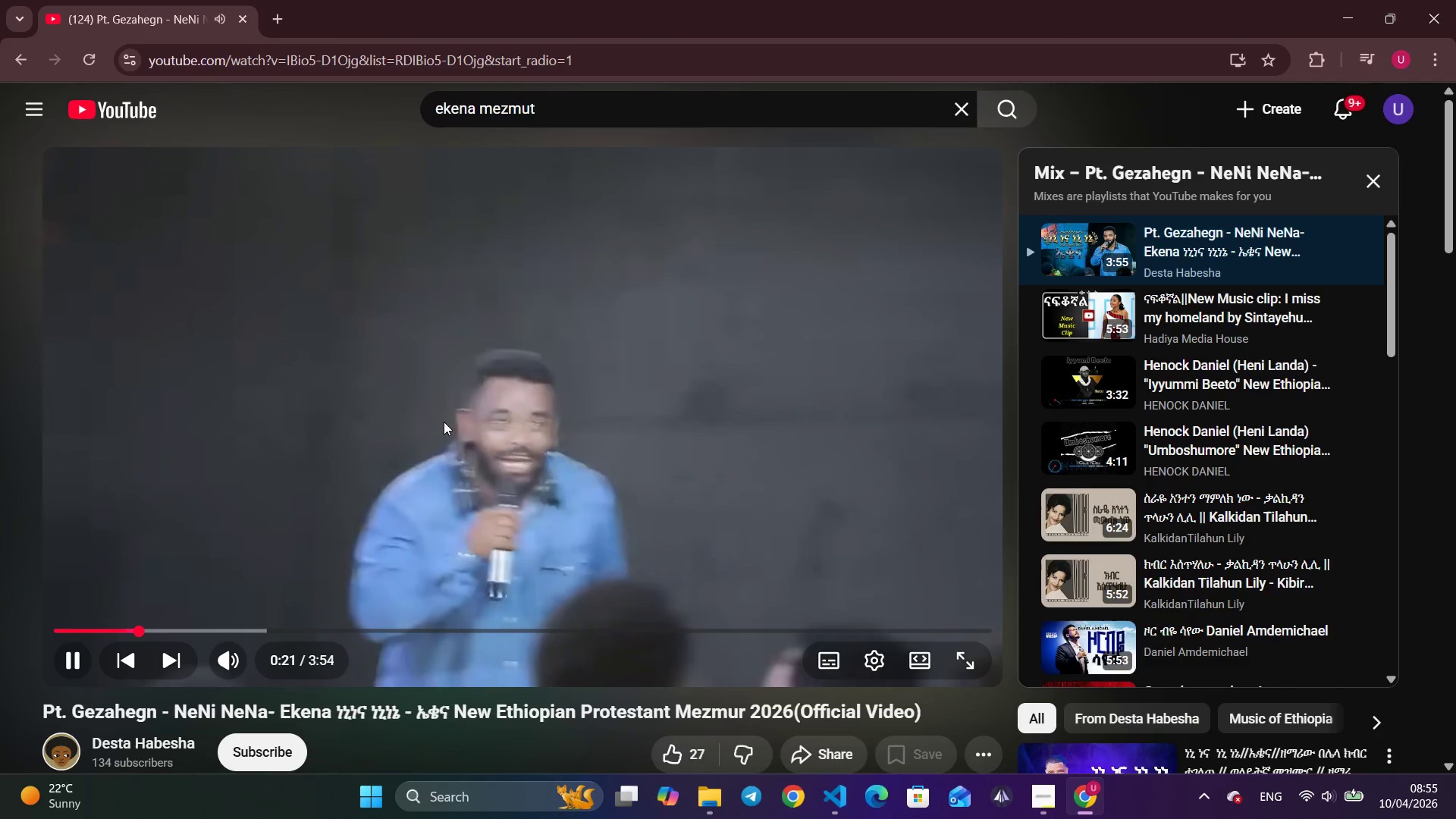 
hold_key(key=VolumeUp, duration=1.16)
 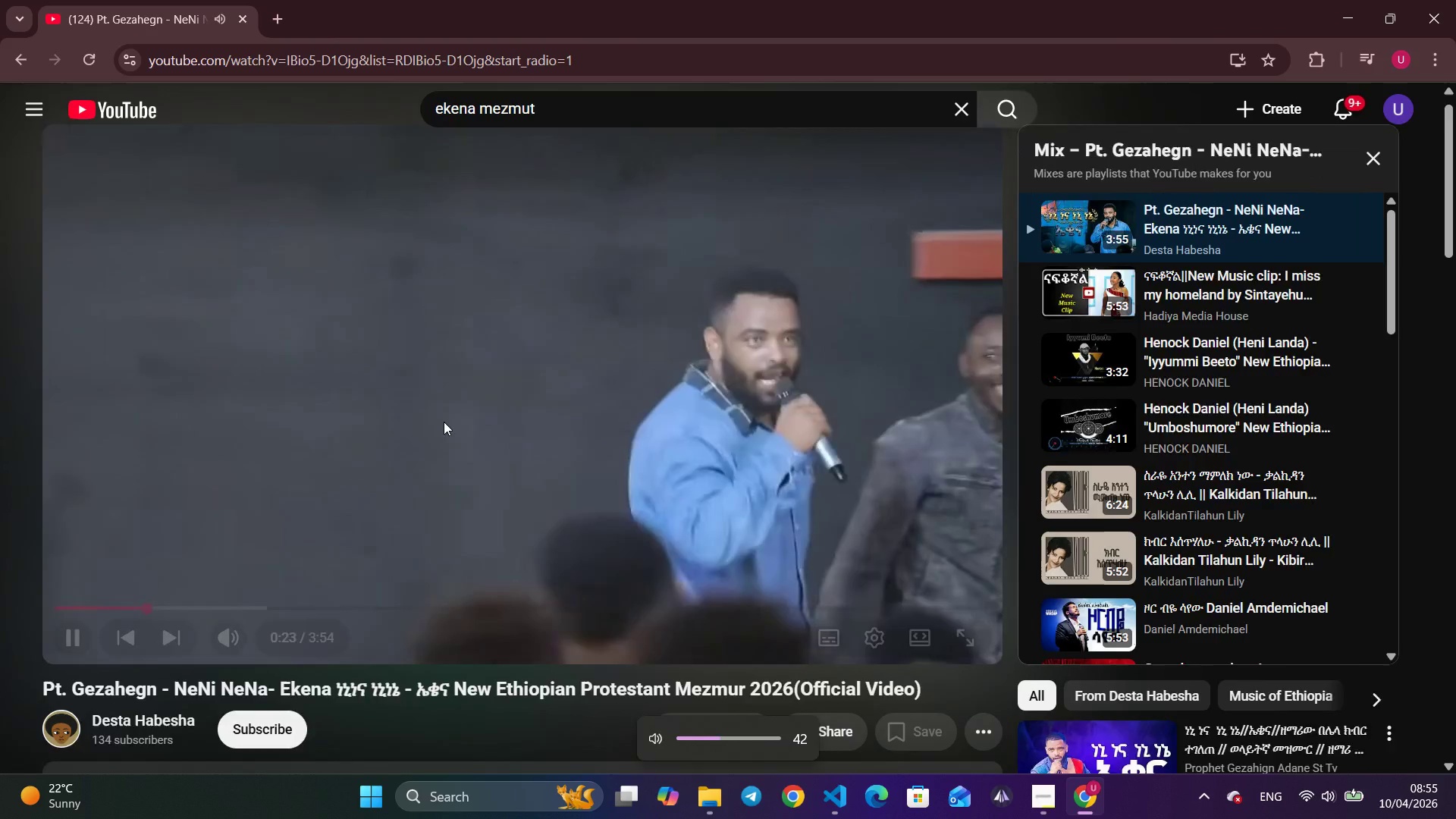 
scroll: coordinate [444, 422], scroll_direction: down, amount: 5.0
 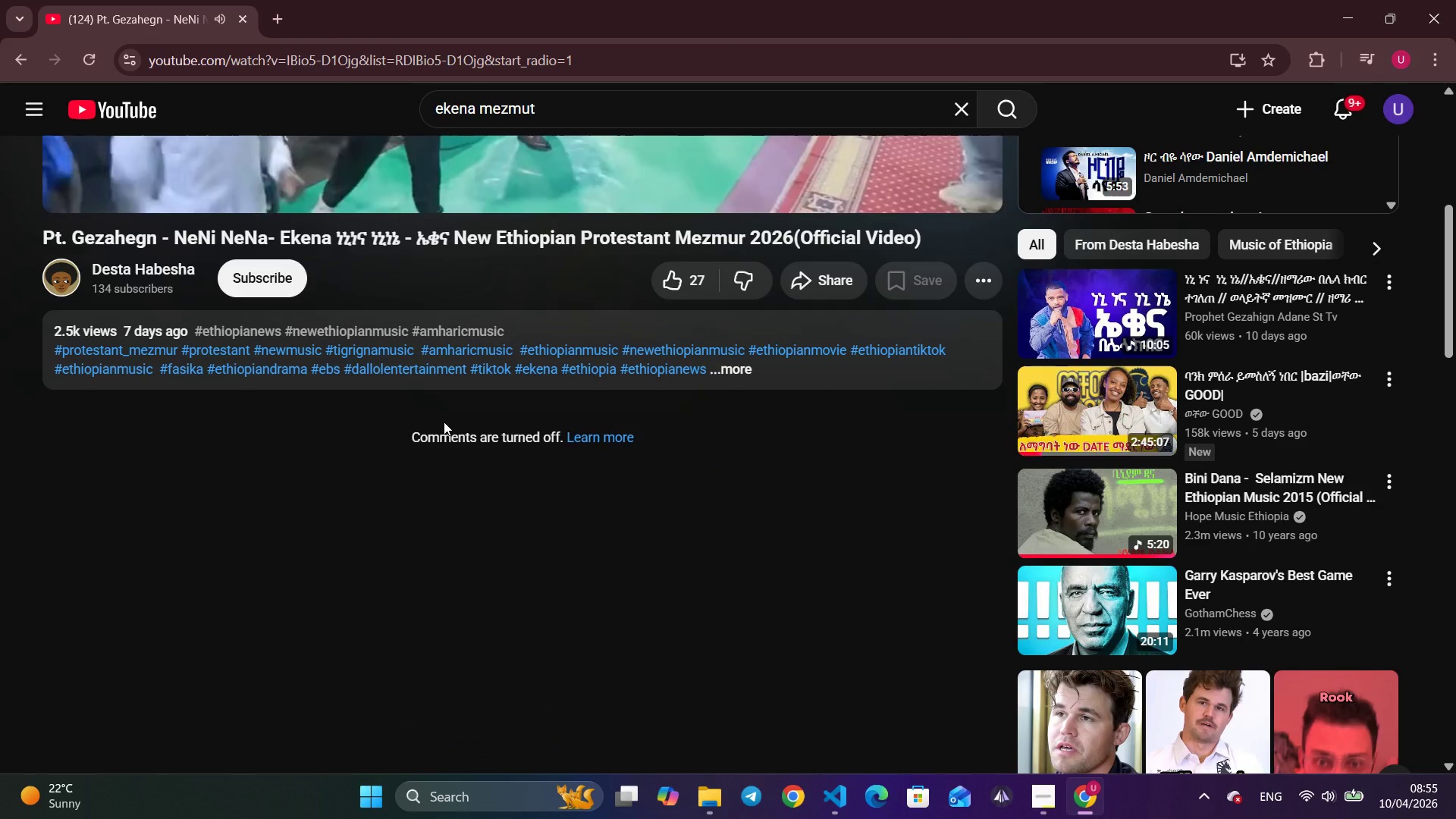 
left_click([1081, 315])
 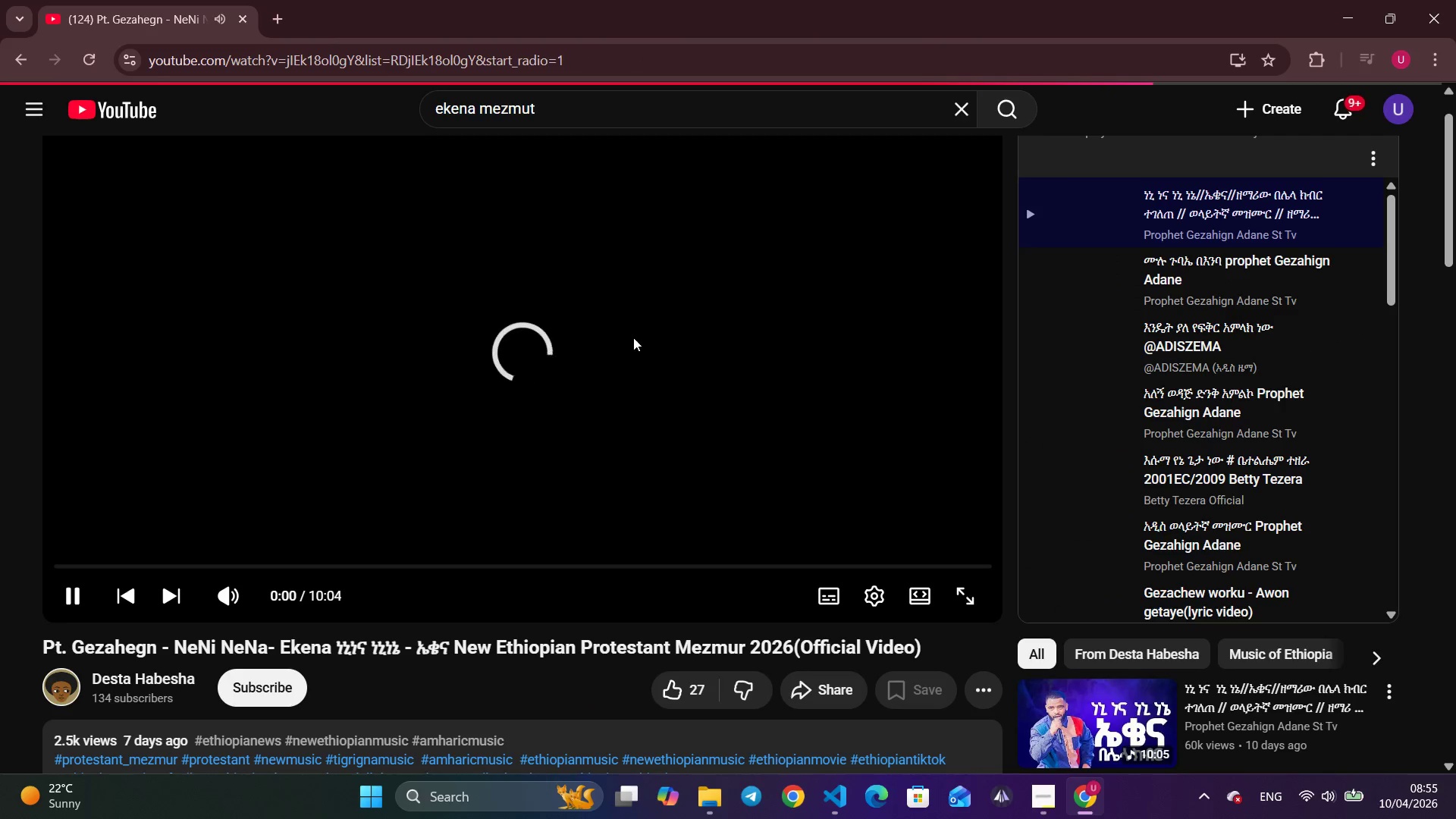 
hold_key(key=VolumeUp, duration=1.56)
 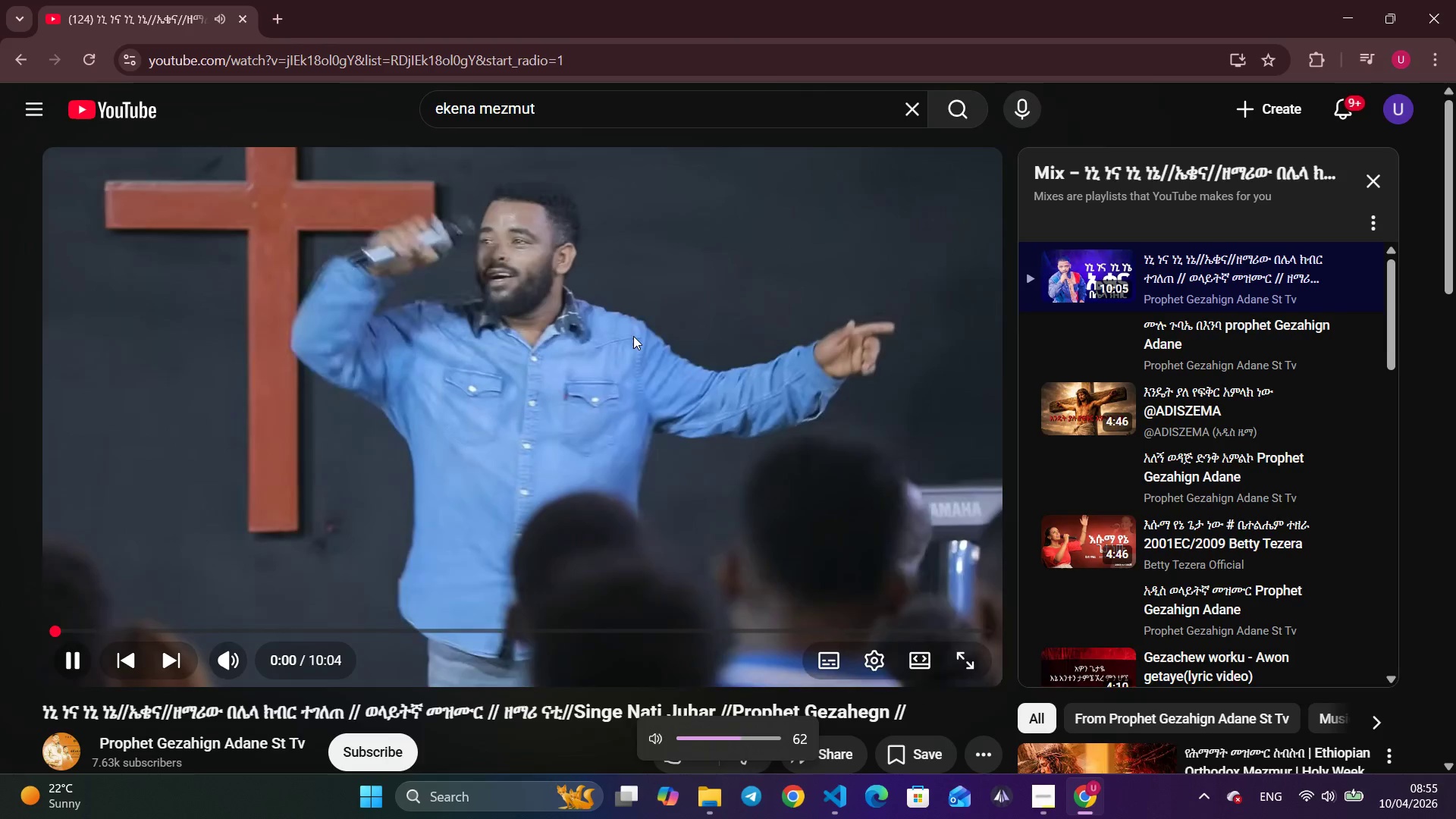 
hold_key(key=VolumeUp, duration=25.75)
 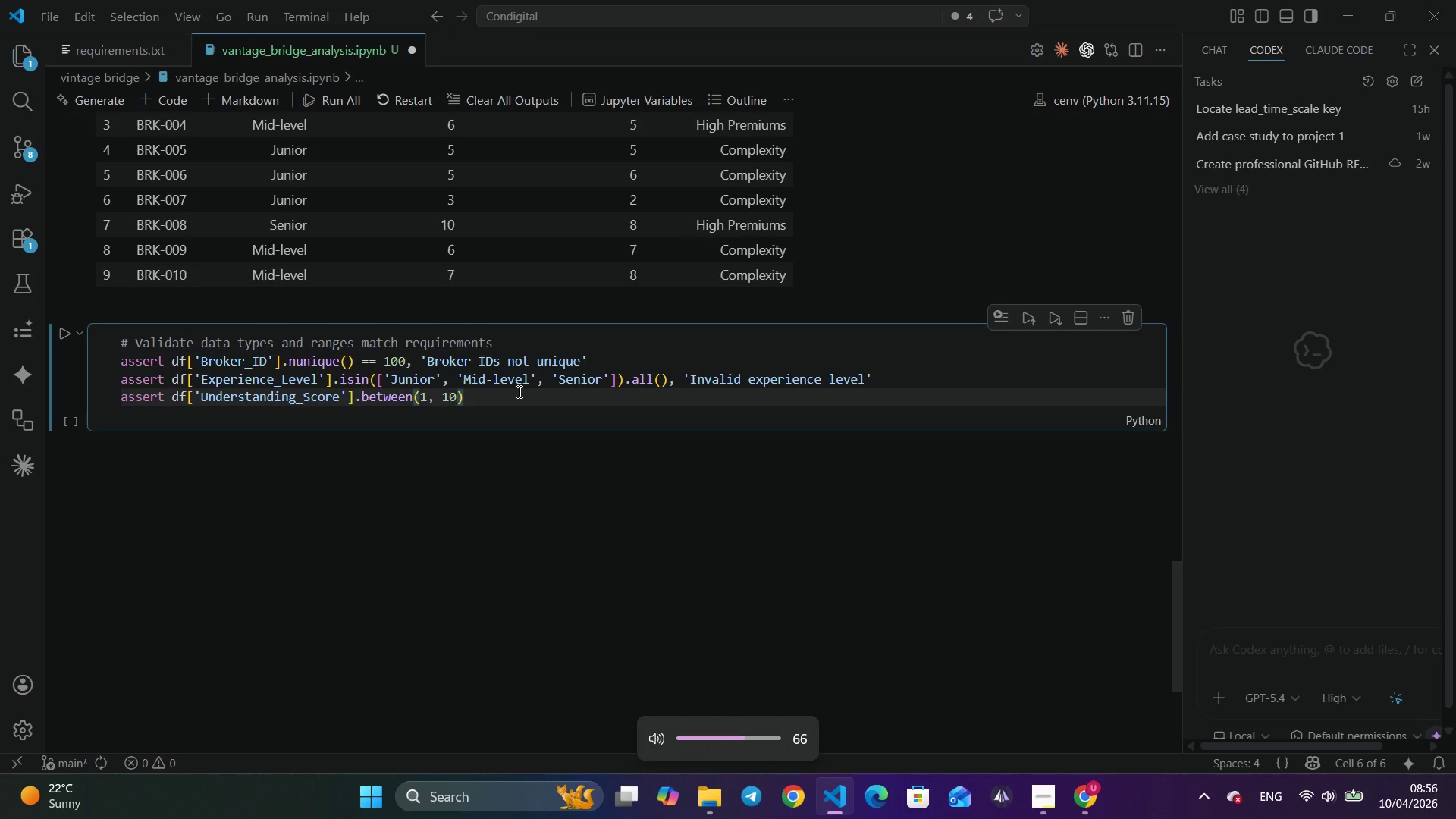 
key(Alt+Tab)
 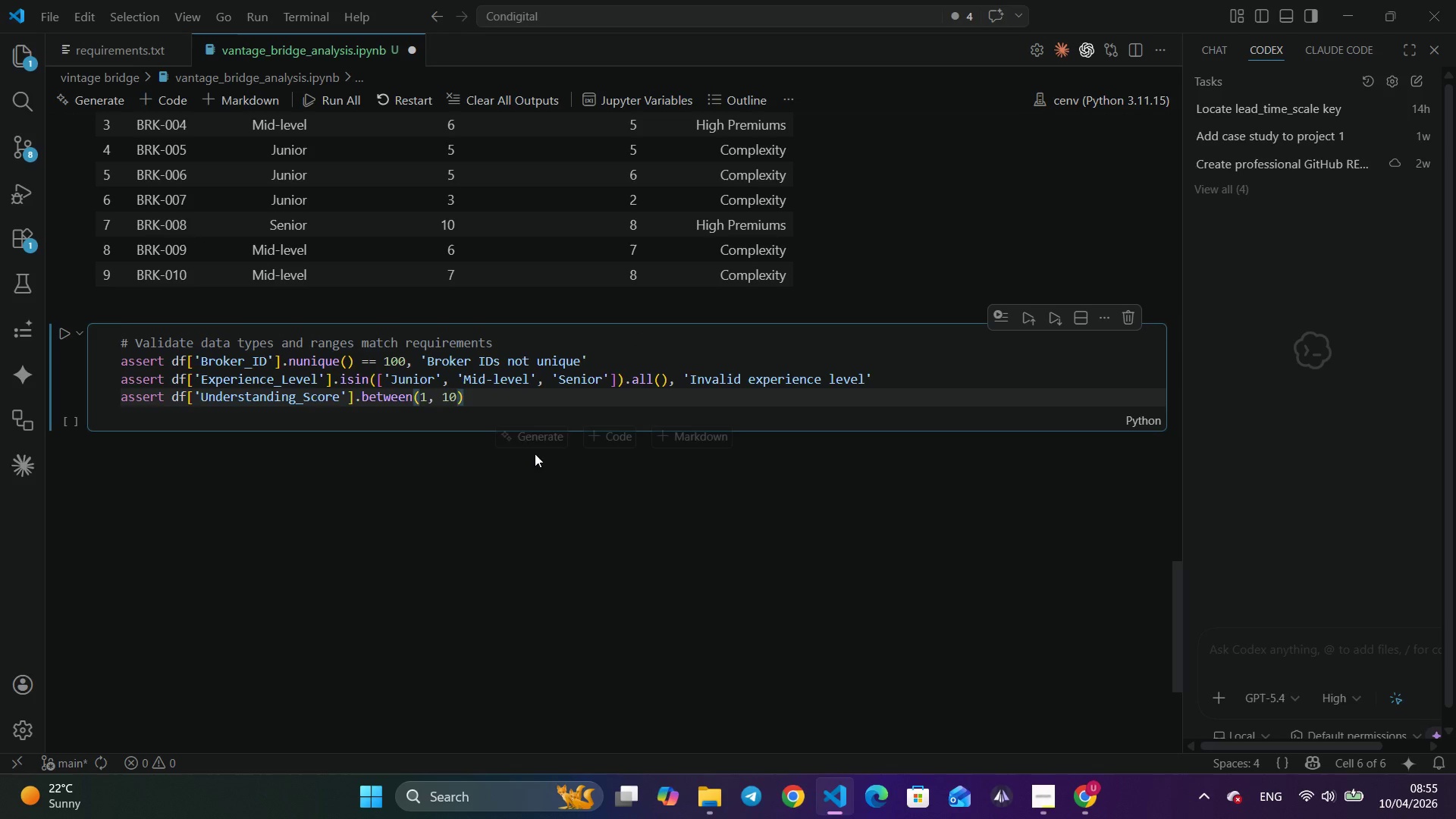 
left_click([517, 391])
 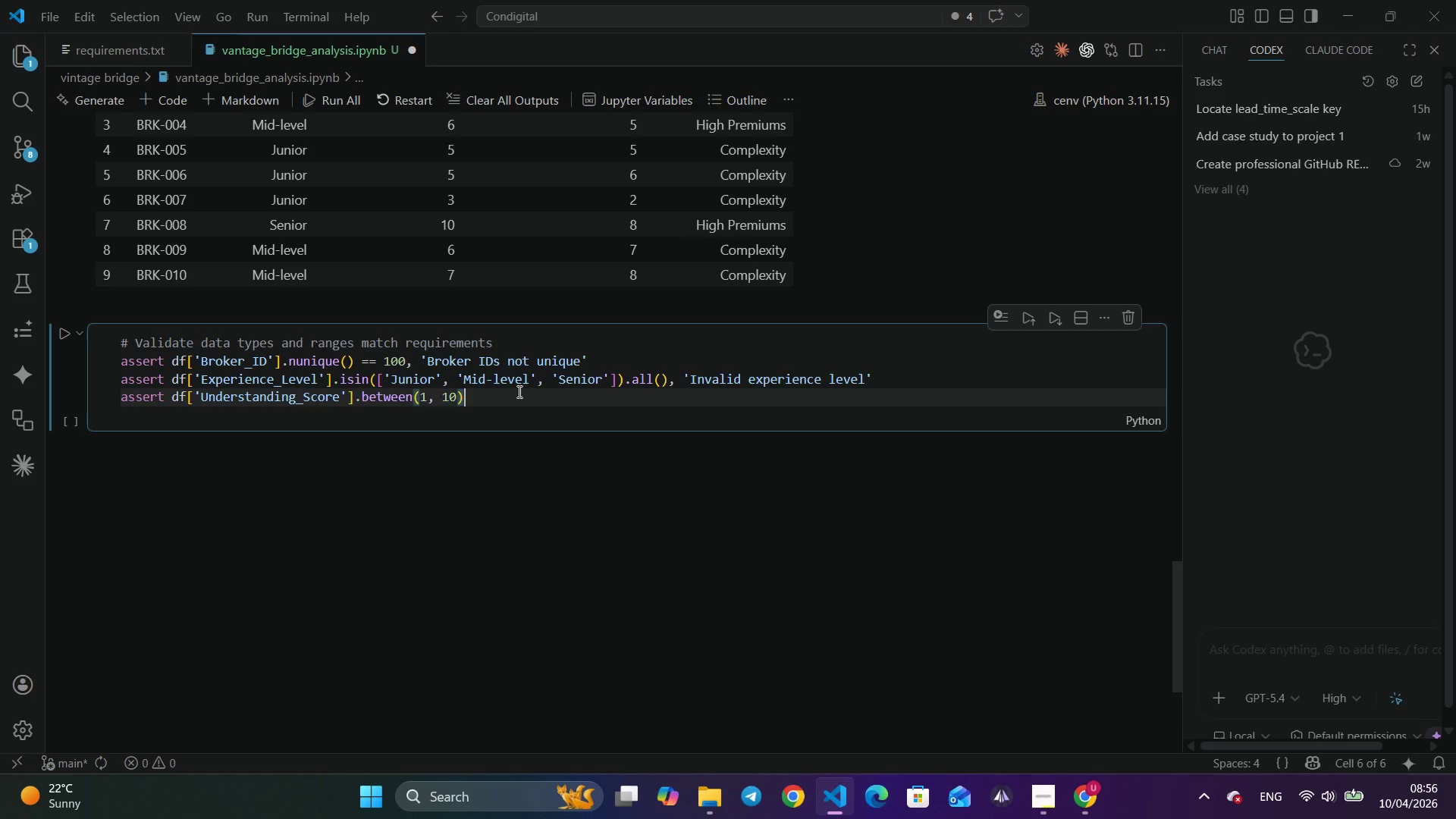 
key(VolumeUp)
 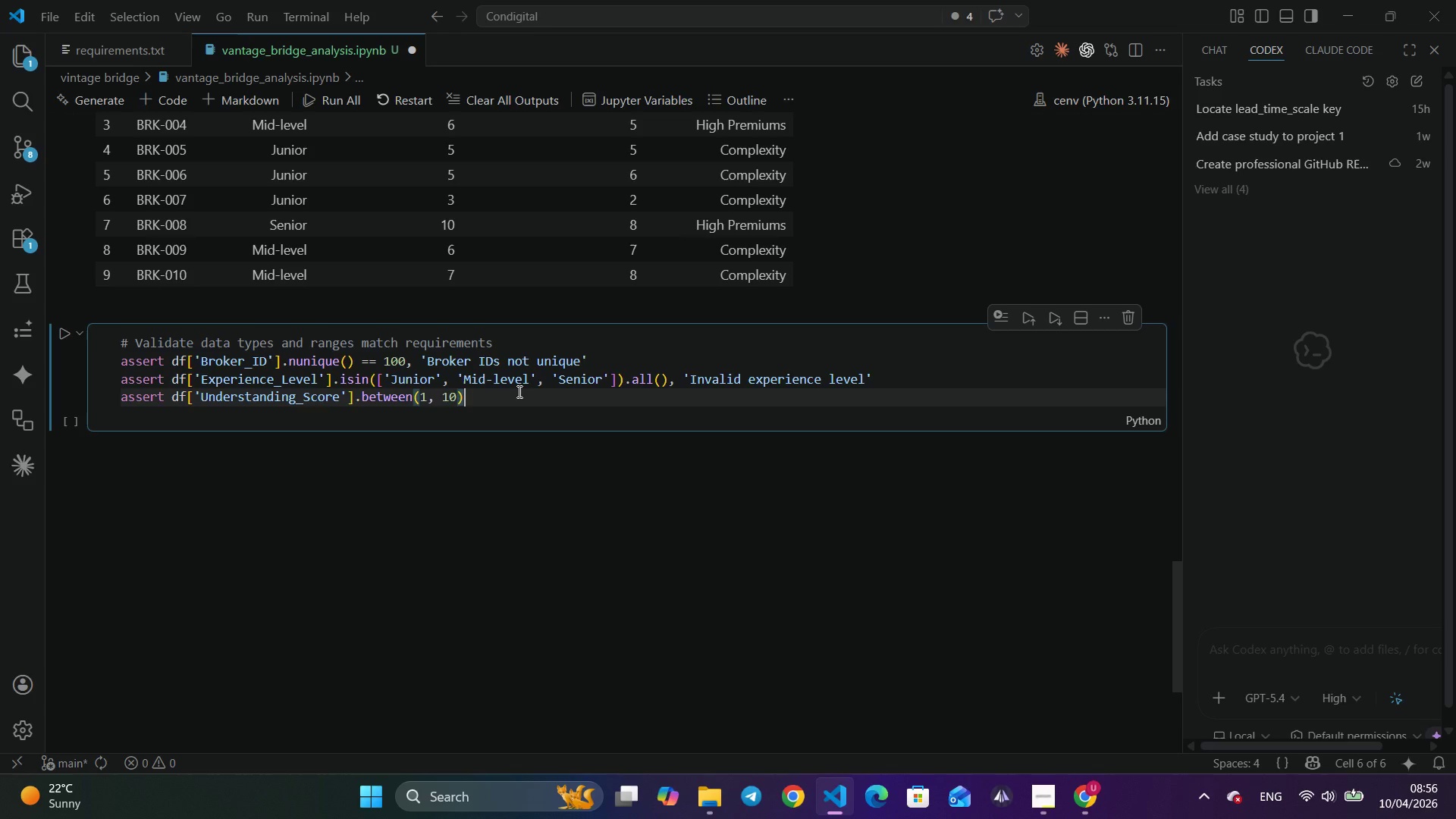 
wait(5.33)
 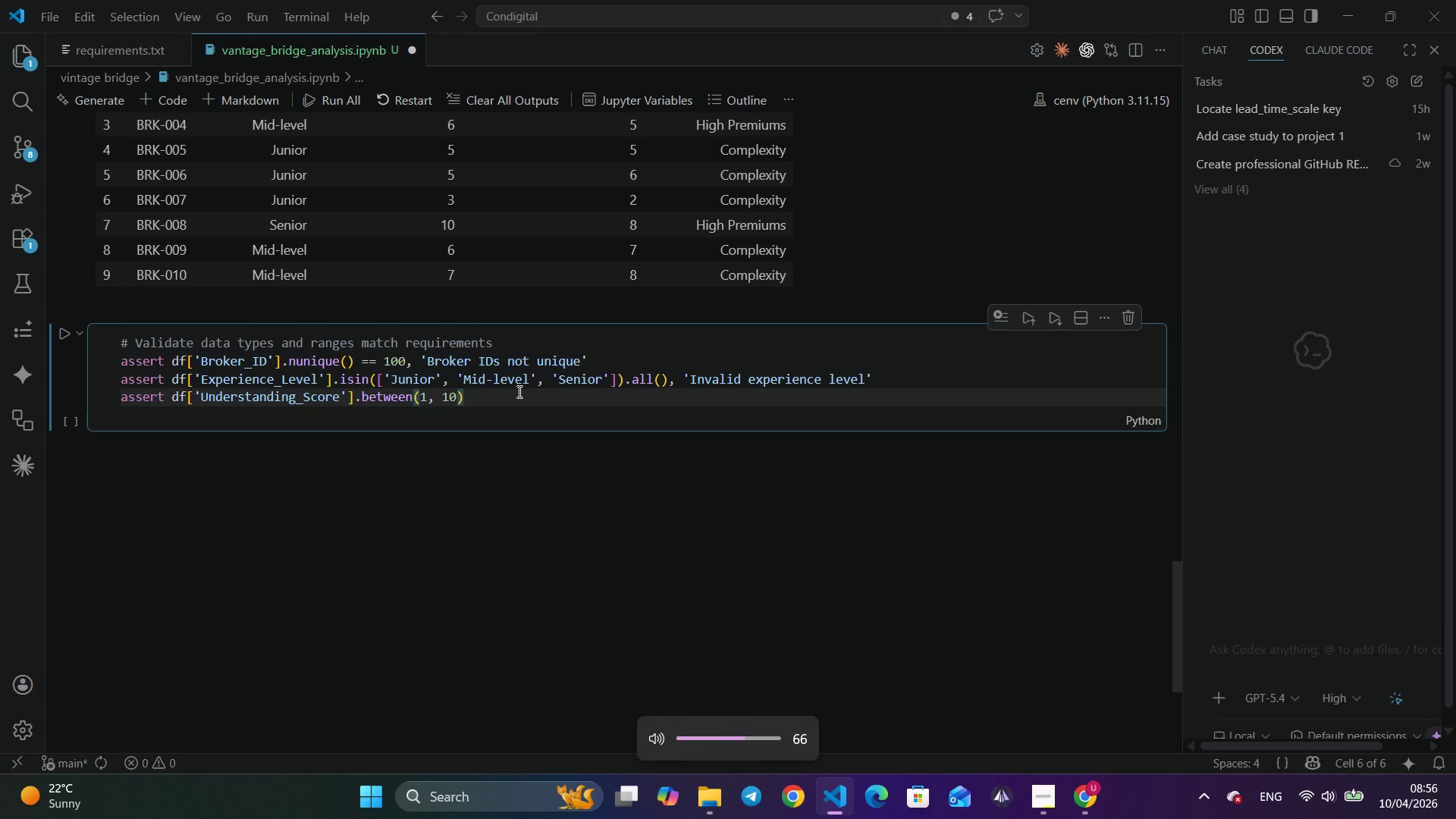 
type(.all()
 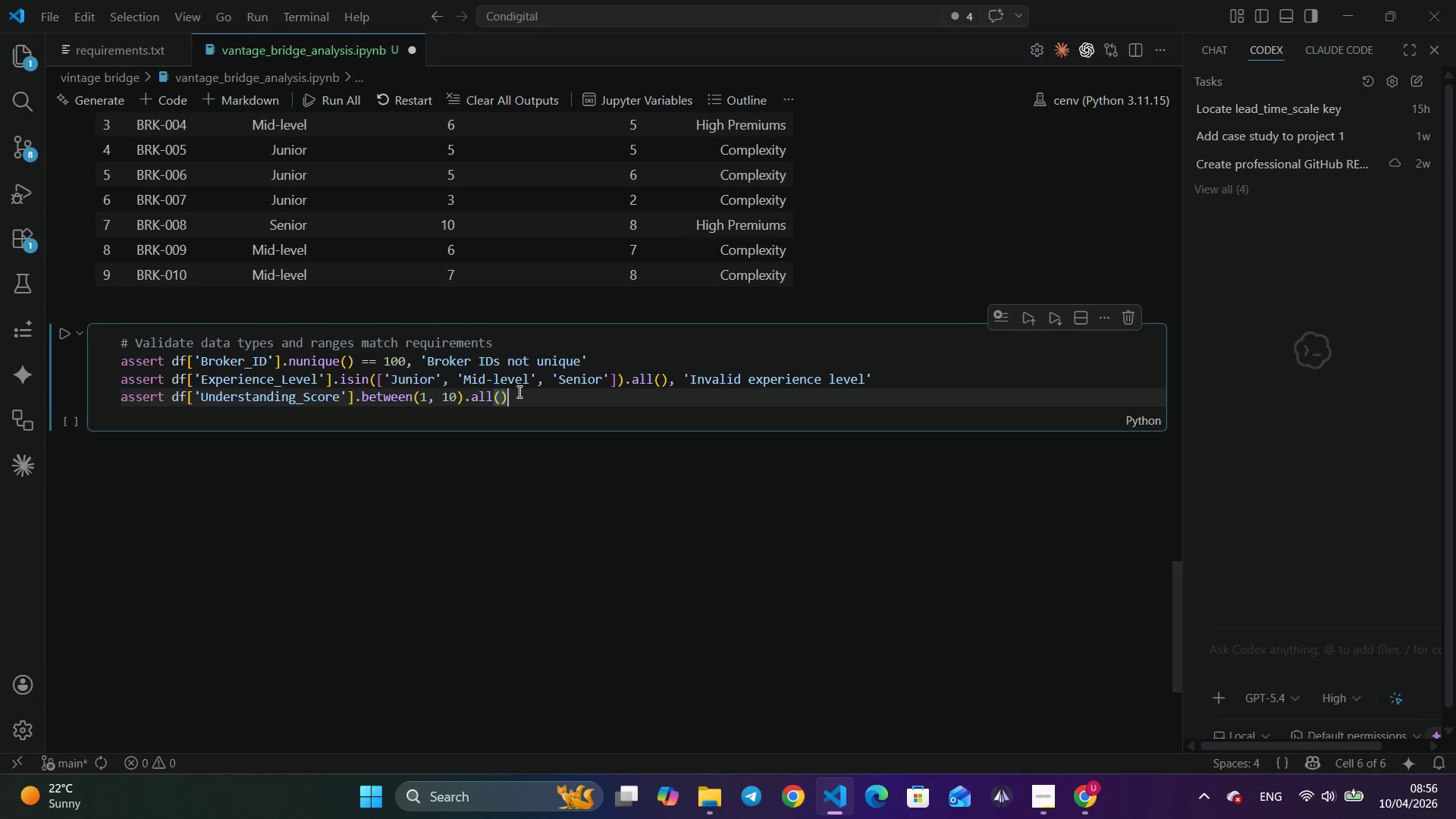 
key(ArrowRight)
 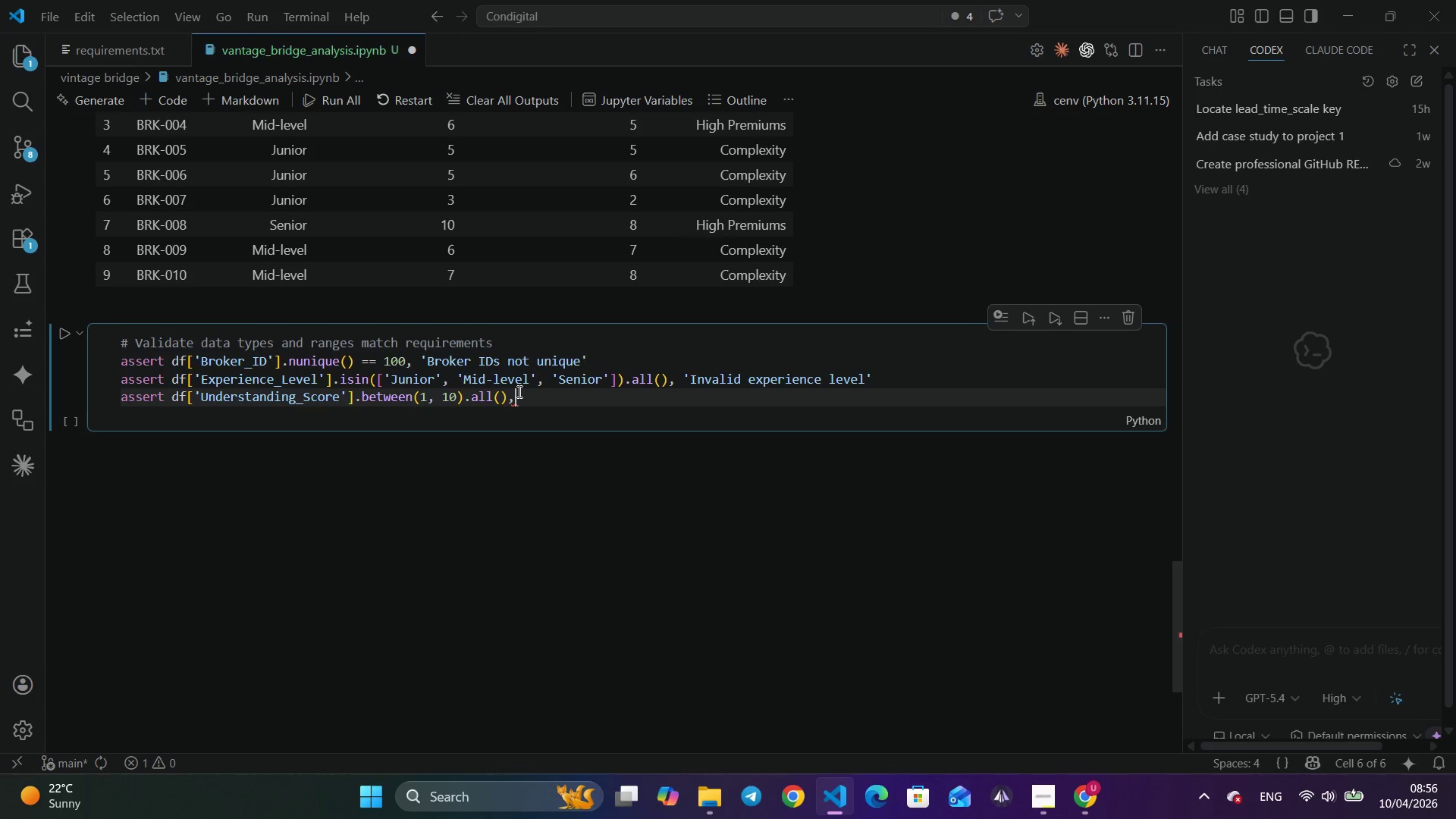 
type(, 'Unders)
 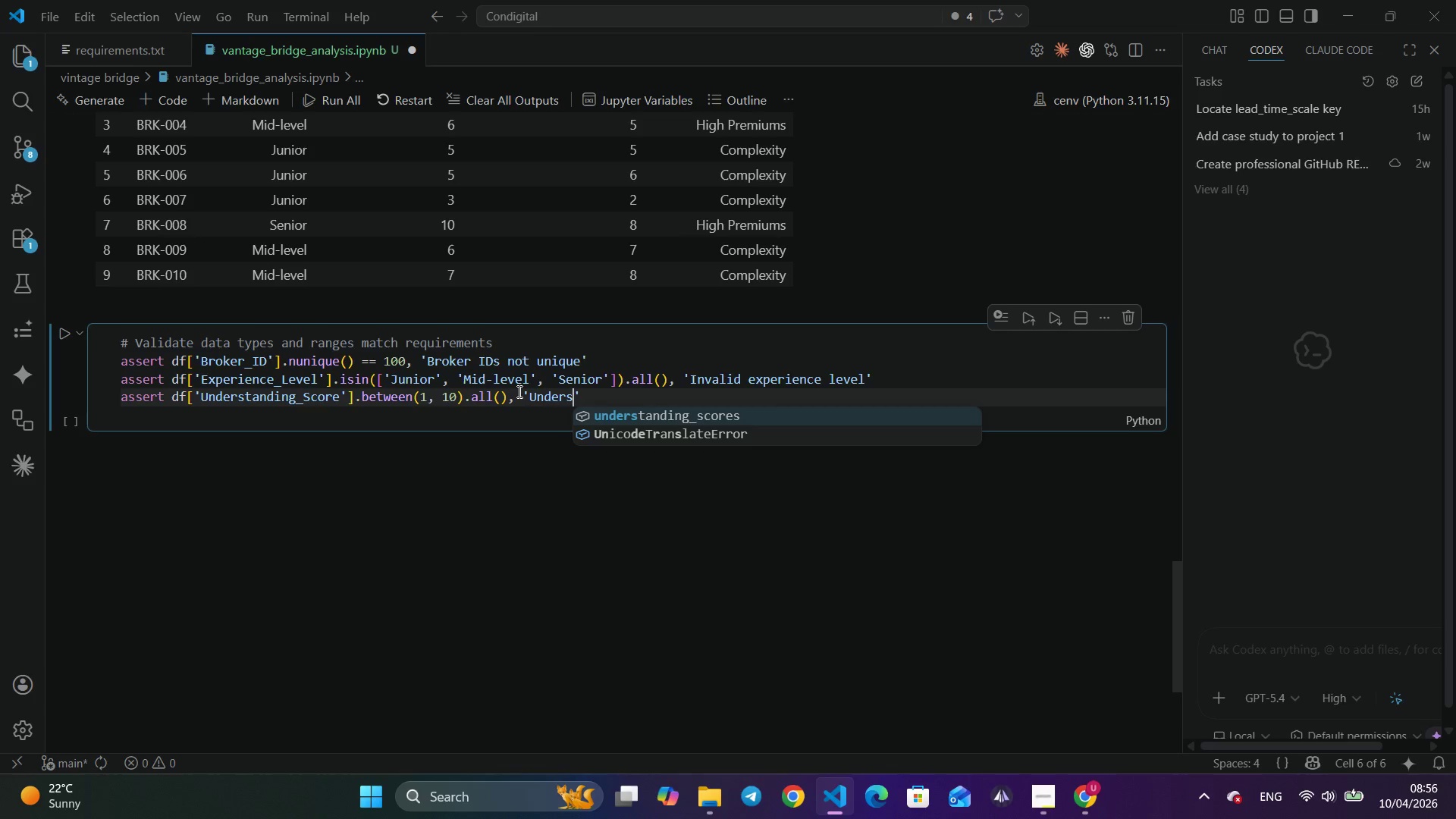 
type(tanding score out of range)
 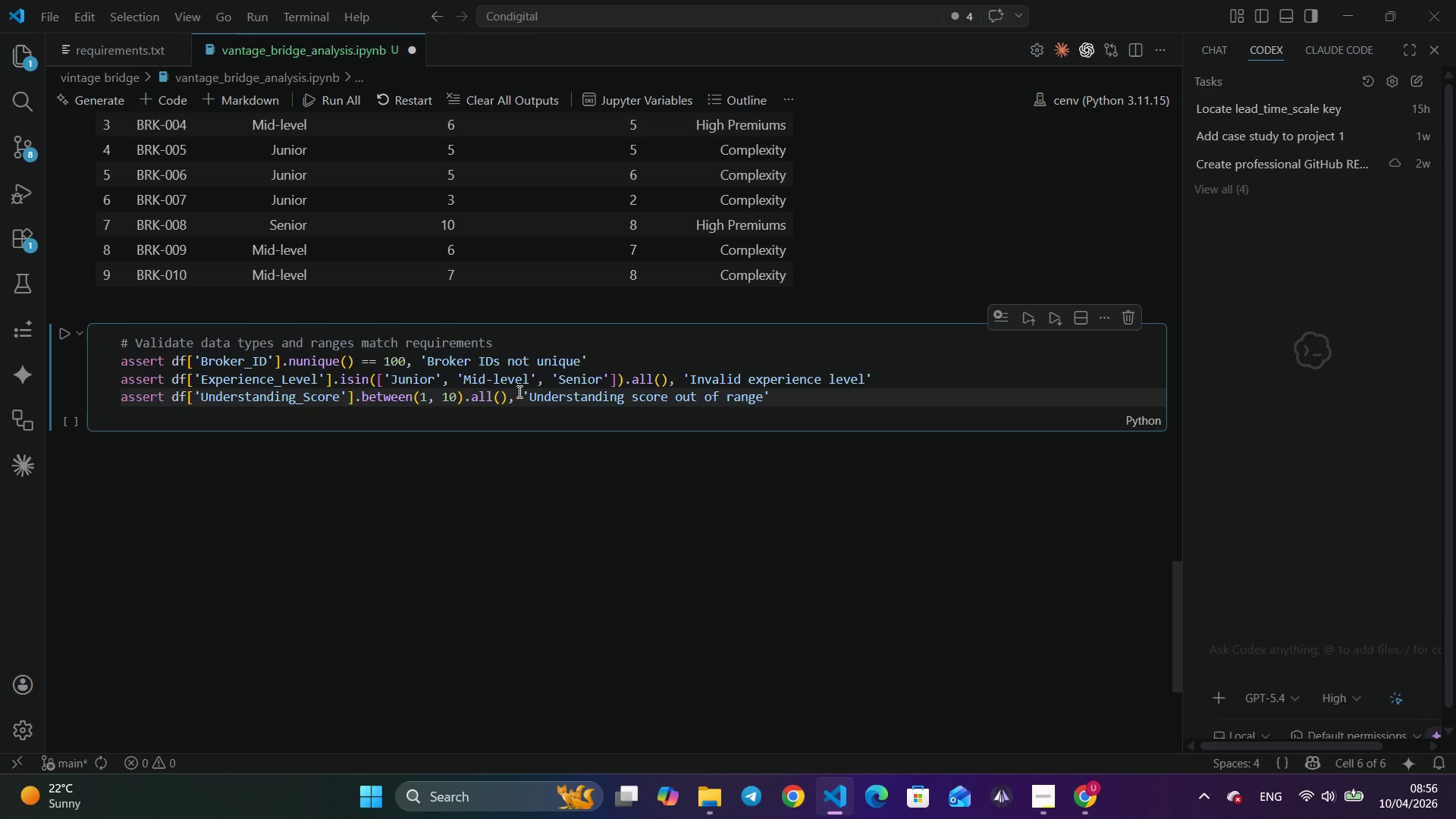 
key(ArrowRight)
 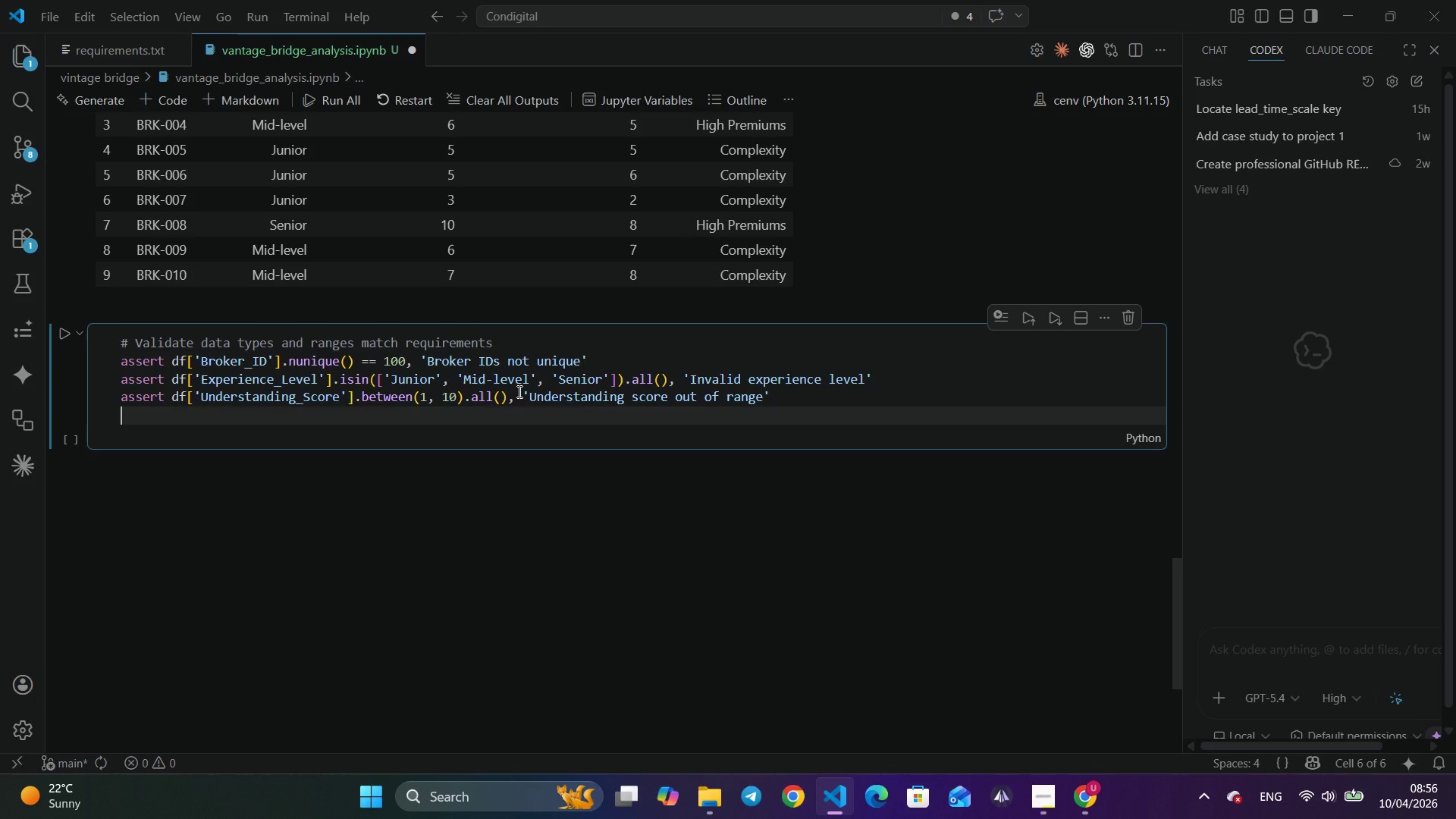 
key(Enter)
 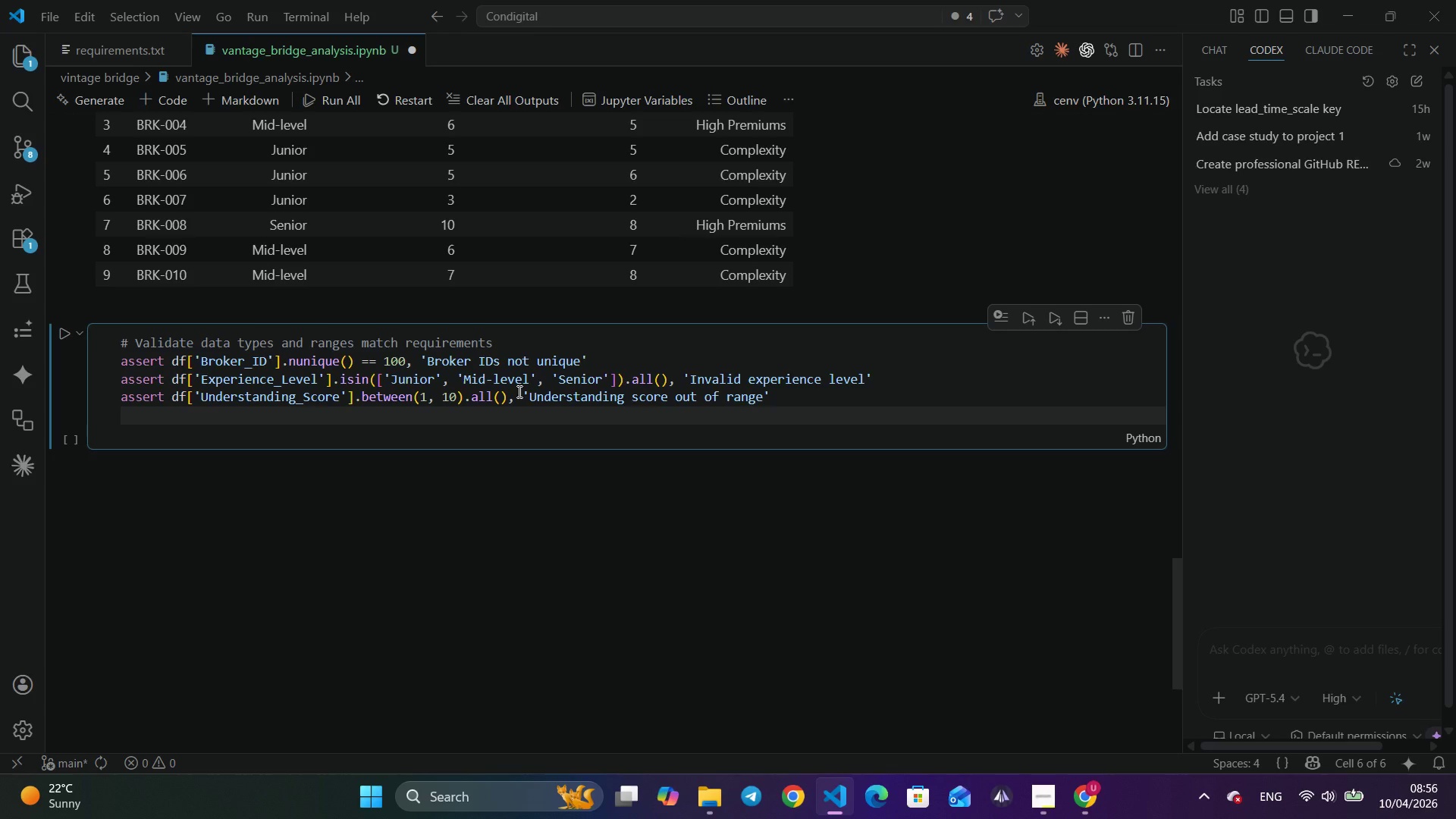 
type(asser)
 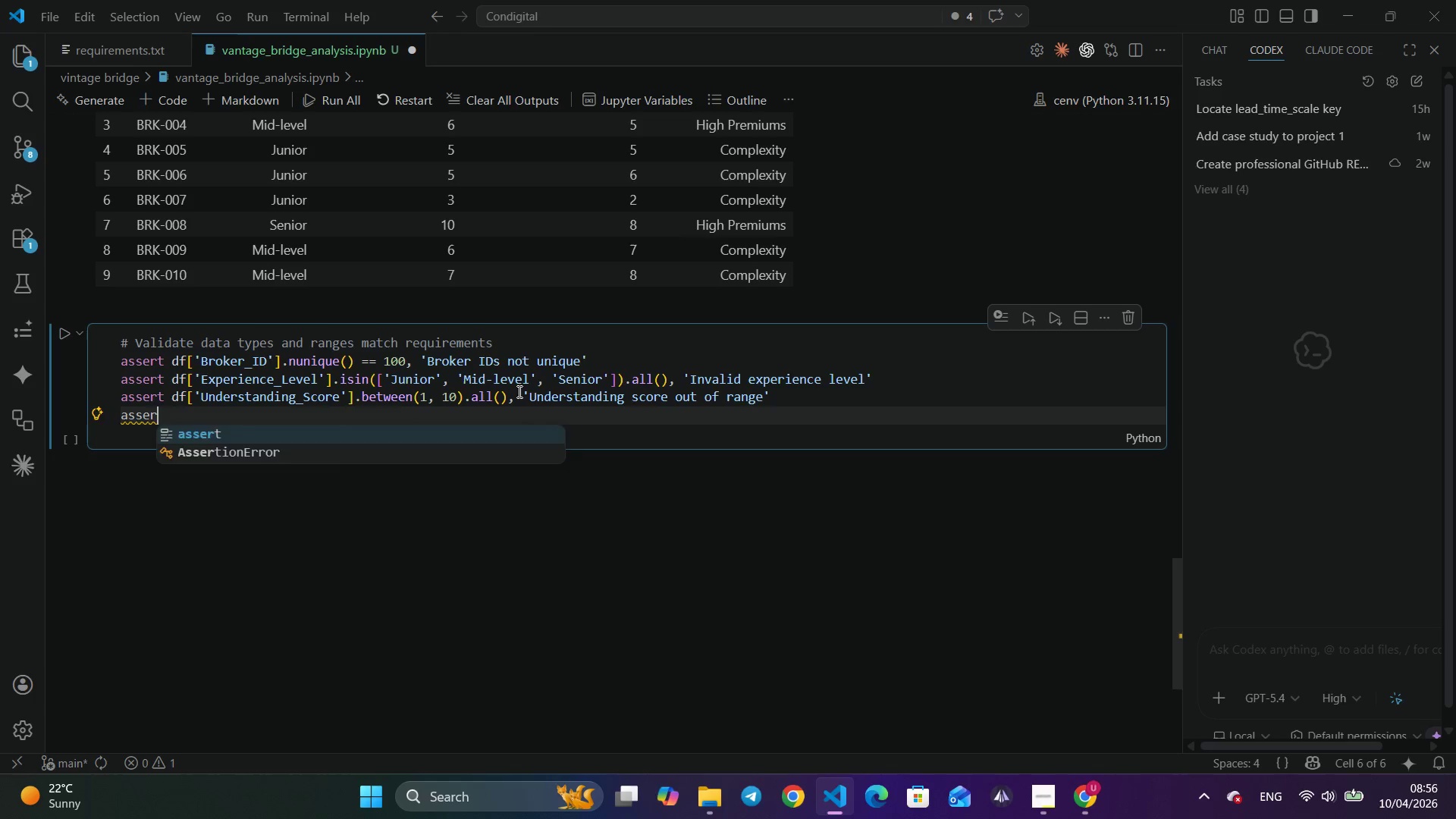 
key(Enter)
 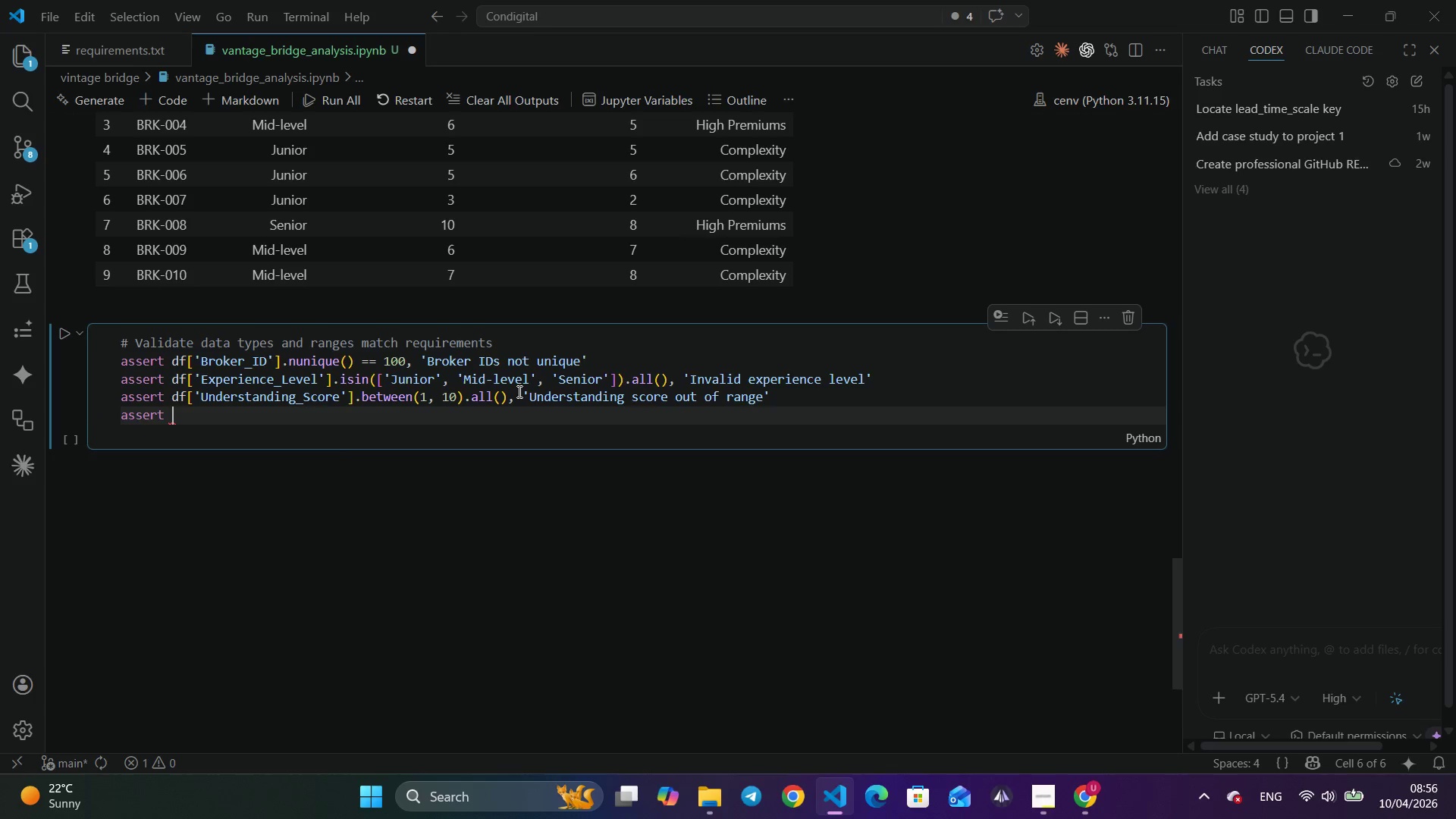 
type( df['Li)
 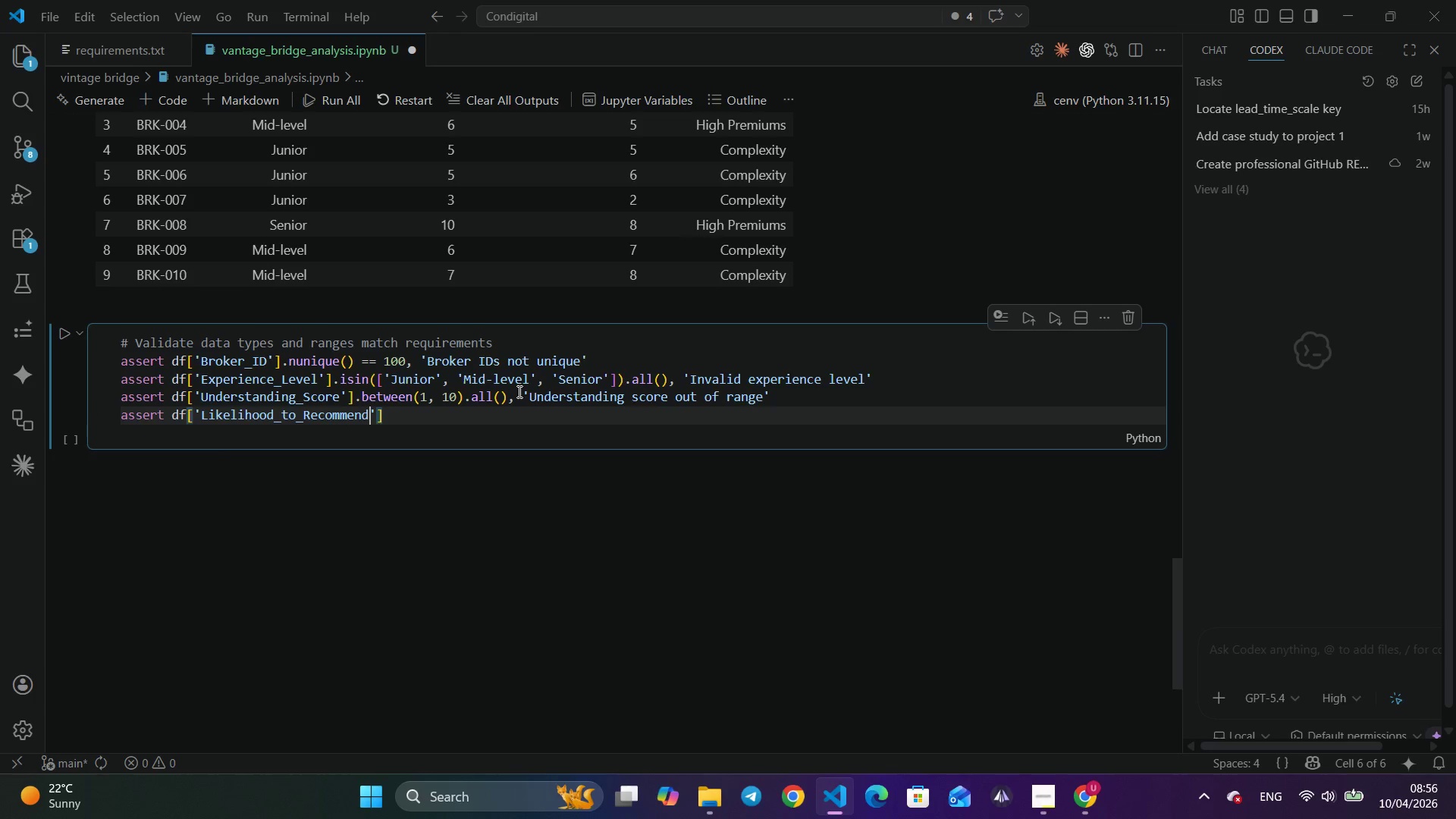 
key(Enter)
 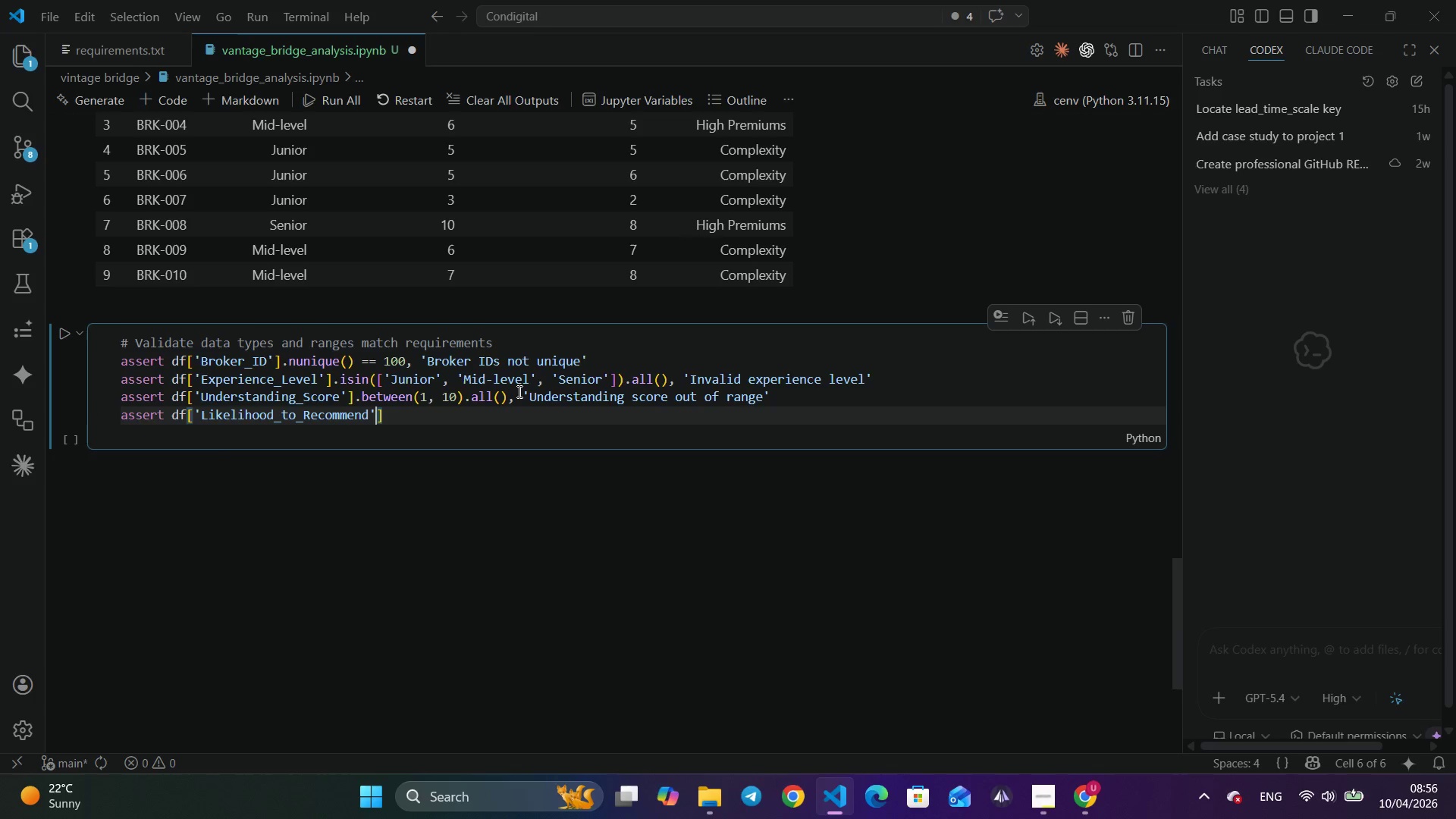 
key(ArrowRight)
 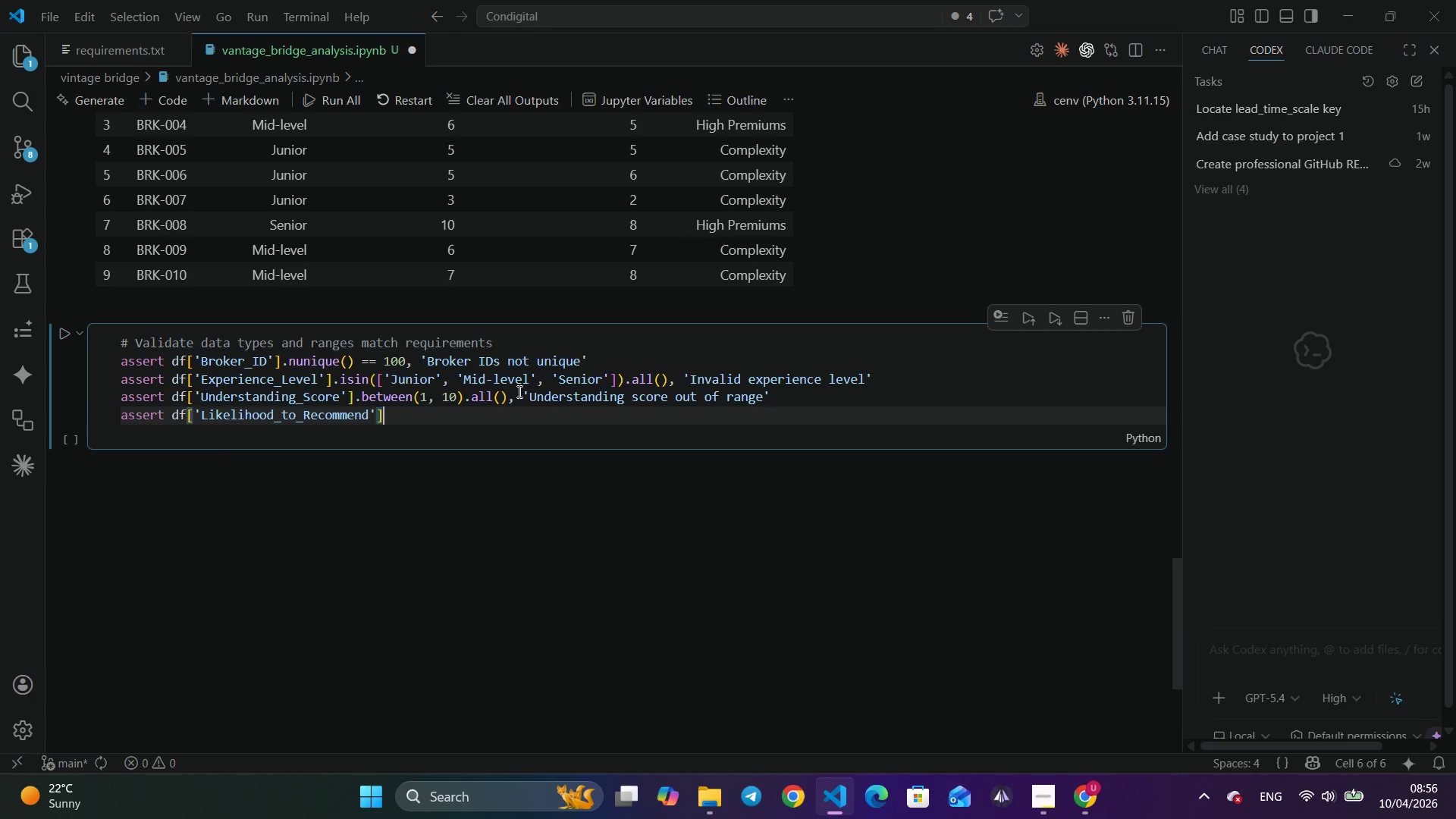 
key(ArrowRight)
 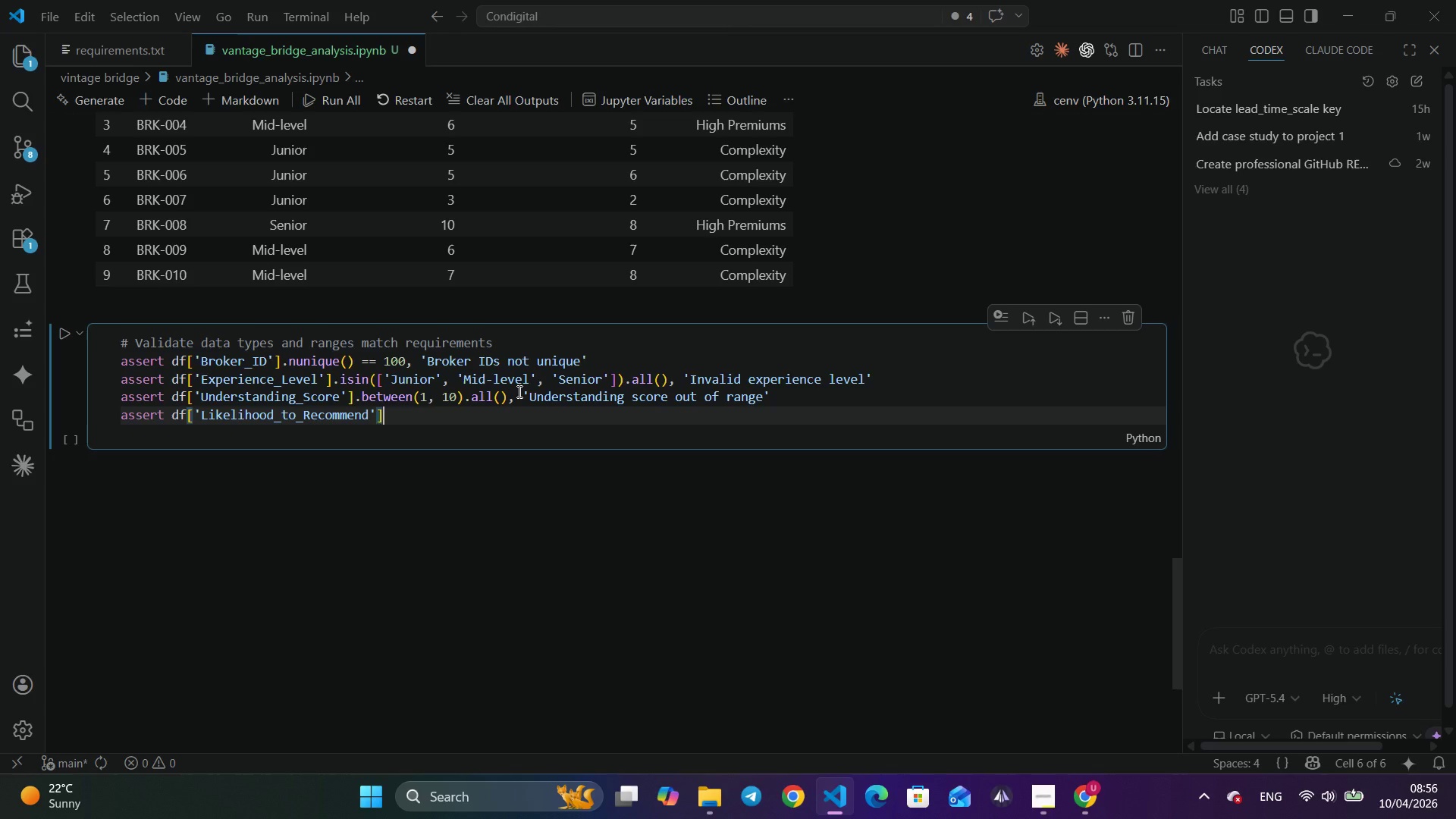 
type(.bete)
 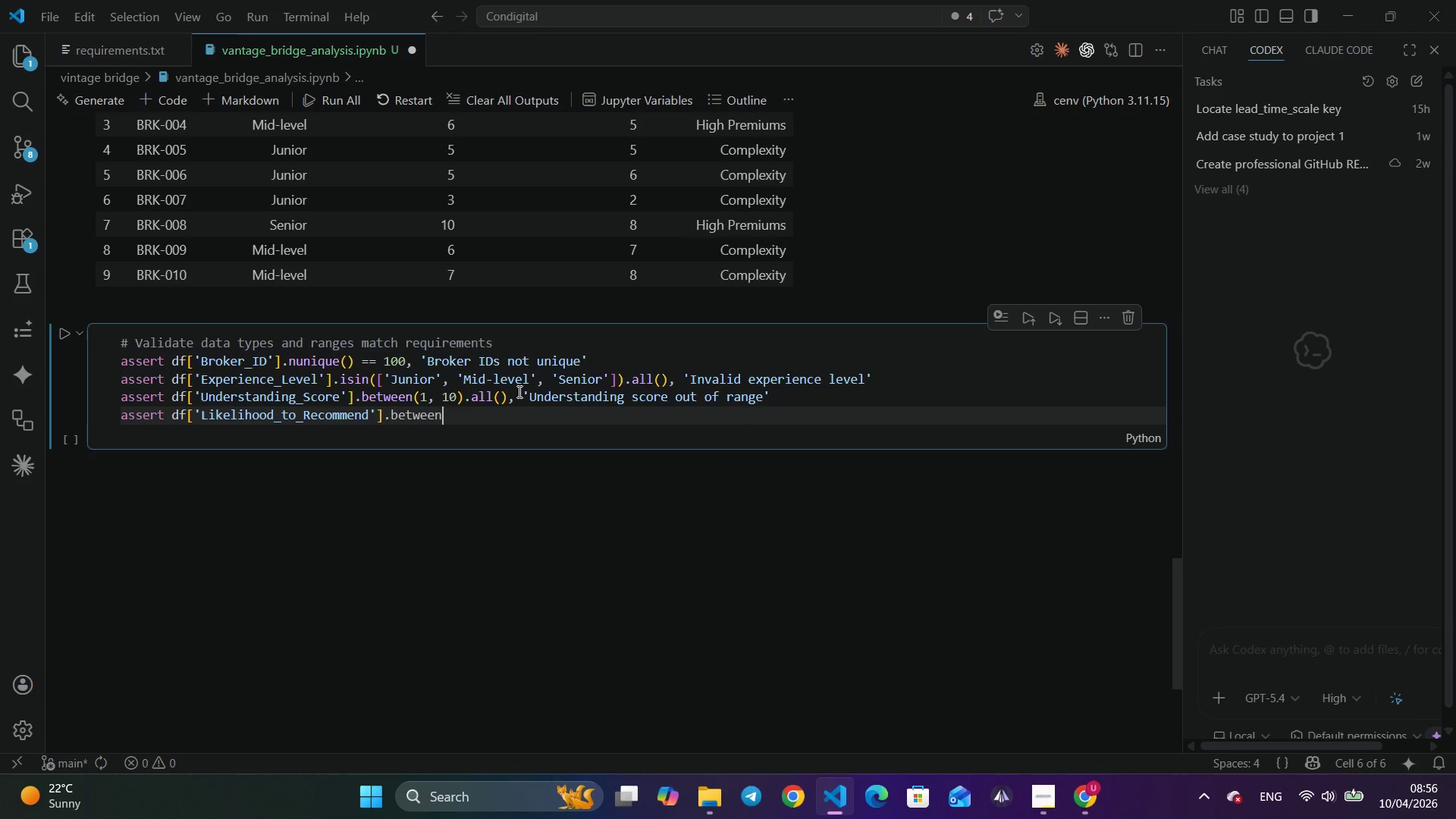 
key(Enter)
 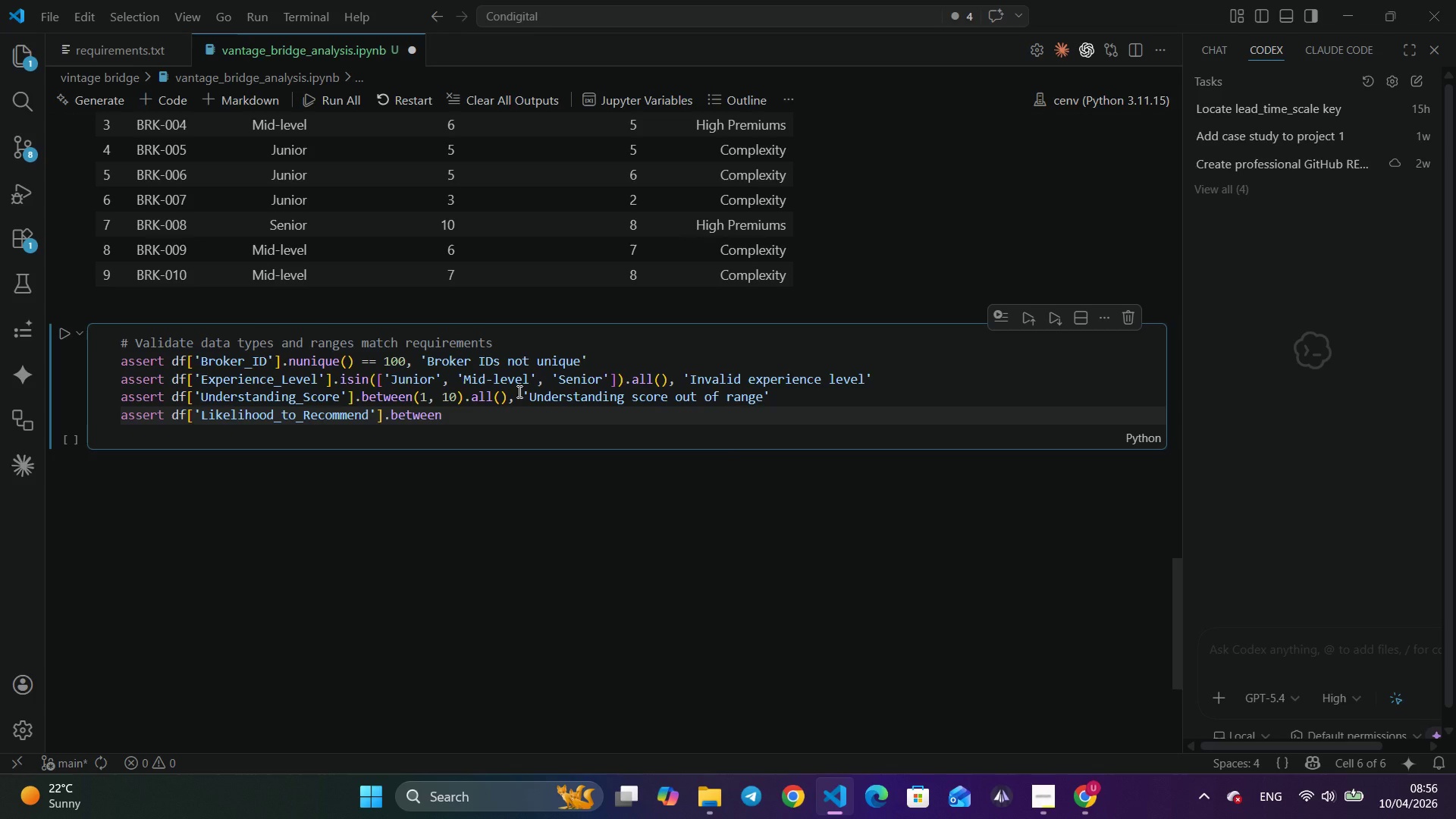 
key(Shift+9)
 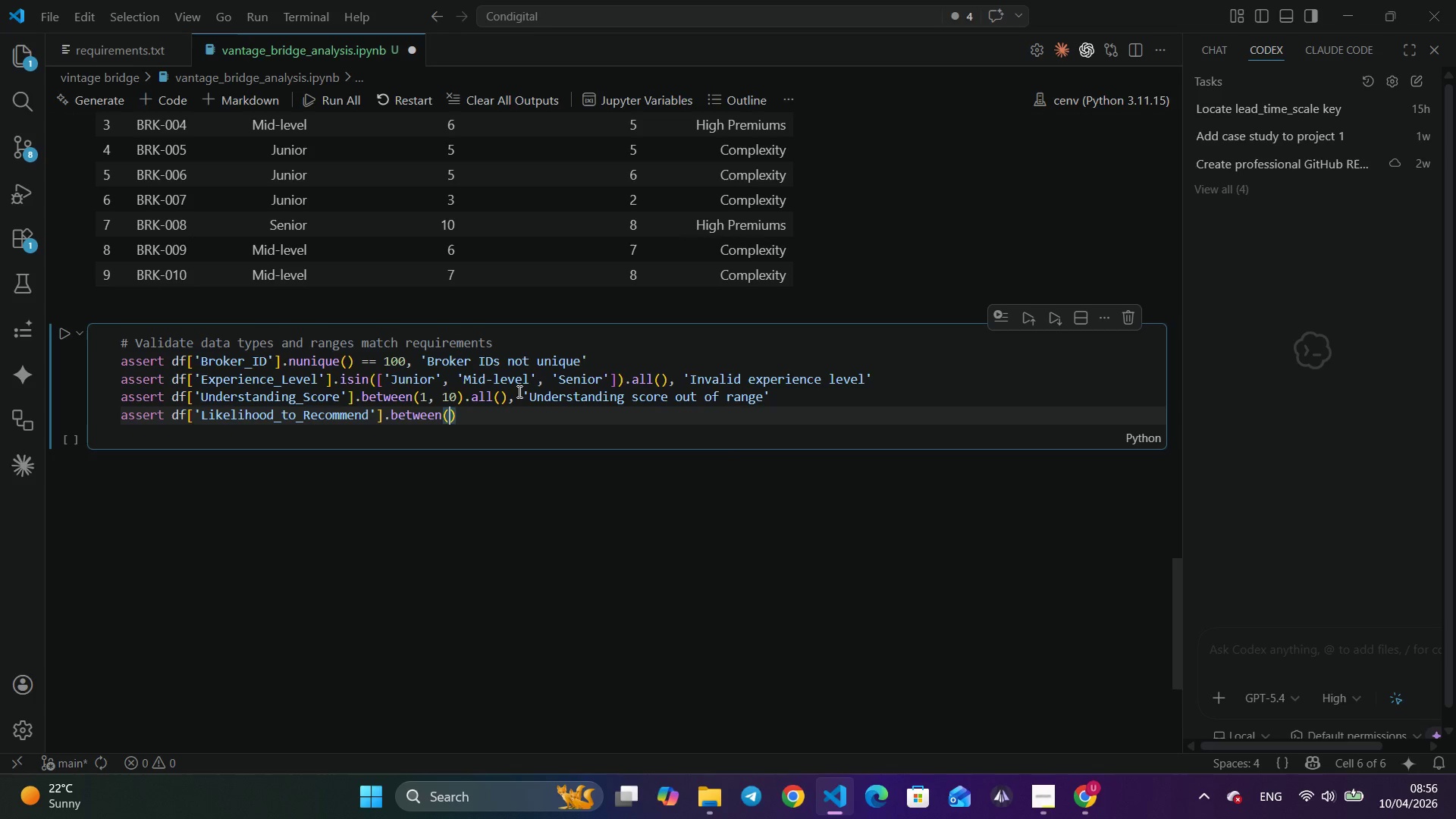 
type(0,10)
 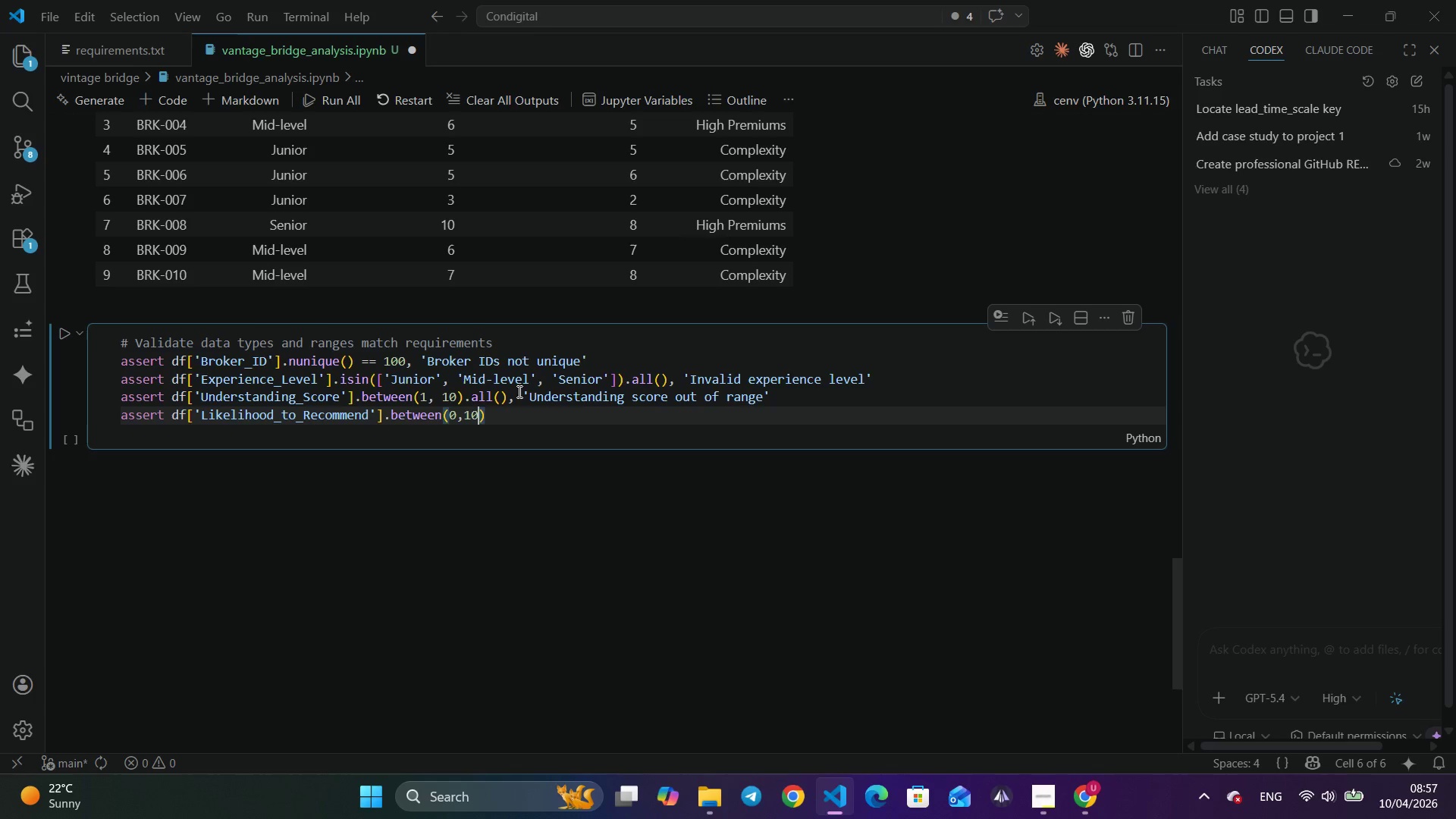 
wait(6.92)
 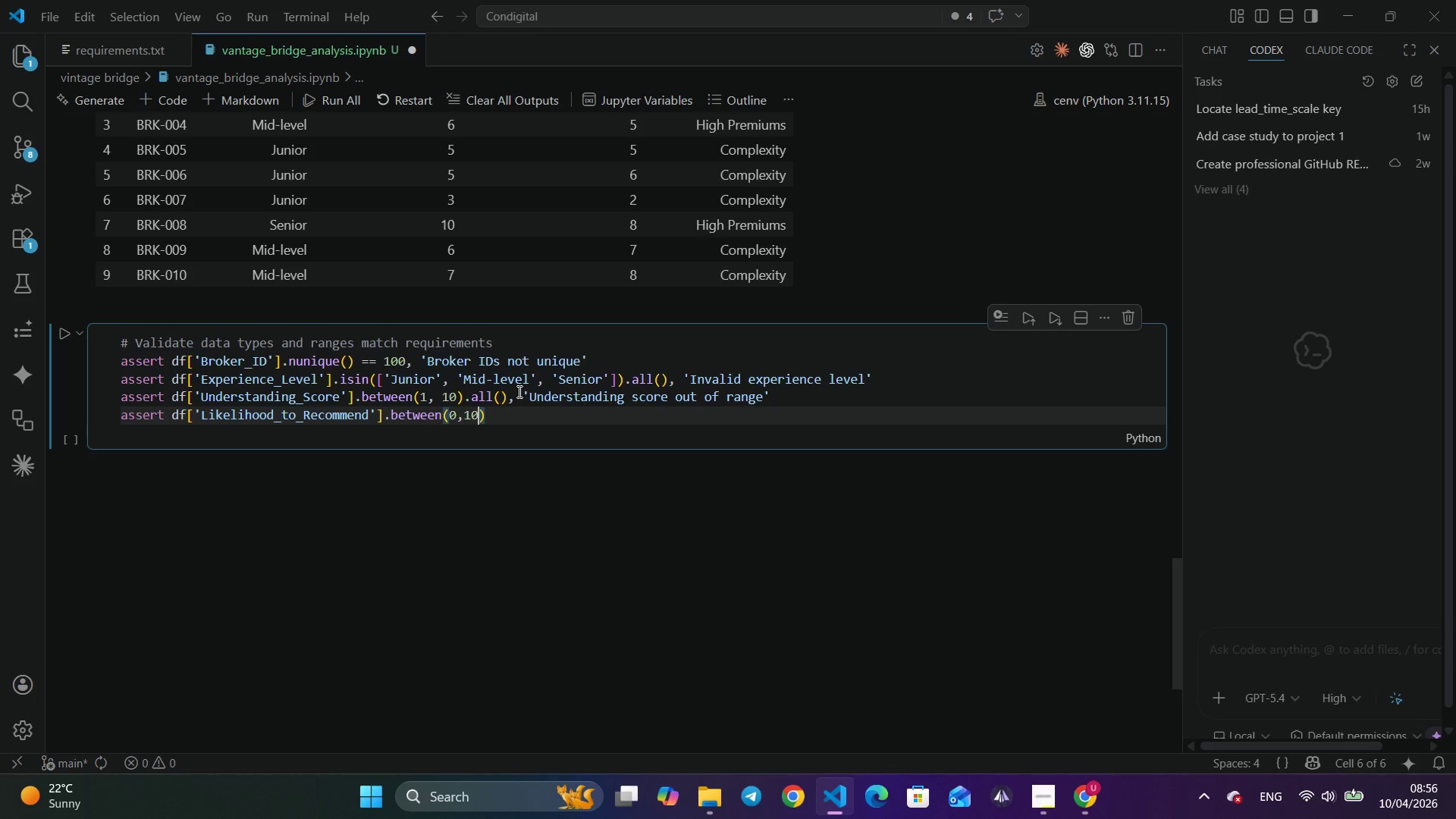 
key(ArrowLeft)
 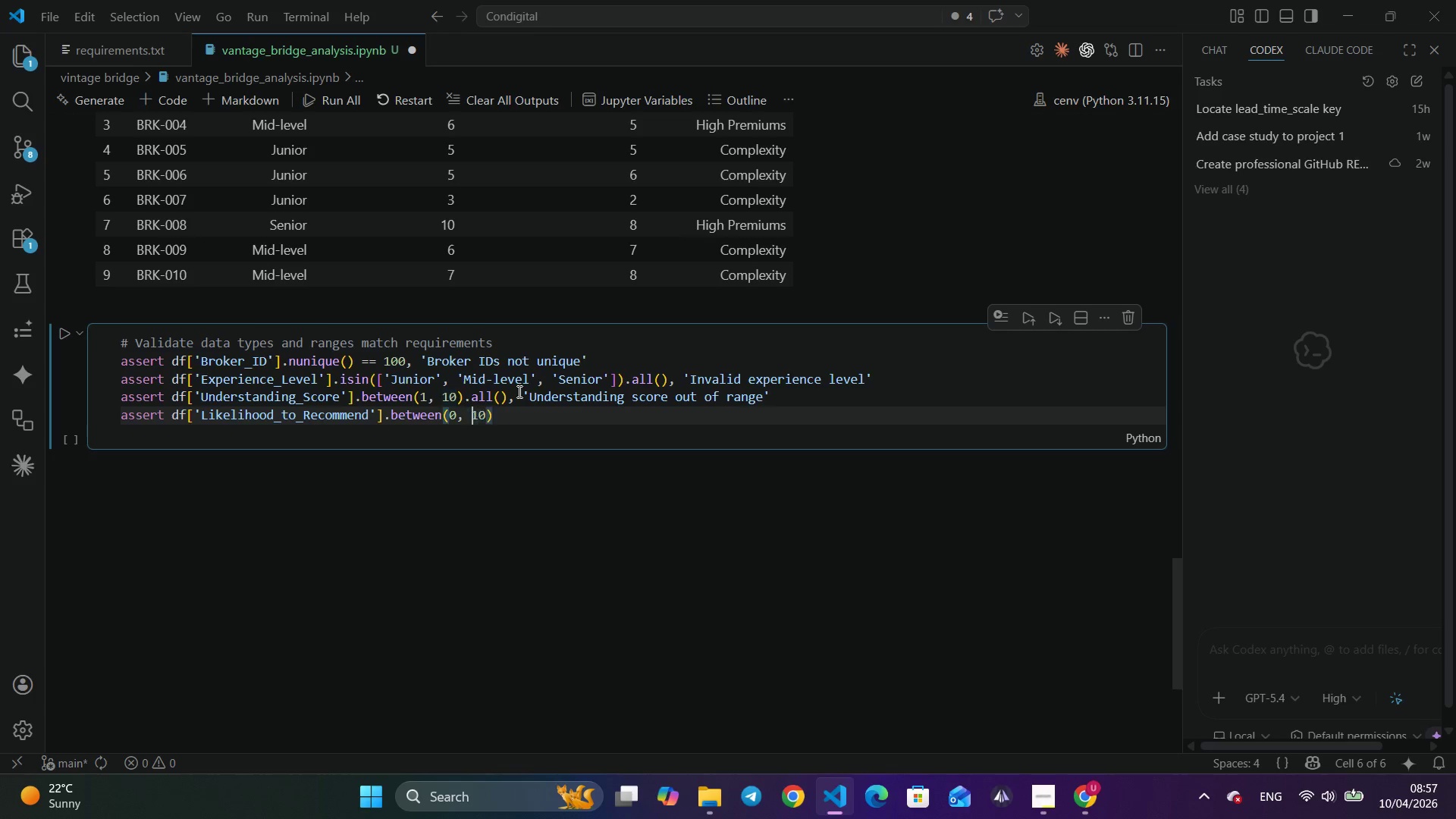 
key(ArrowLeft)
 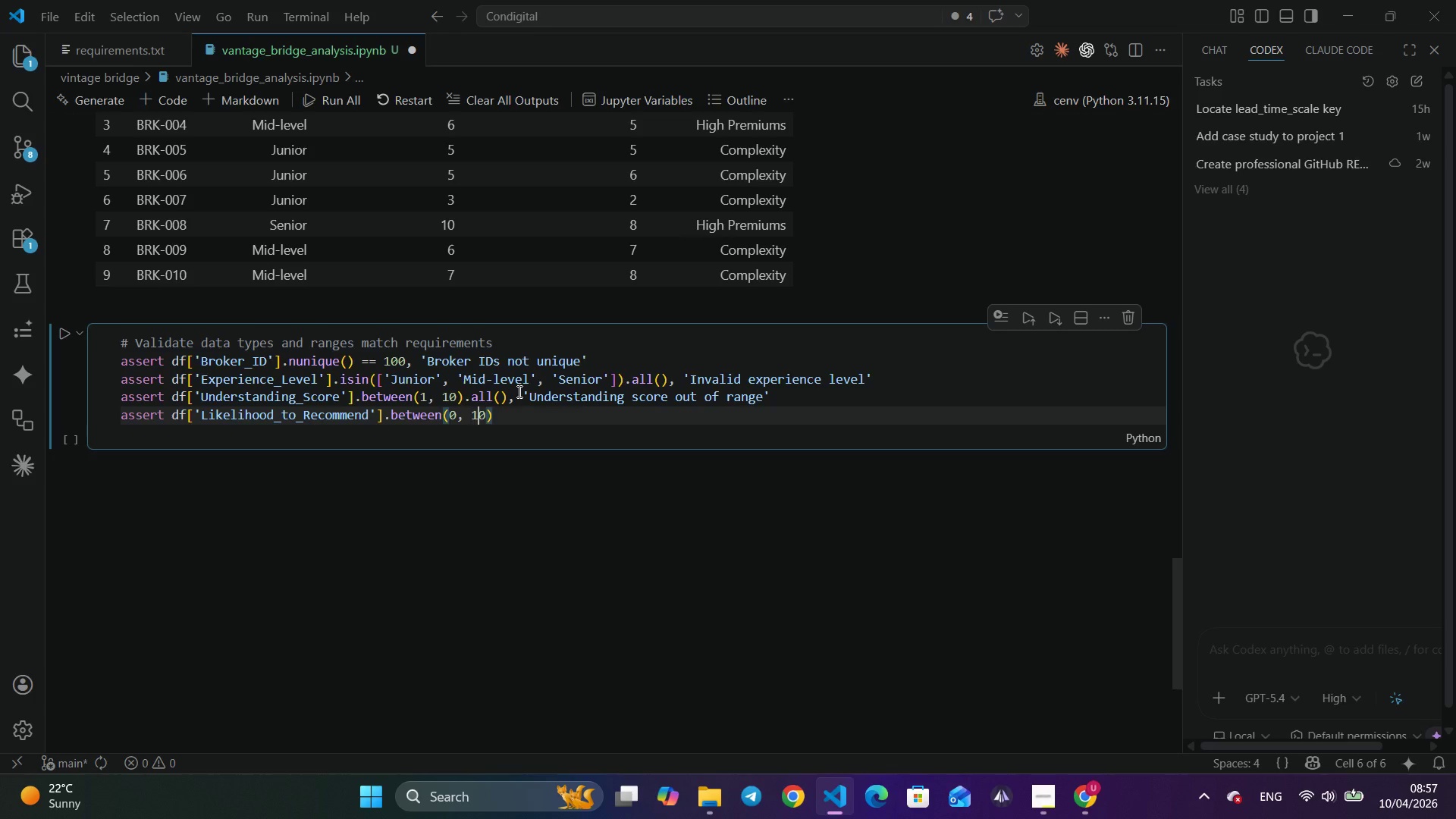 
key(Space)
 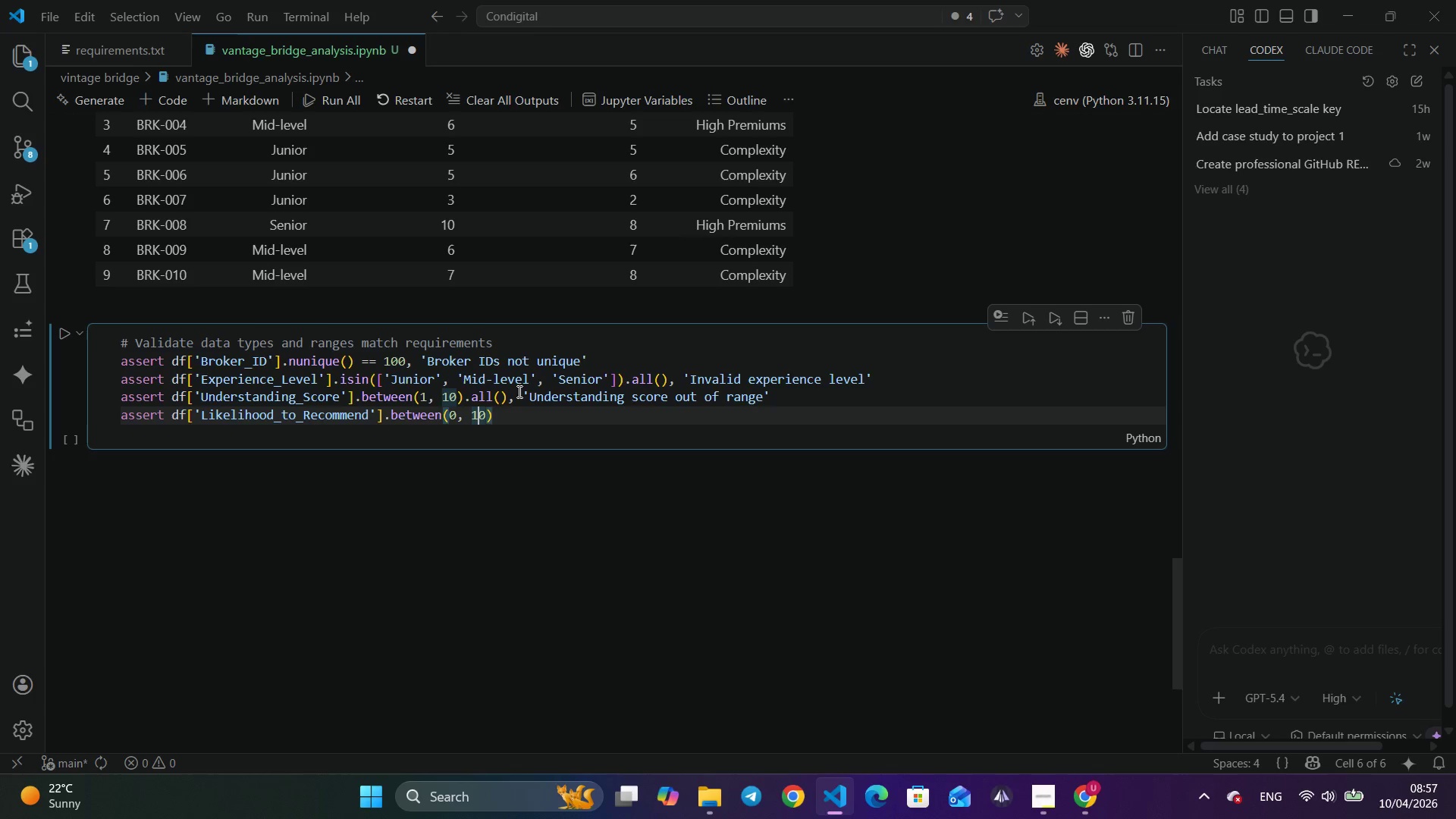 
key(ArrowRight)
 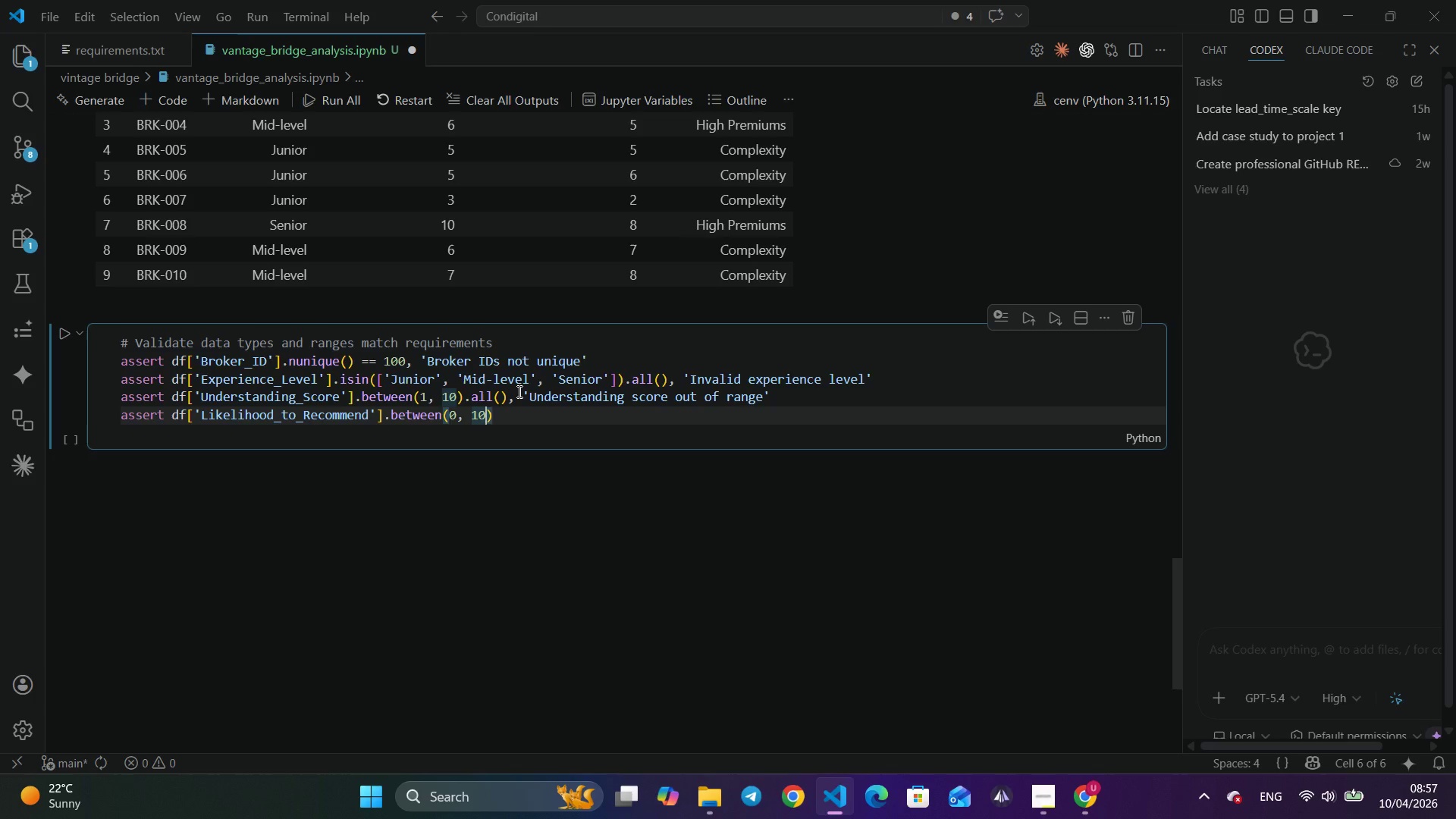 
key(ArrowRight)
 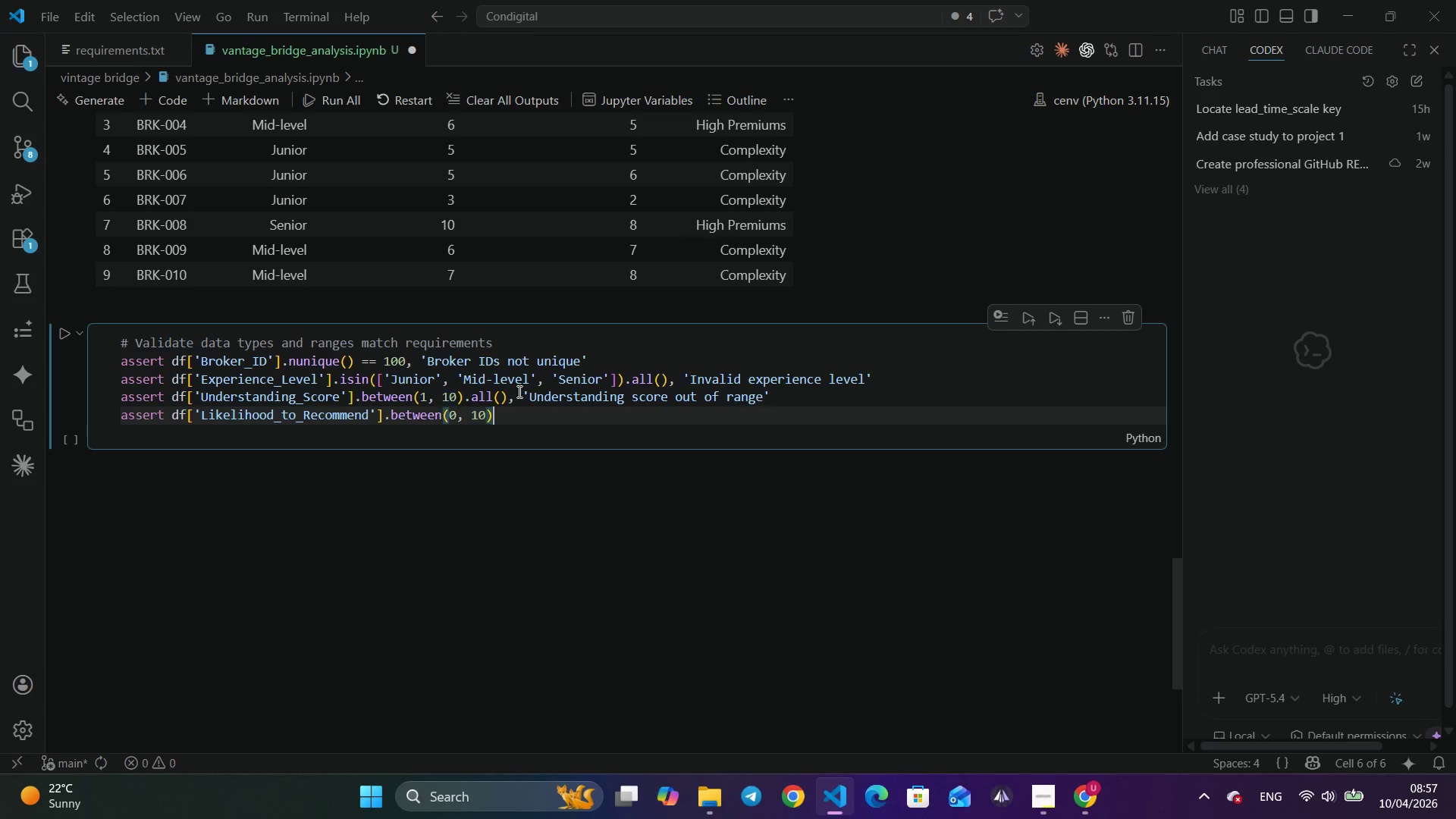 
key(ArrowRight)
 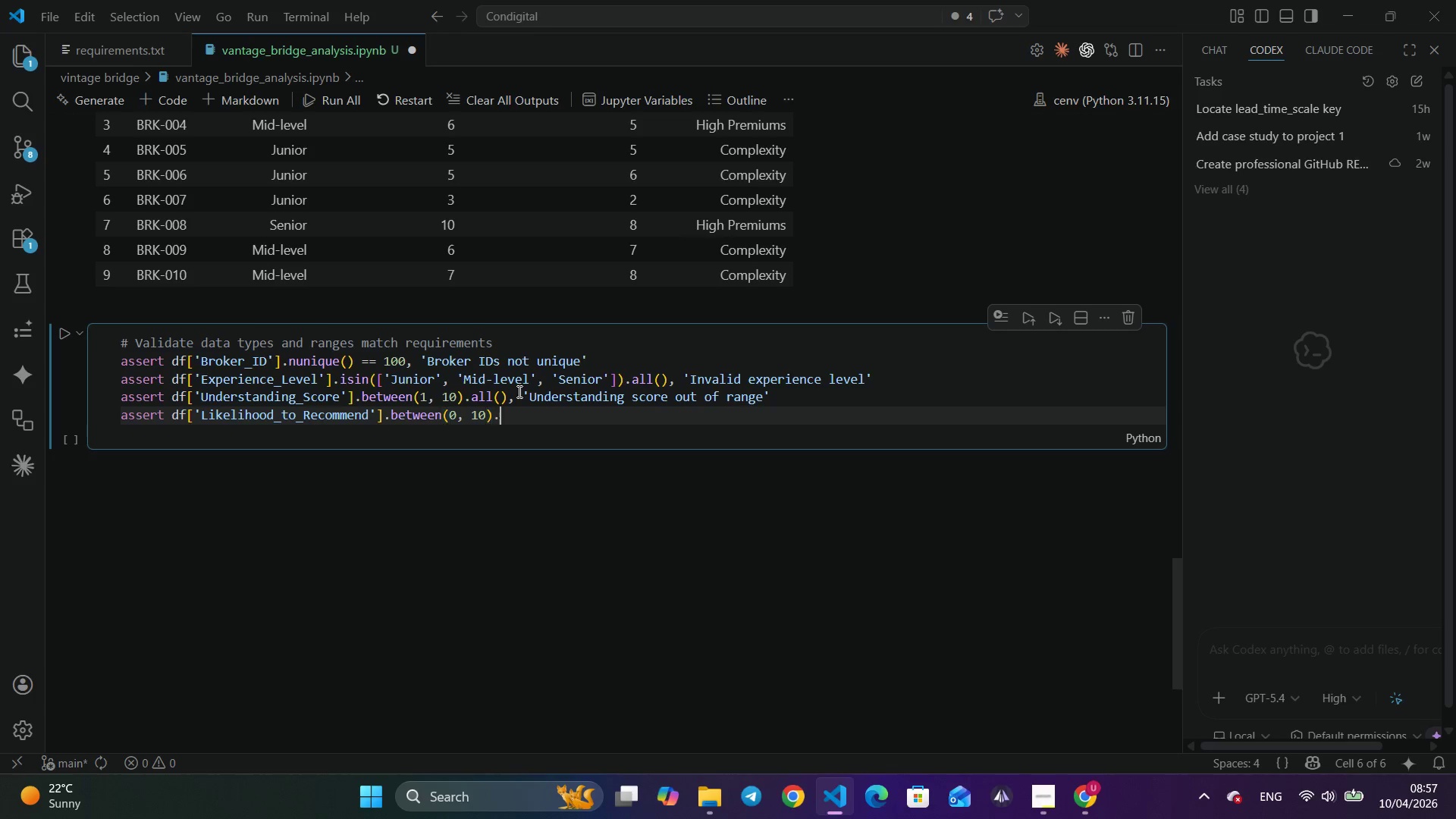 
type(.ll)
key(Backspace)
key(Backspace)
type(all()
 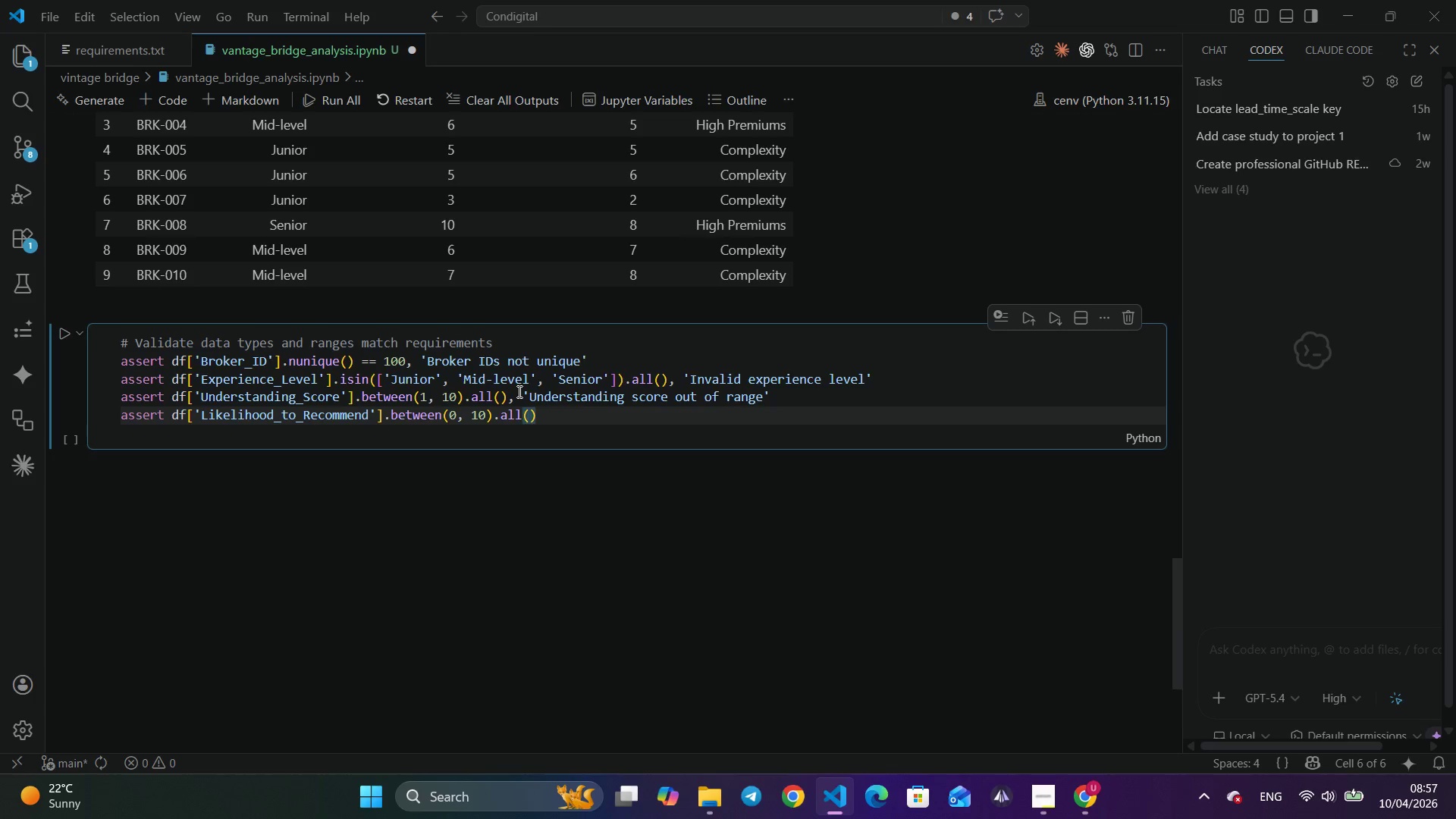 
key(ArrowRight)
 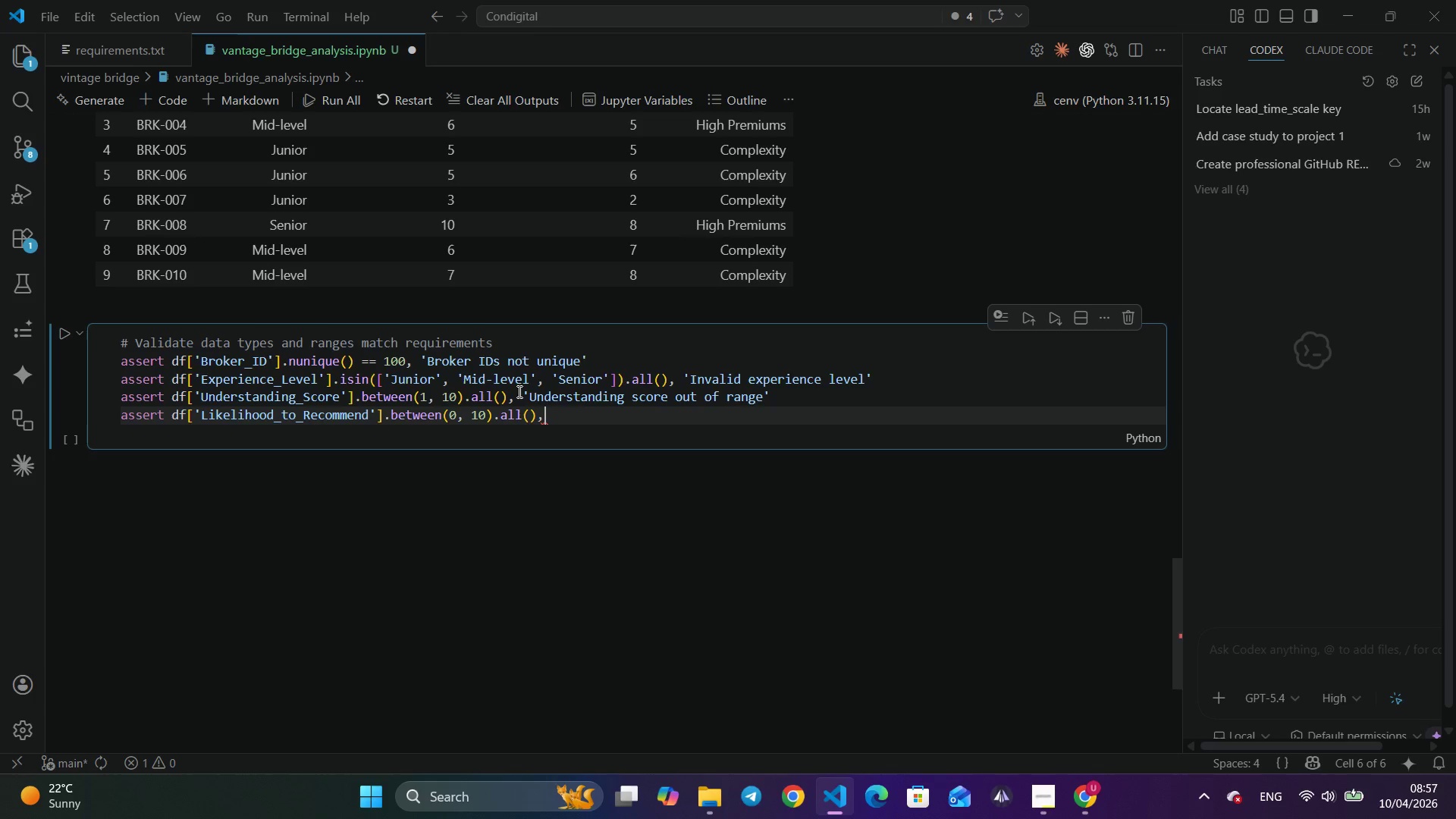 
type(, 'Np)
key(Backspace)
type(PS score out of range)
 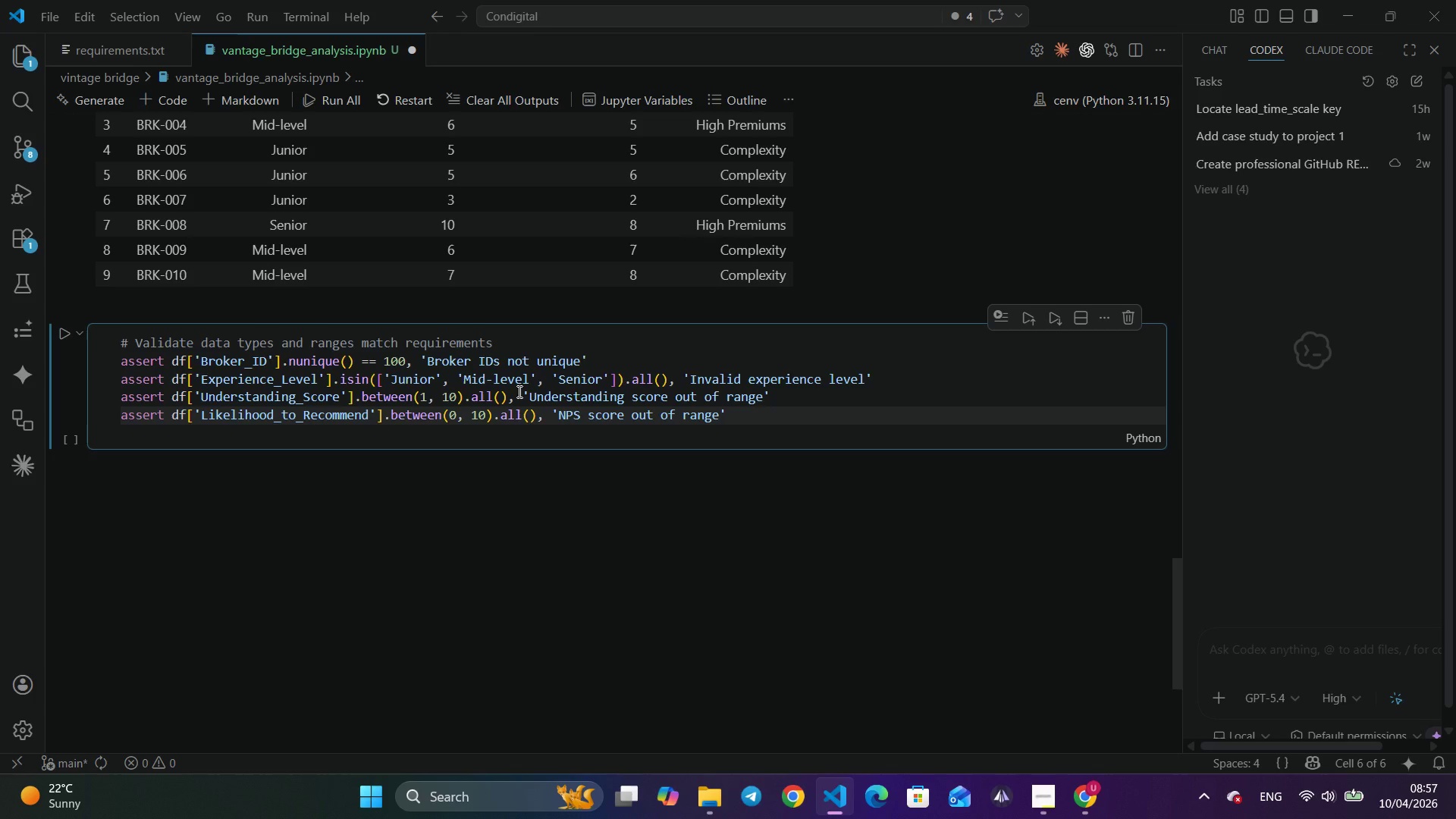 
key(ArrowRight)
 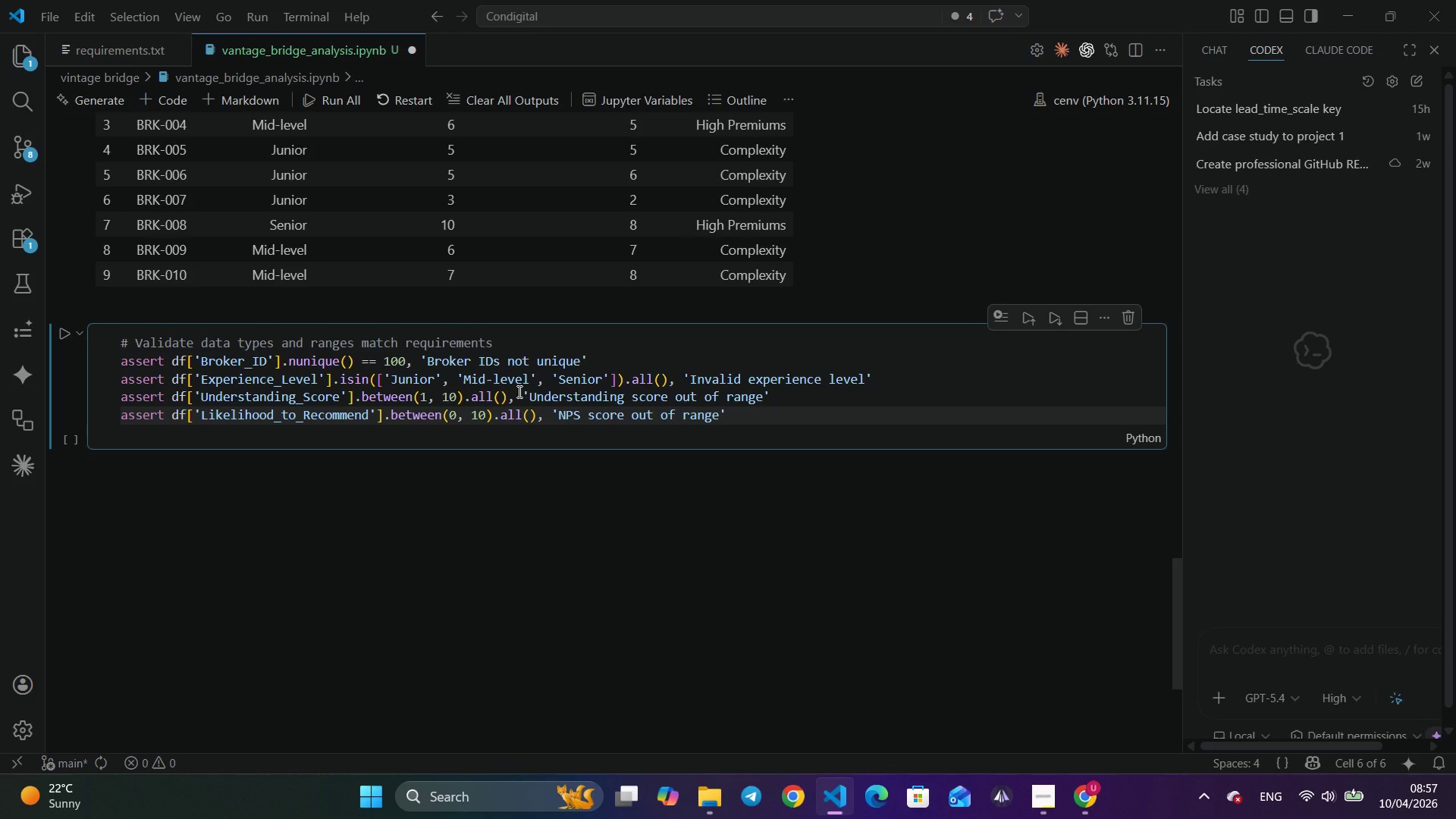 
key(Enter)
 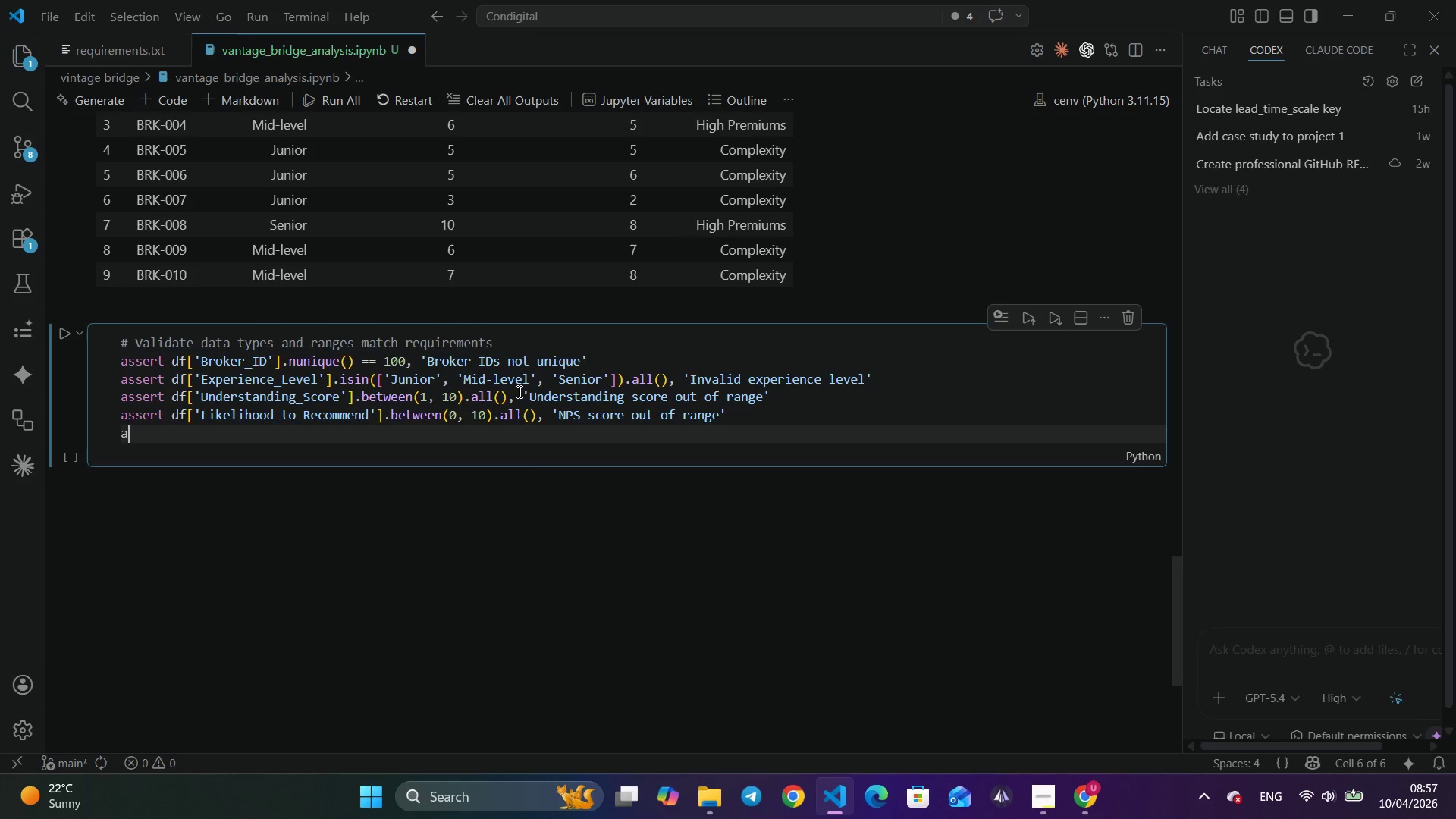 
type(assert df['Prim)
 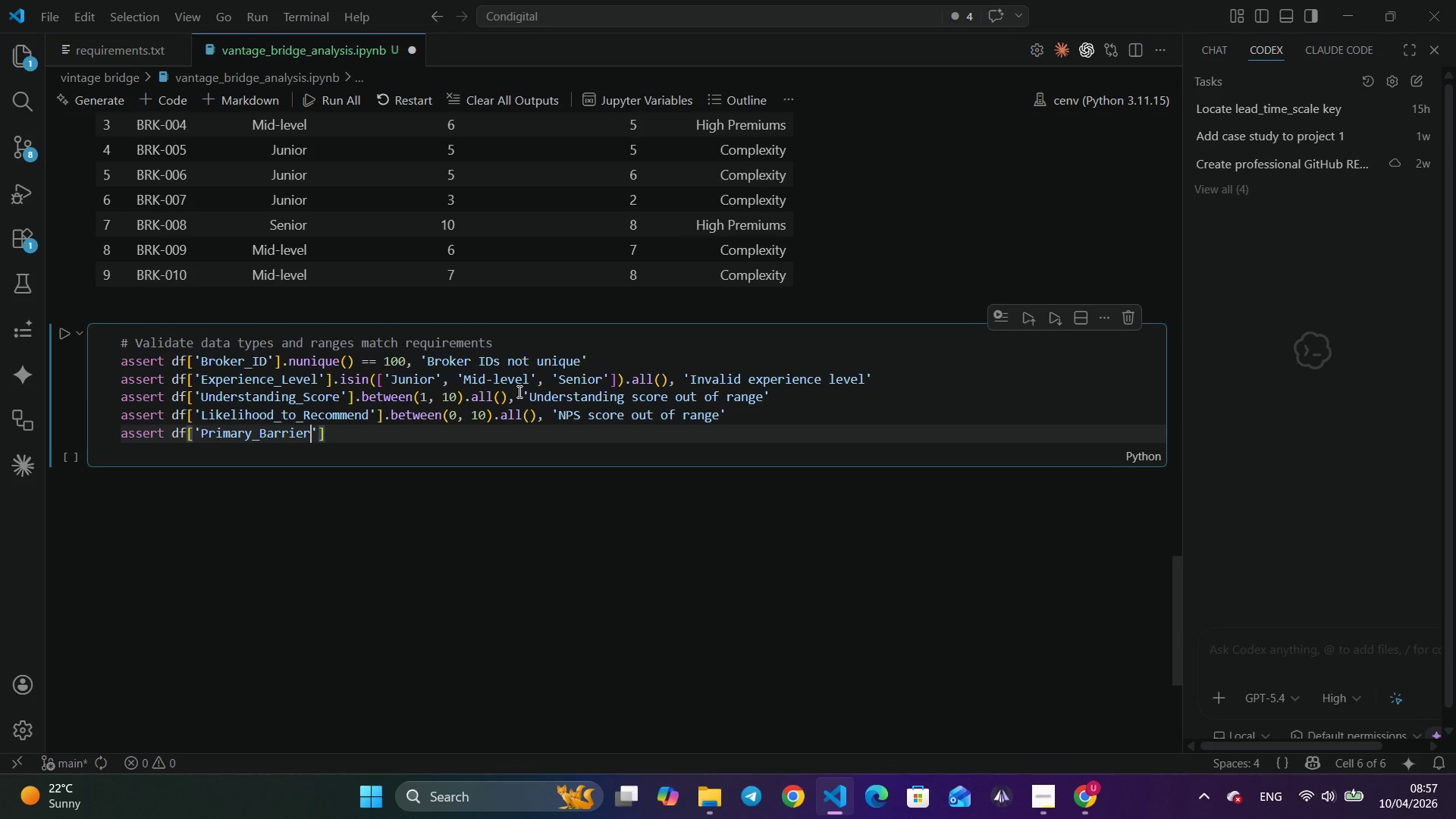 
key(Enter)
 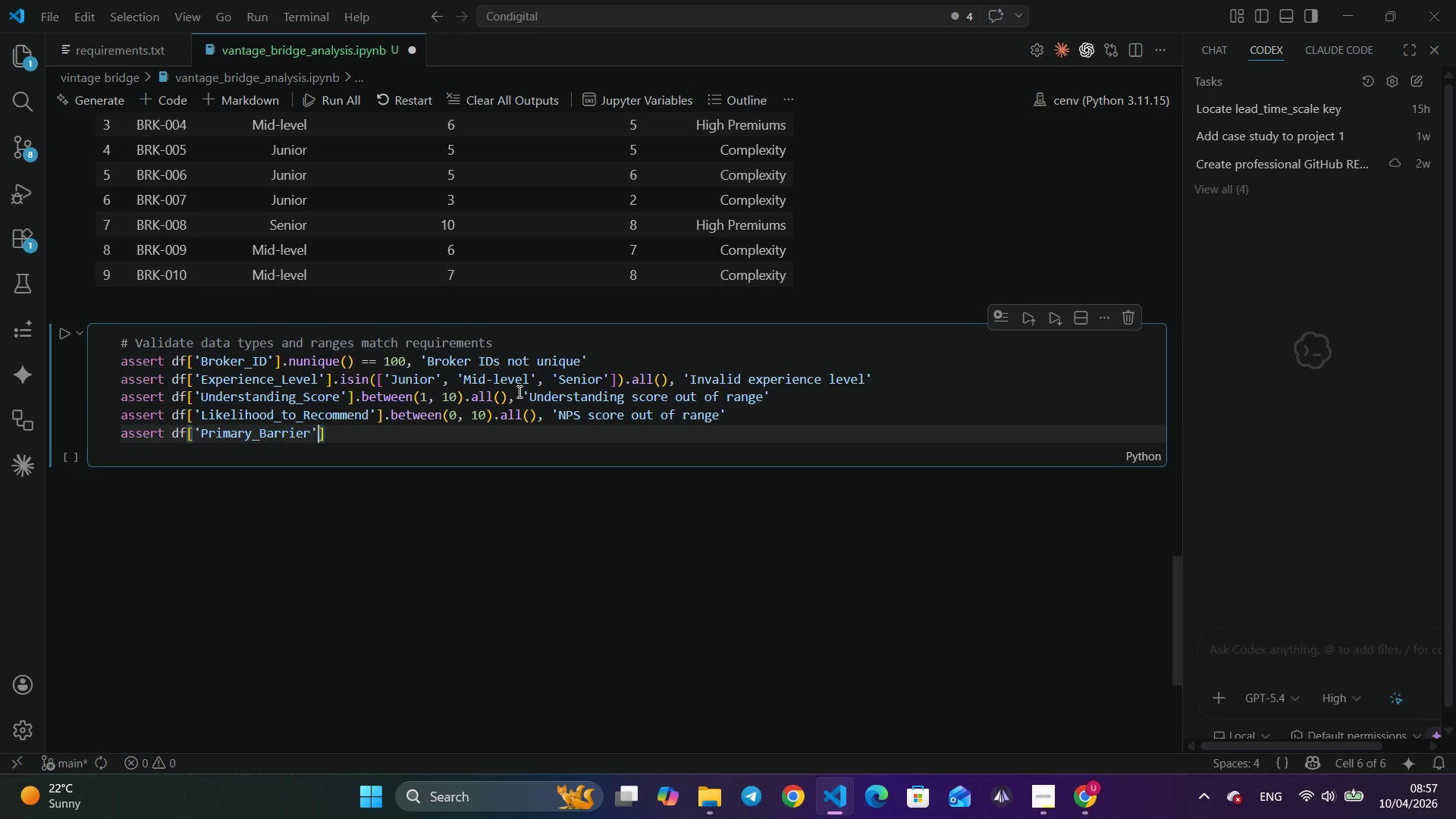 
key(ArrowRight)
 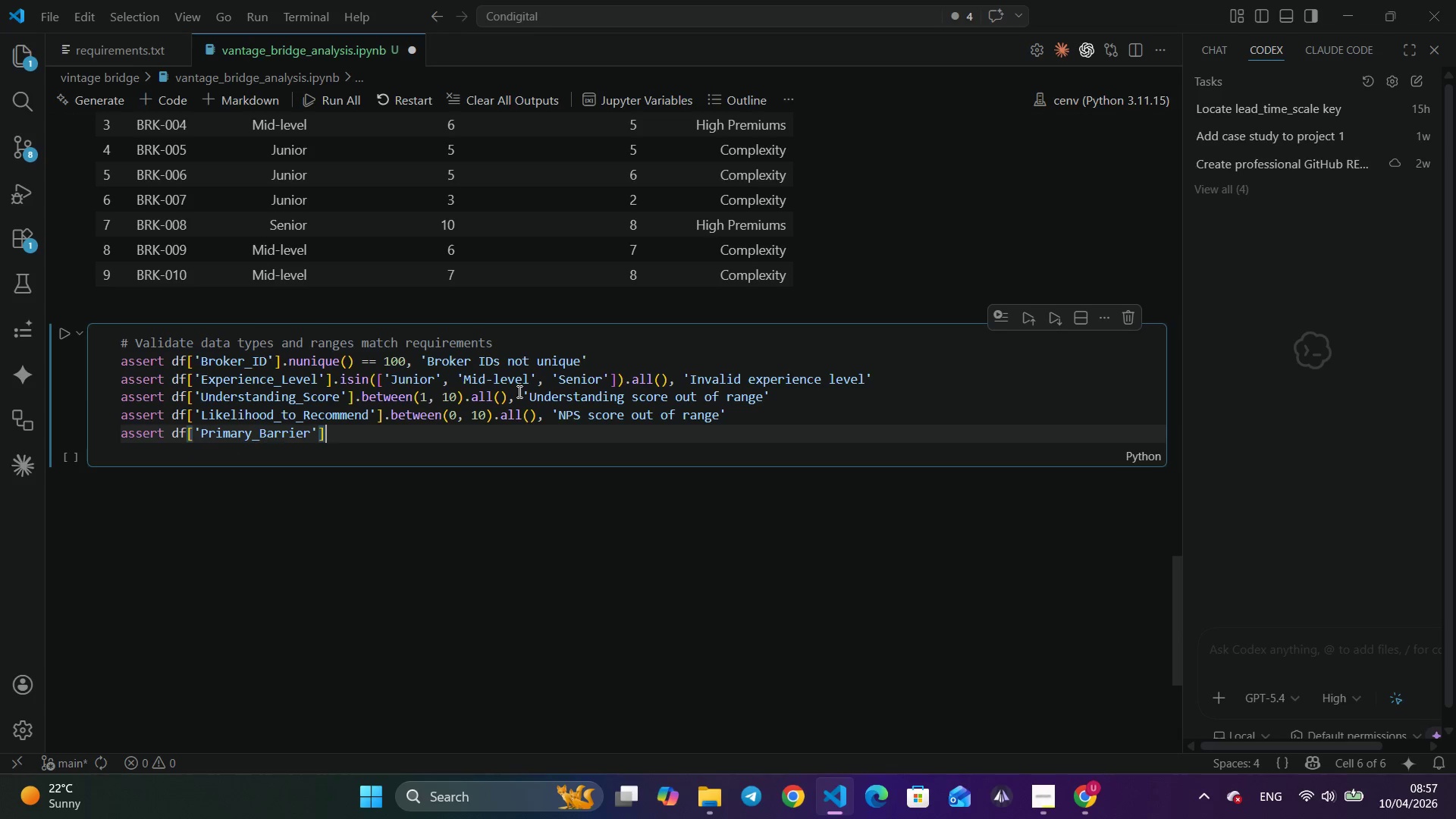 
key(ArrowRight)
 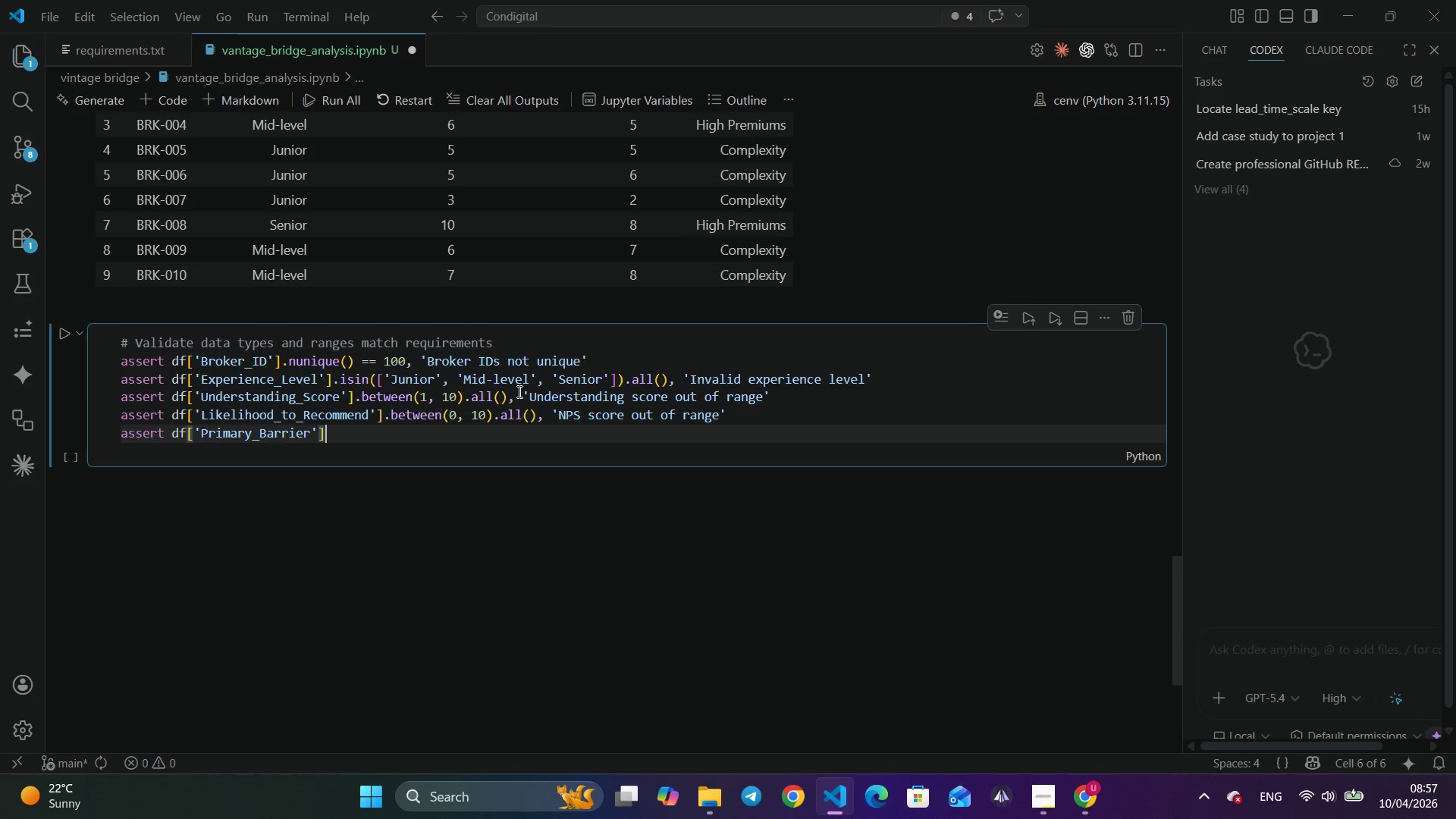 
type(.is in)
key(Backspace)
key(Backspace)
key(Backspace)
type(in([)
 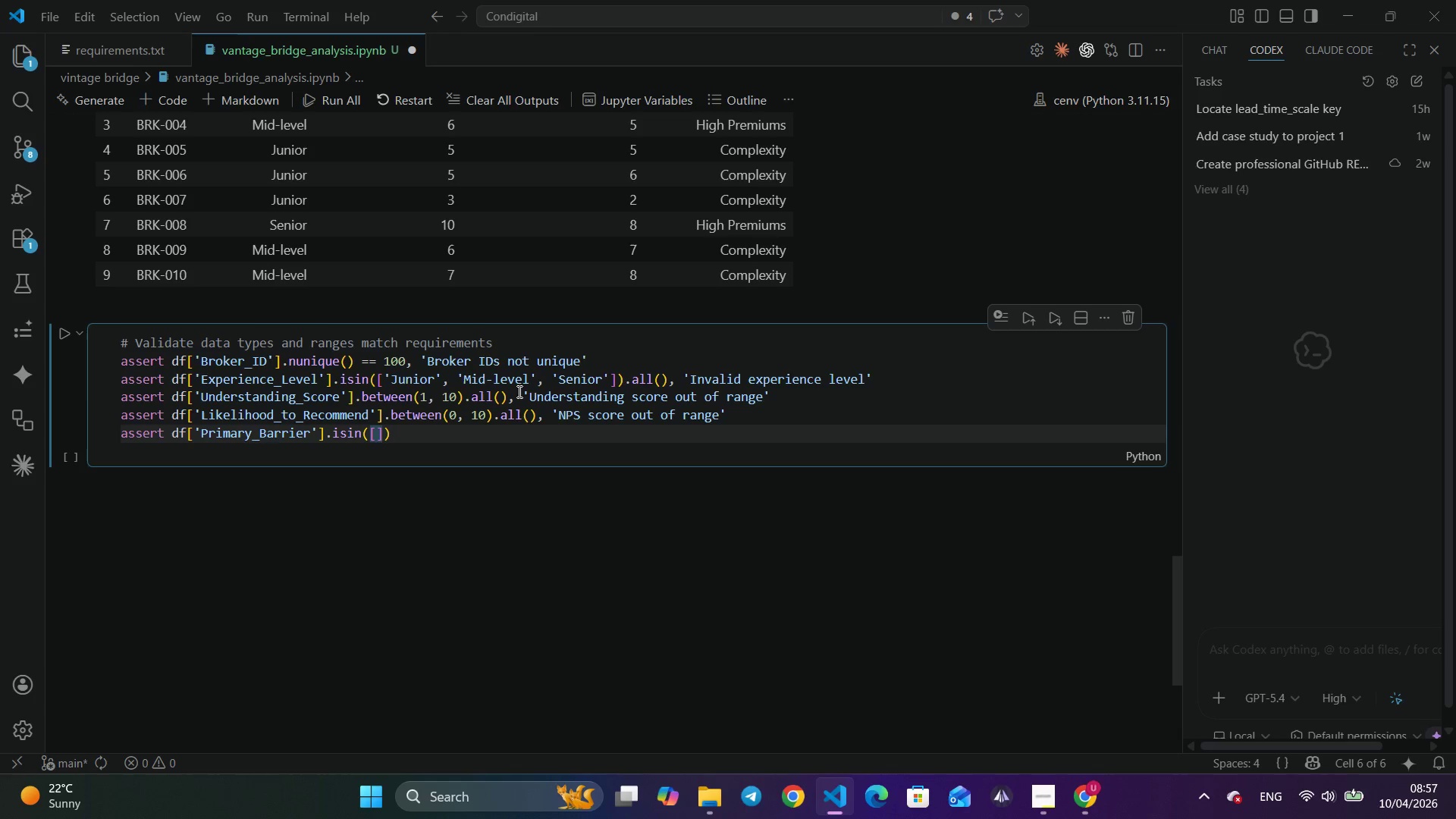 
wait(64.59)
 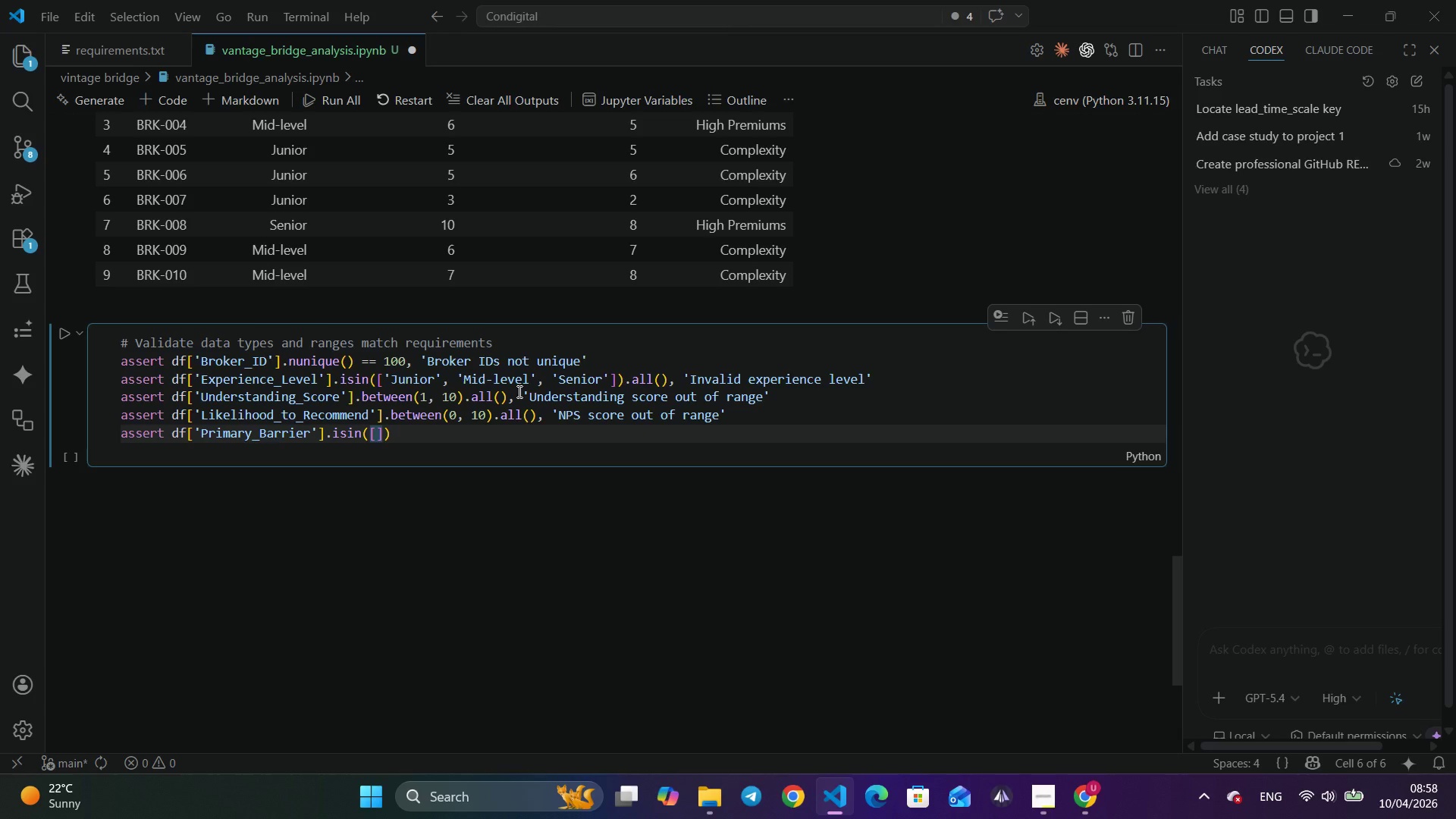 
type('Complexity)
 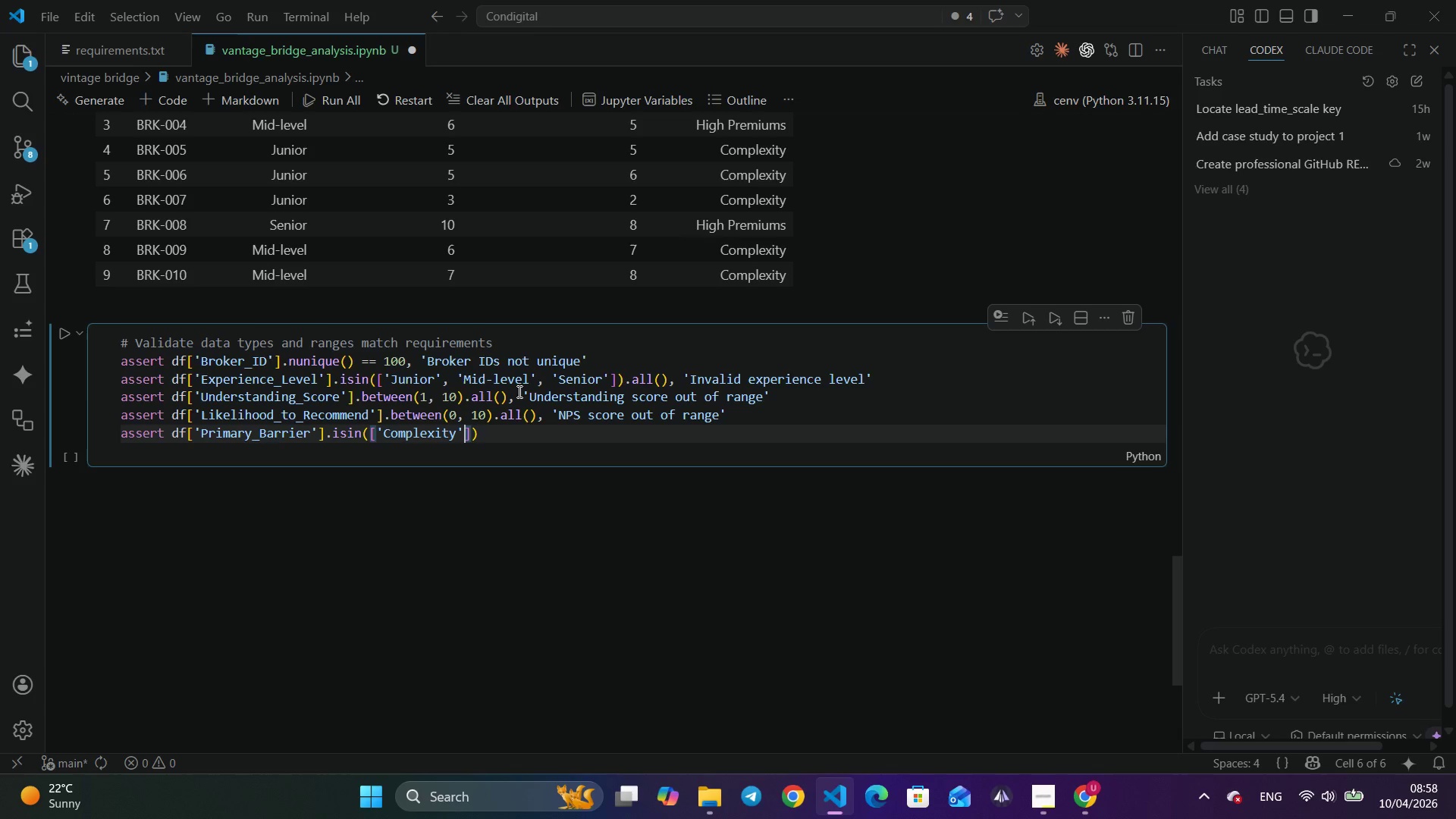 
key(ArrowRight)
 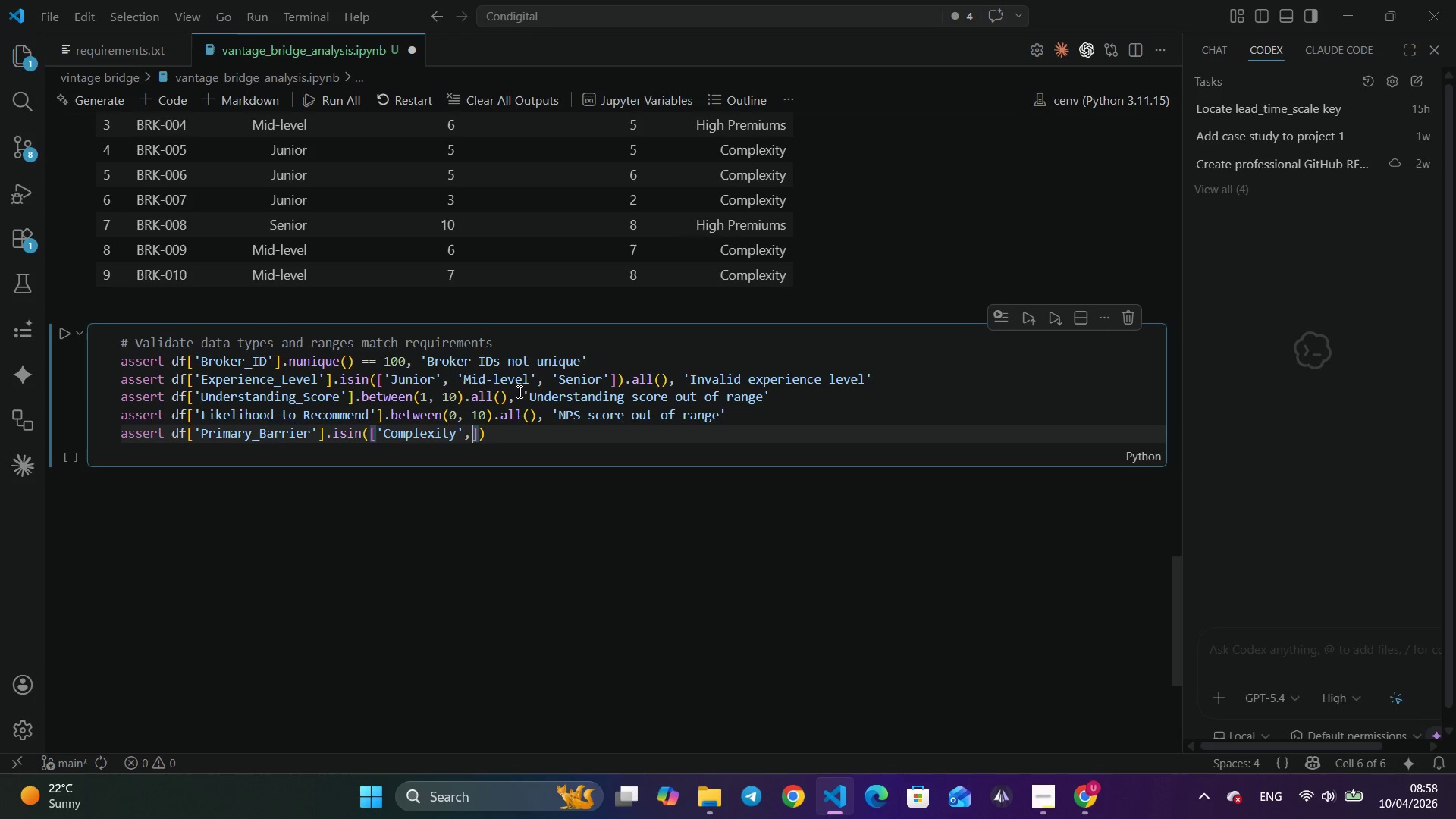 
type(, 'Client Trust)
 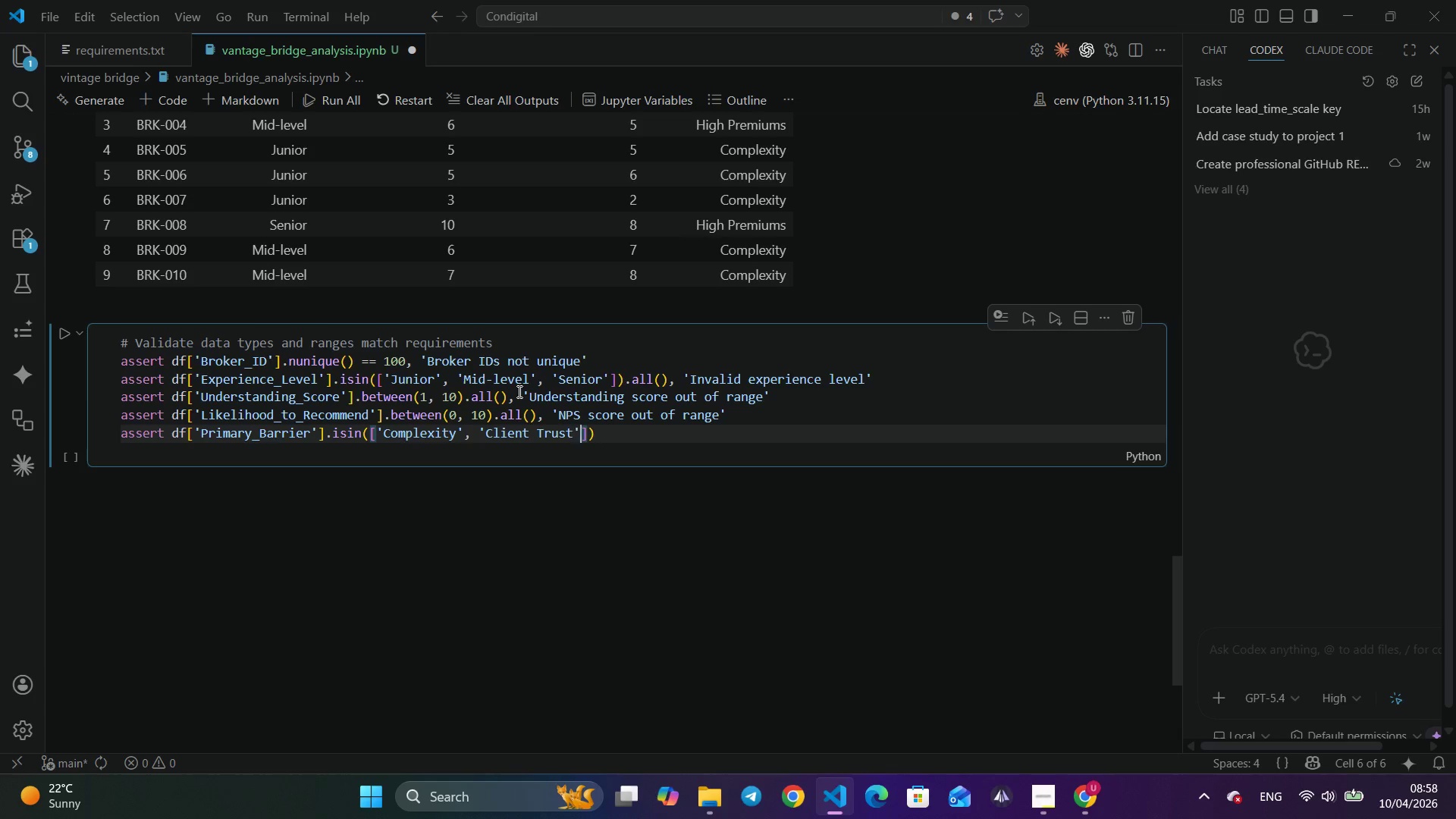 
key(ArrowRight)
 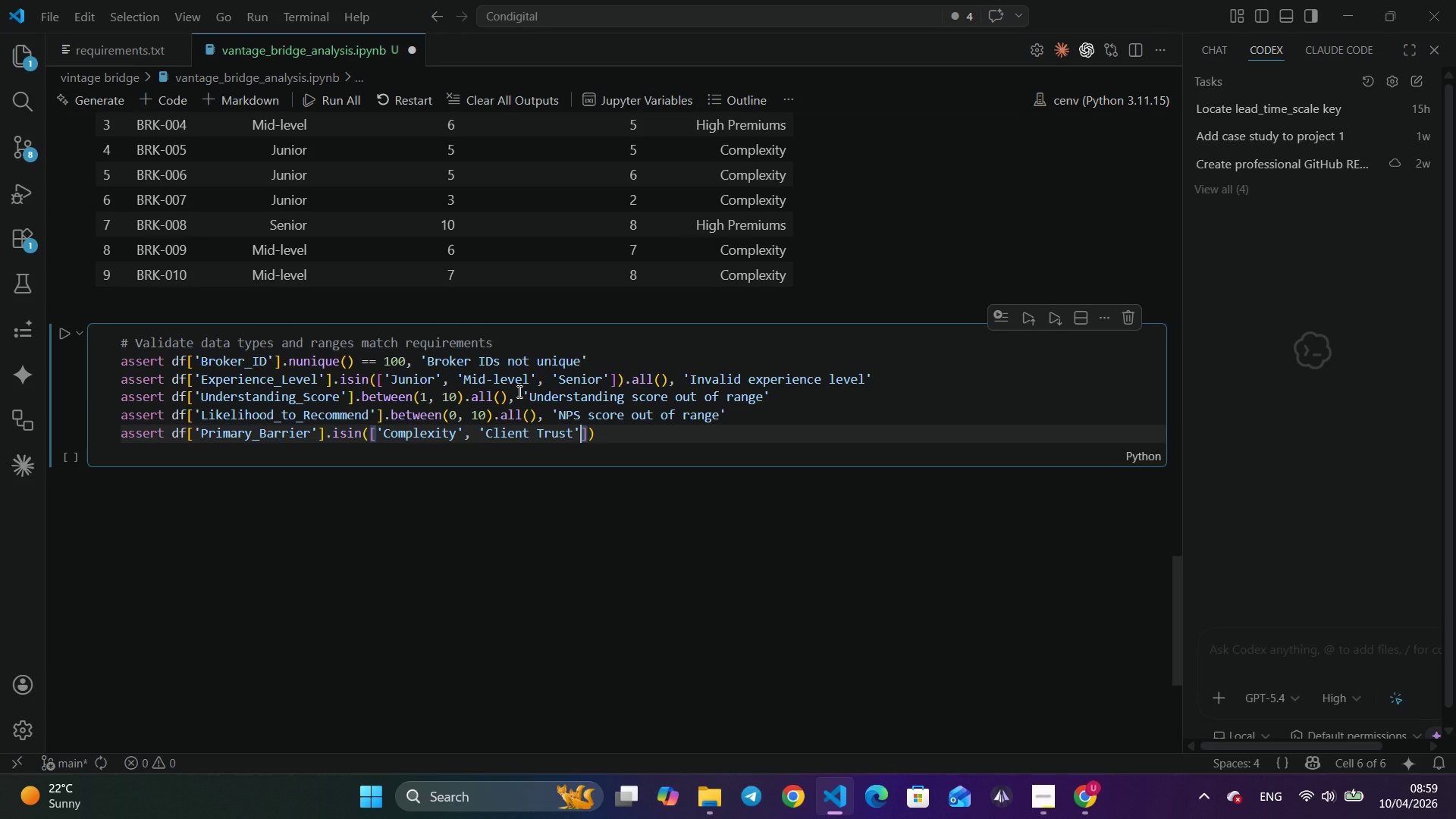 
type(, 'High Premiums)
 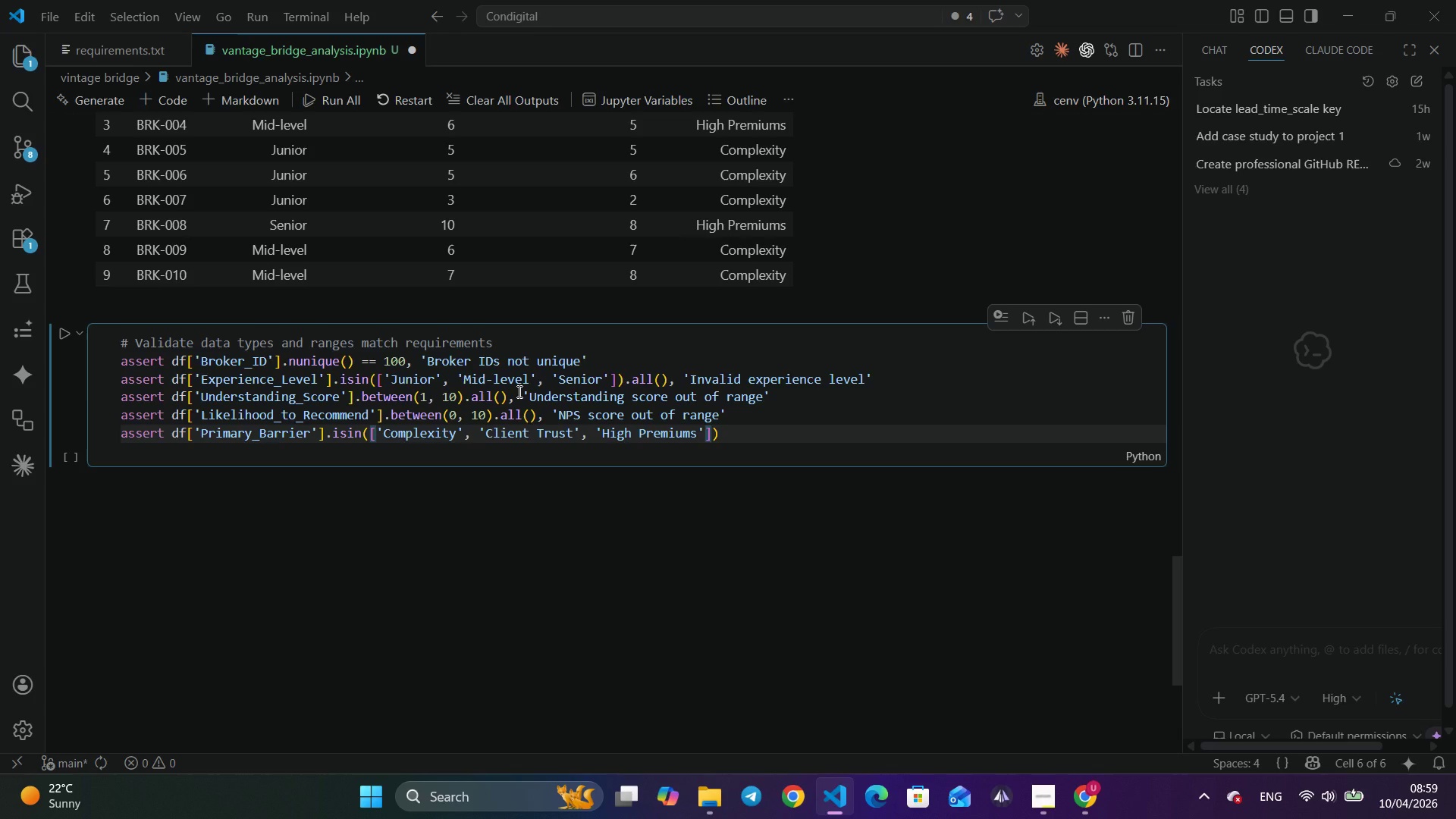 
key(ArrowRight)
 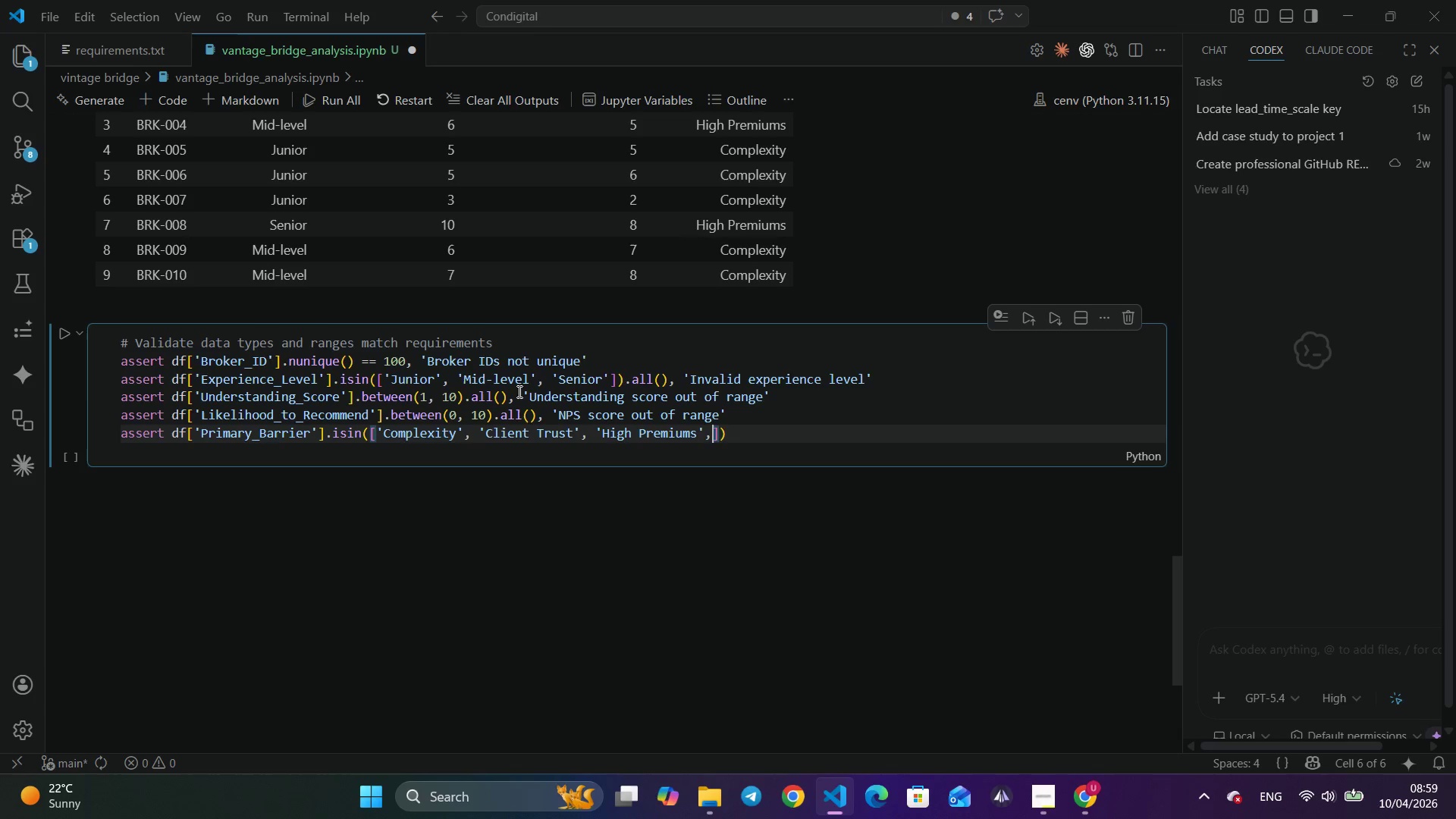 
type(, 'Regu)
 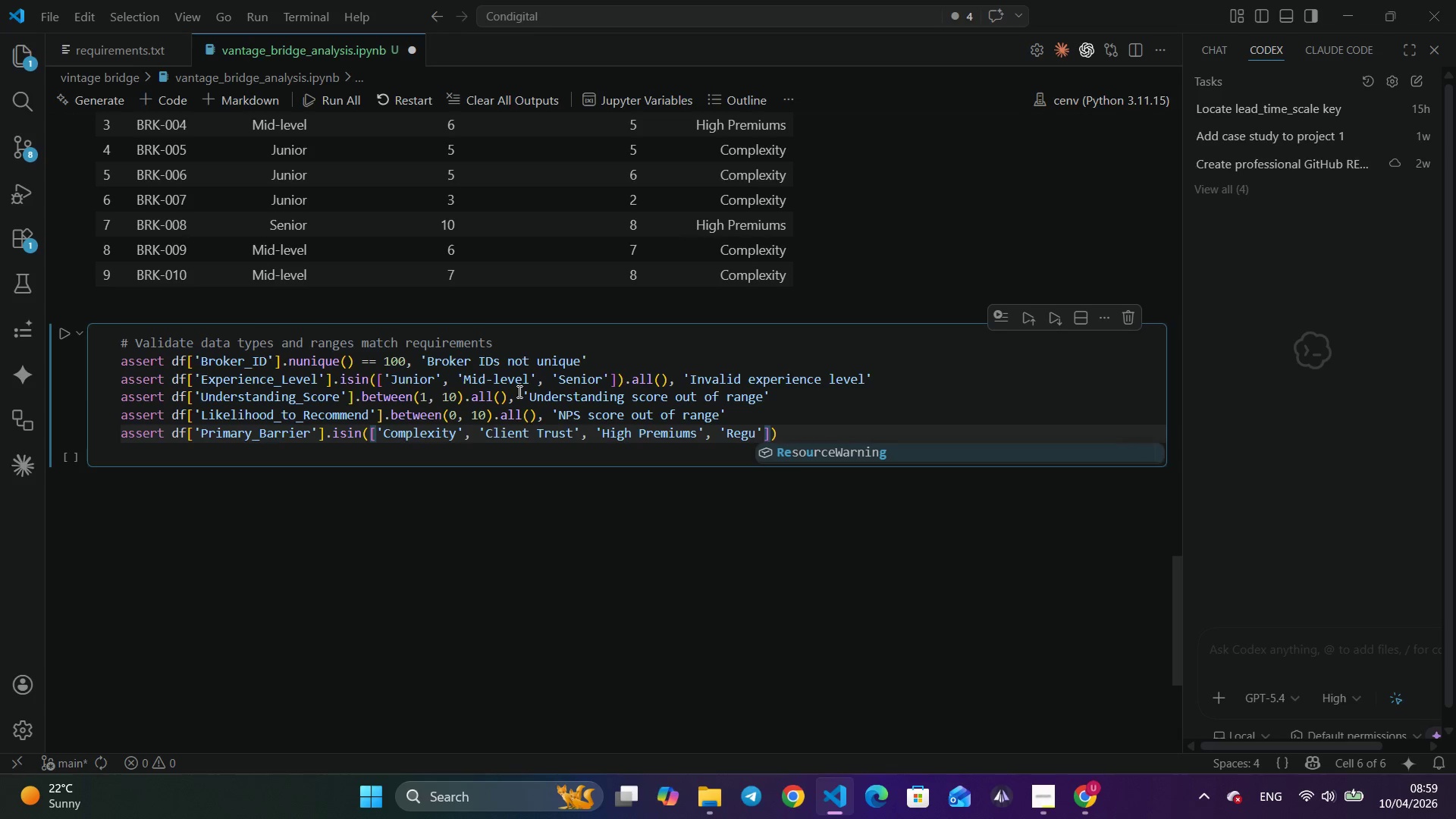 
type(latory Uncertainty)
 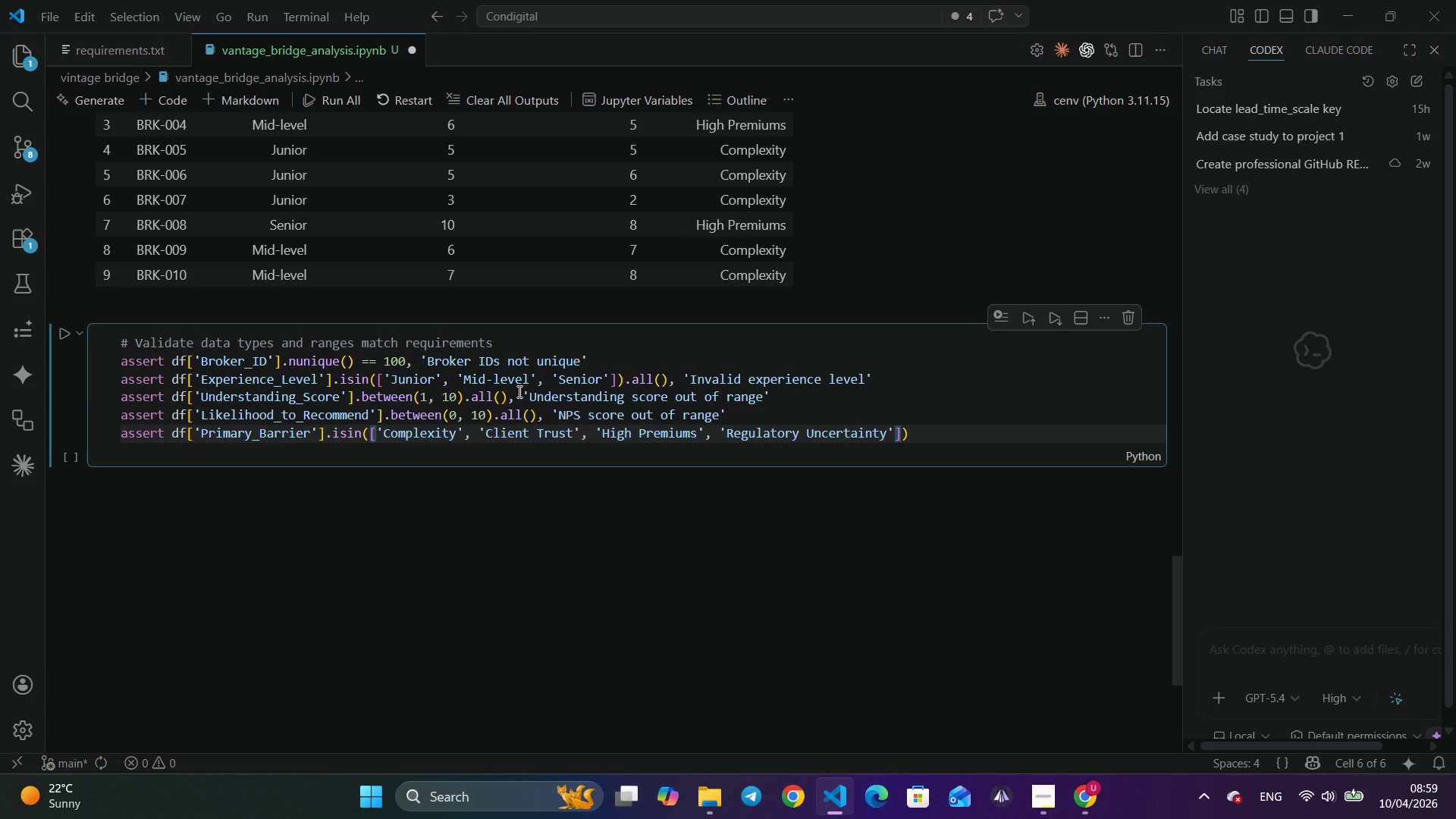 
key(ArrowRight)
 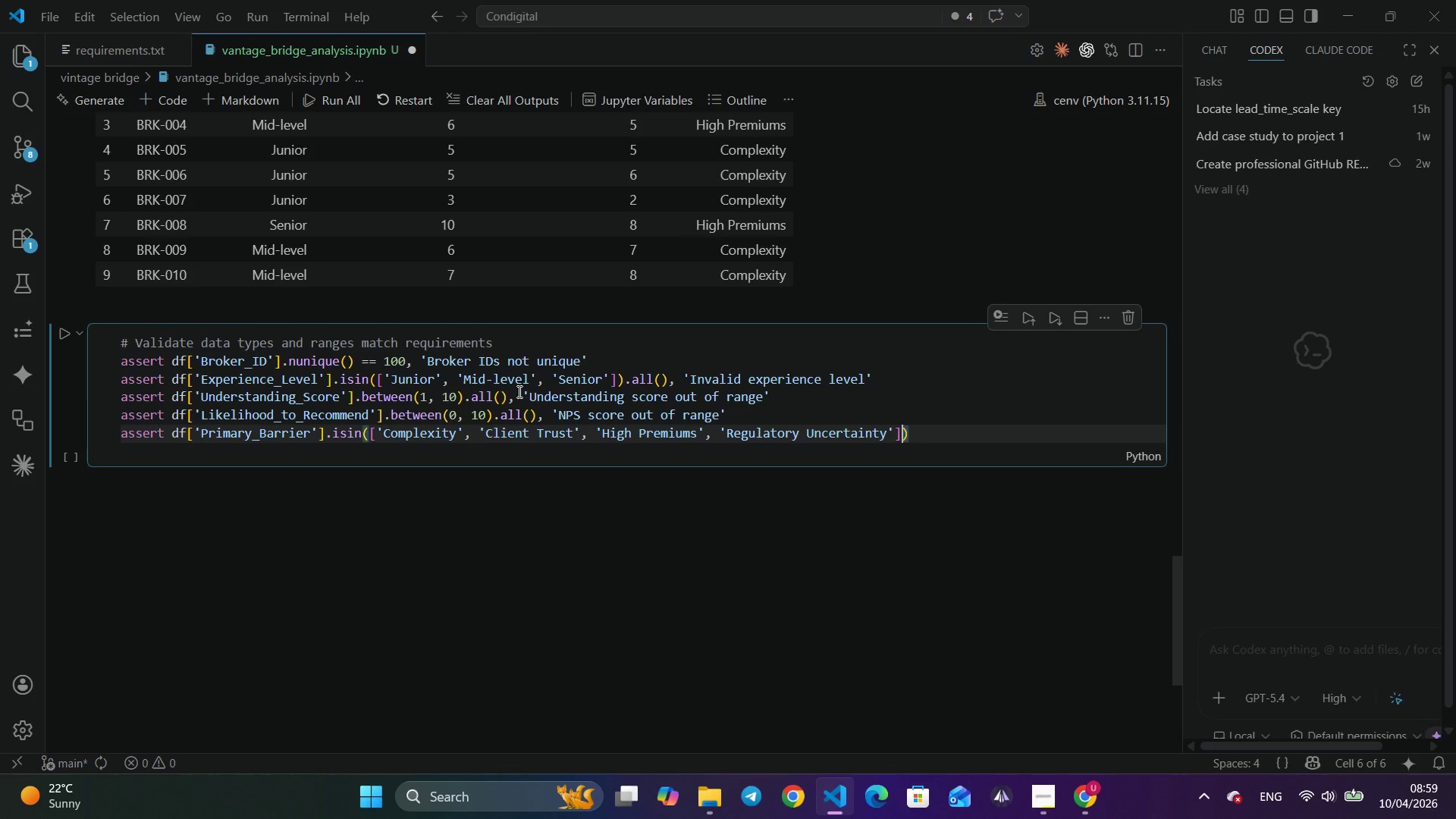 
key(ArrowRight)
 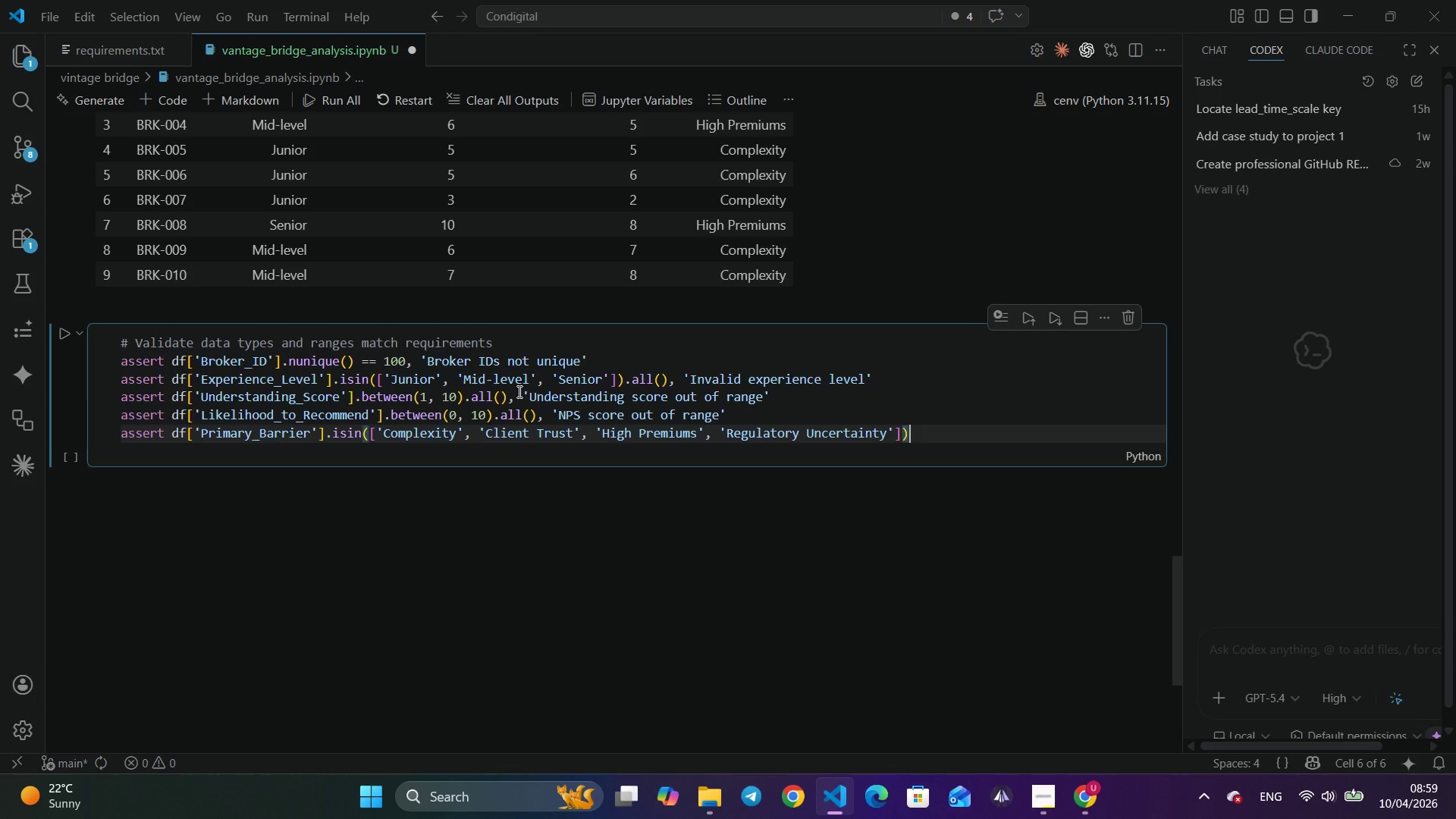 
key(ArrowRight)
 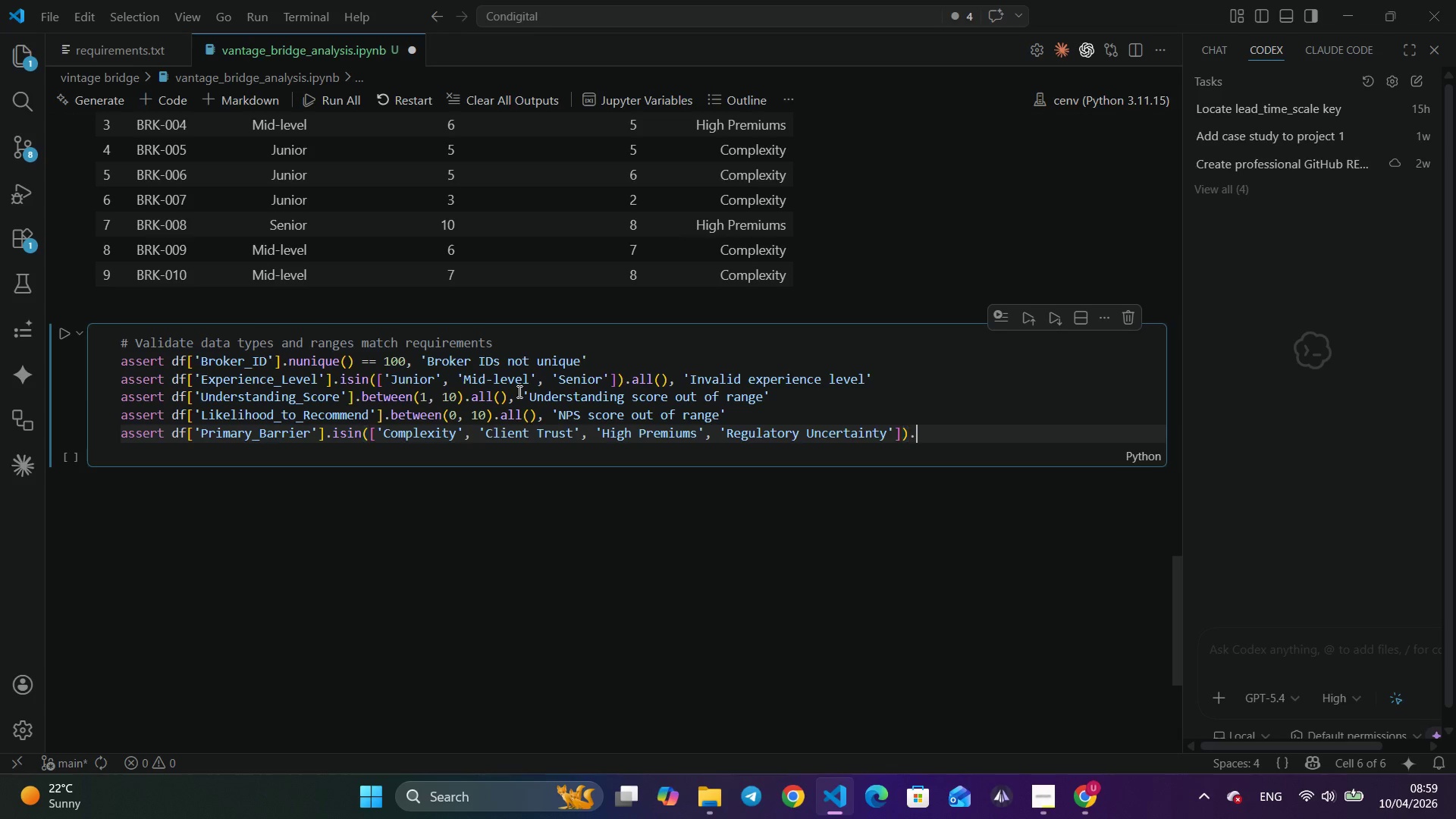 
type(.all()
 